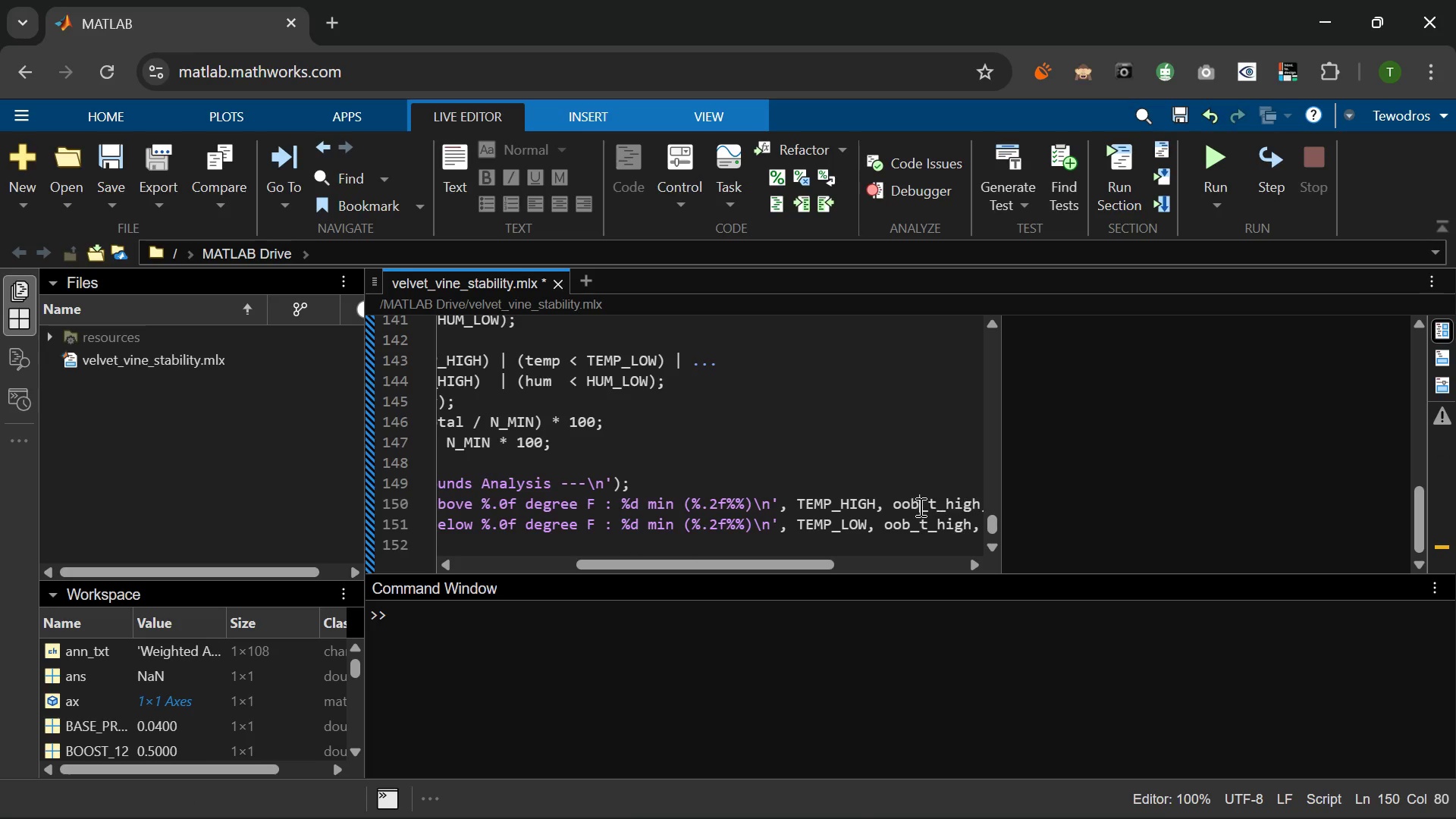 
key(B)
 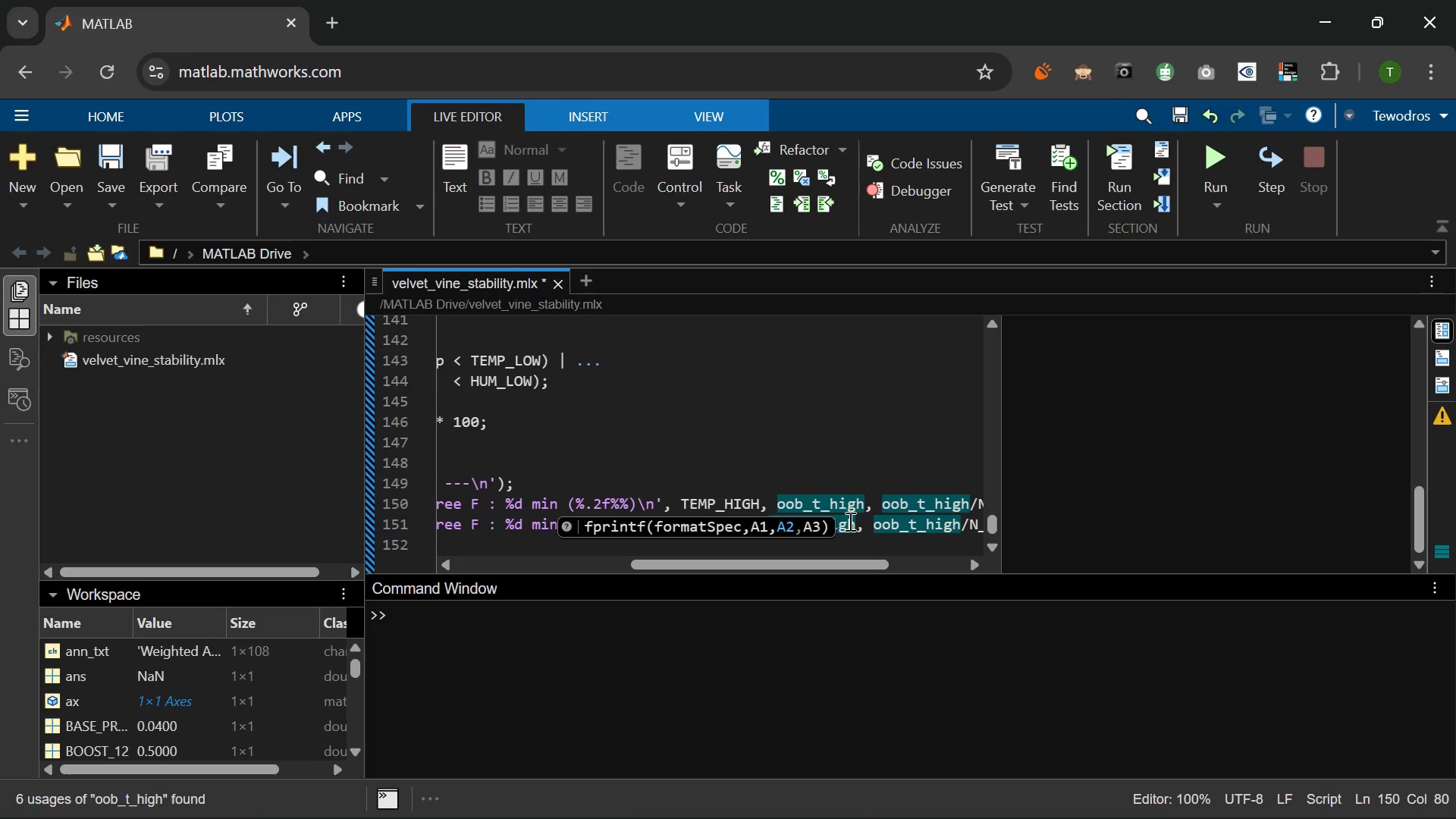 
left_click([851, 522])
 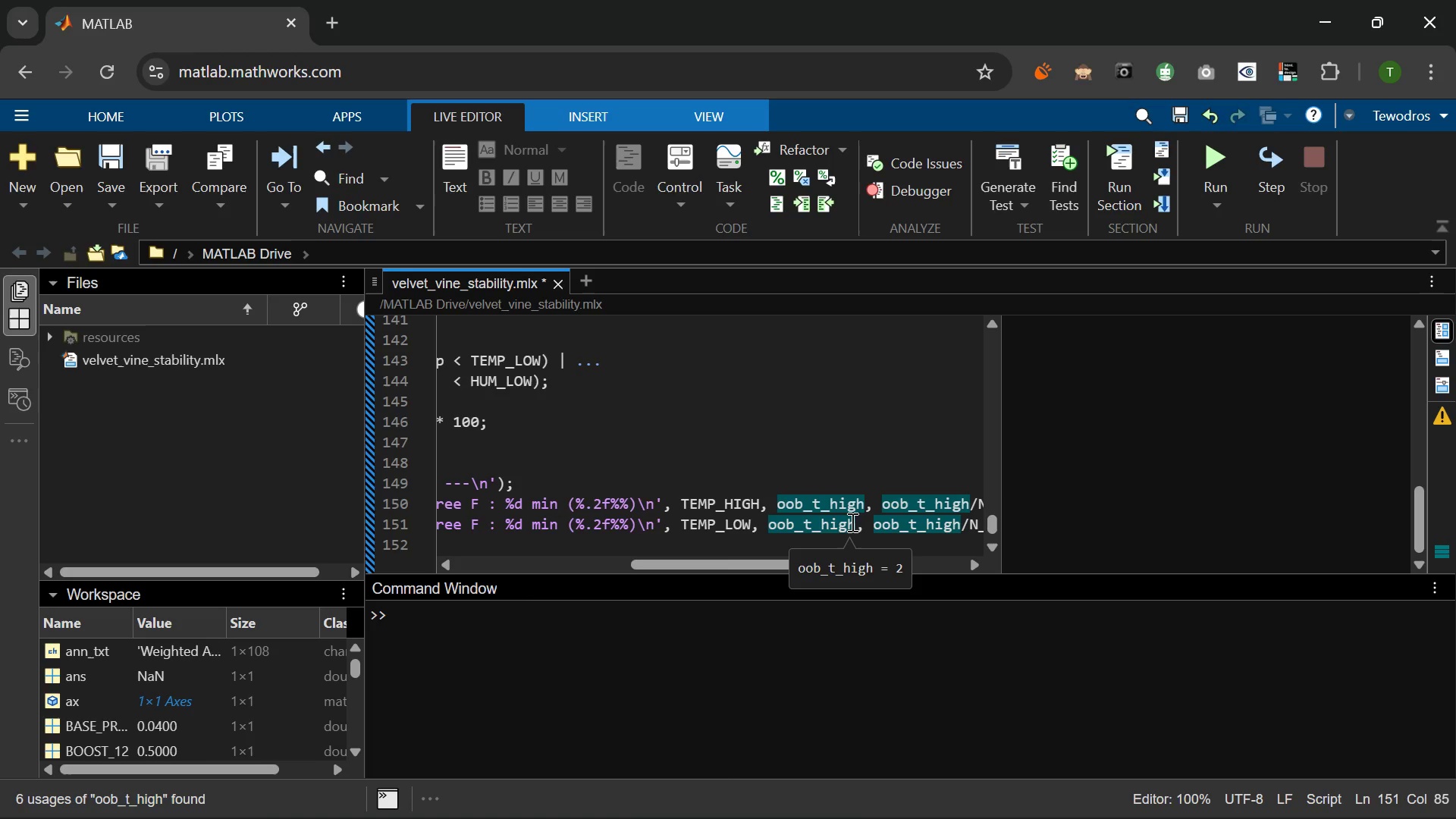 
key(ArrowRight)
 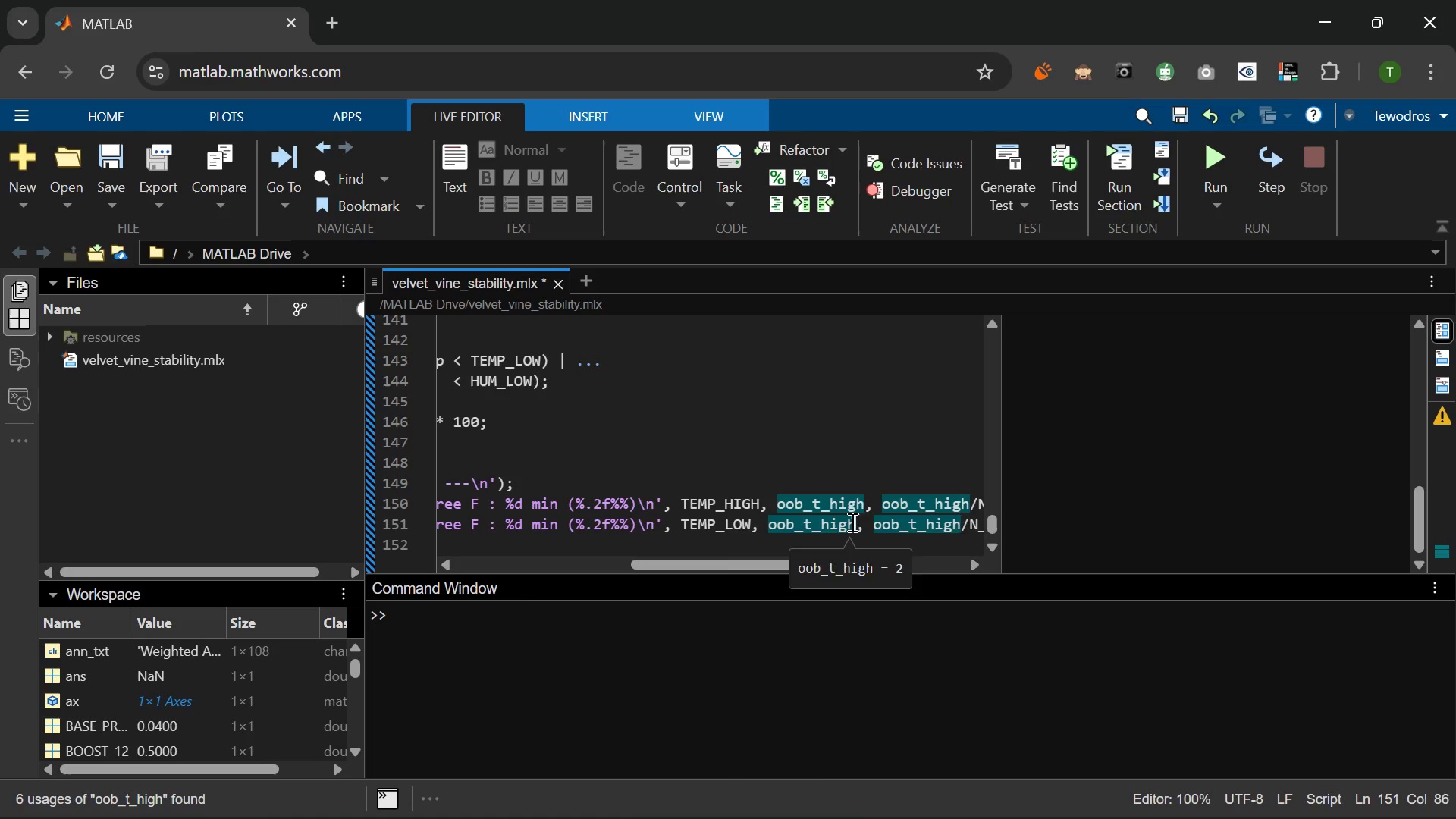 
key(Backspace)
key(Backspace)
key(Backspace)
key(Backspace)
type(low)
 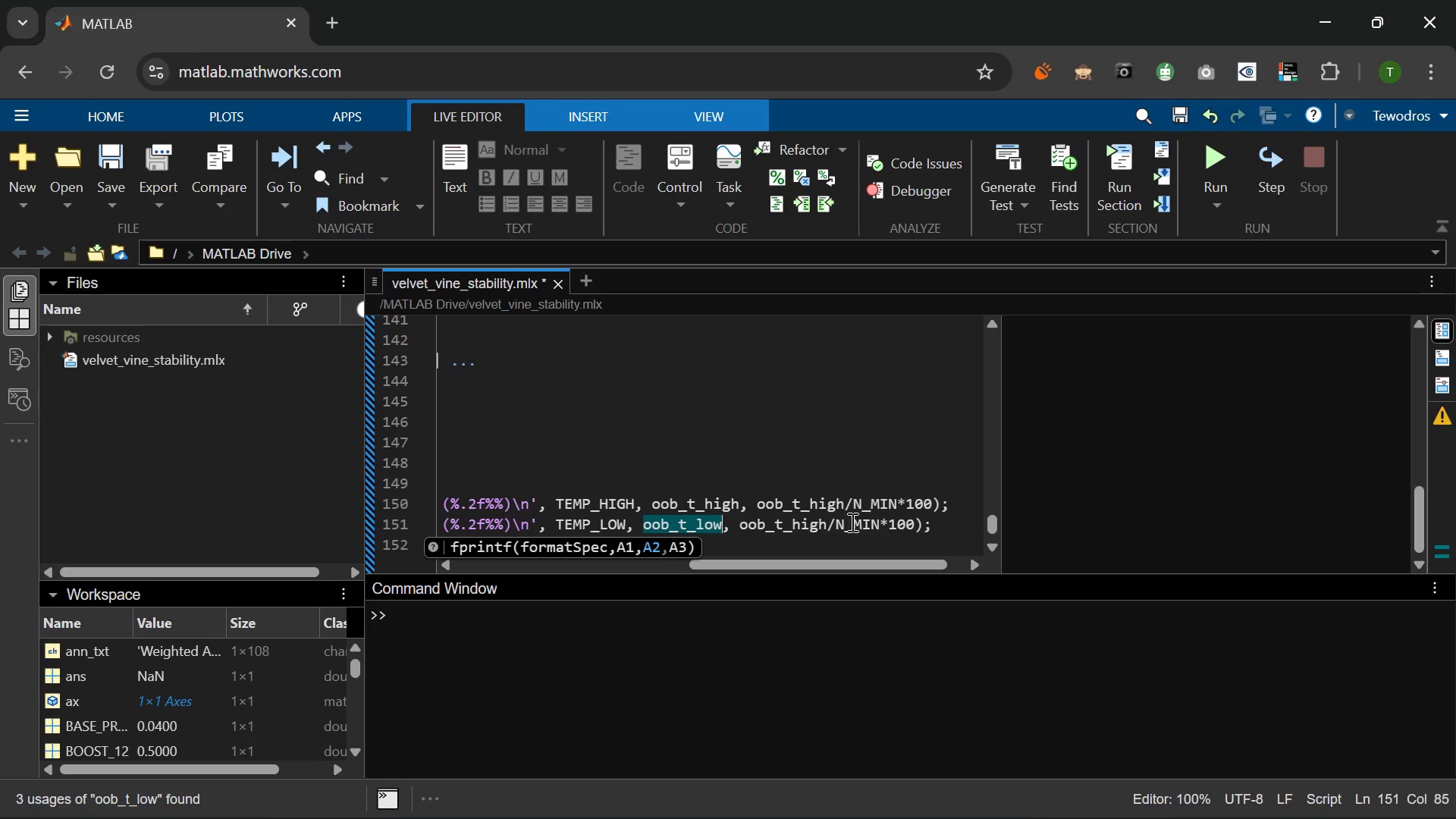 
wait(6.0)
 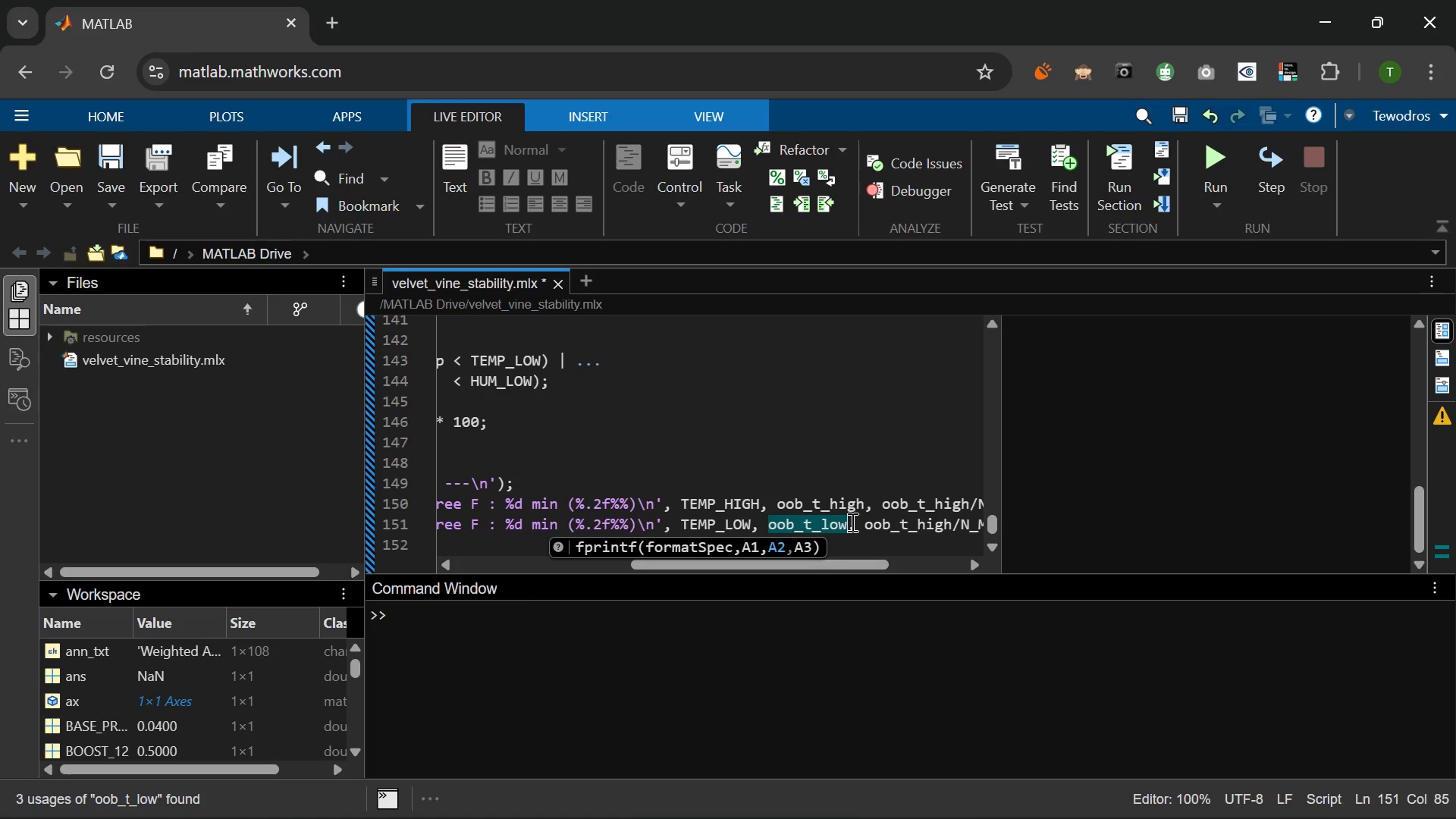 
left_click([820, 526])
 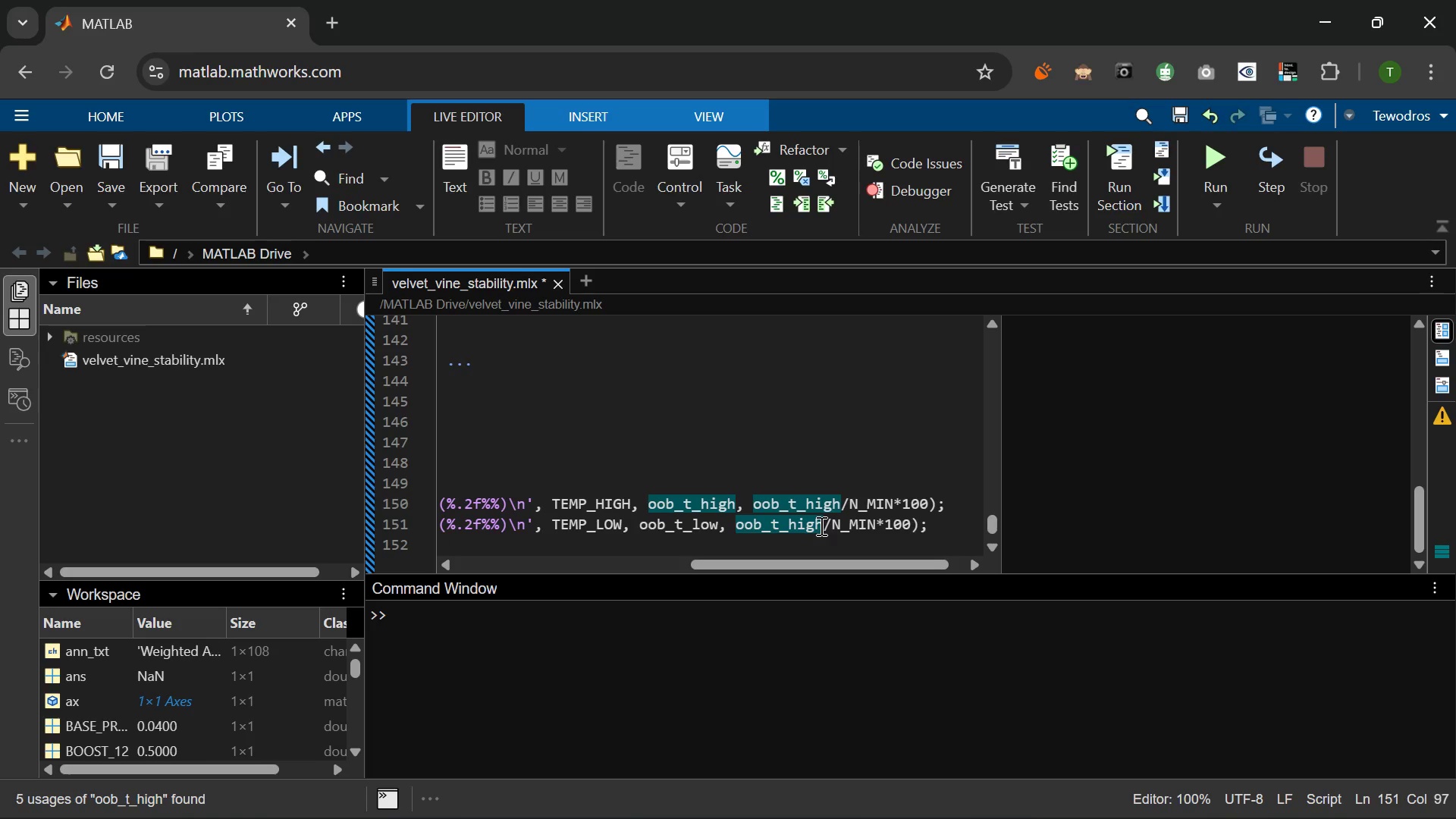 
key(Backspace)
key(Backspace)
key(Backspace)
key(Backspace)
type(low)
 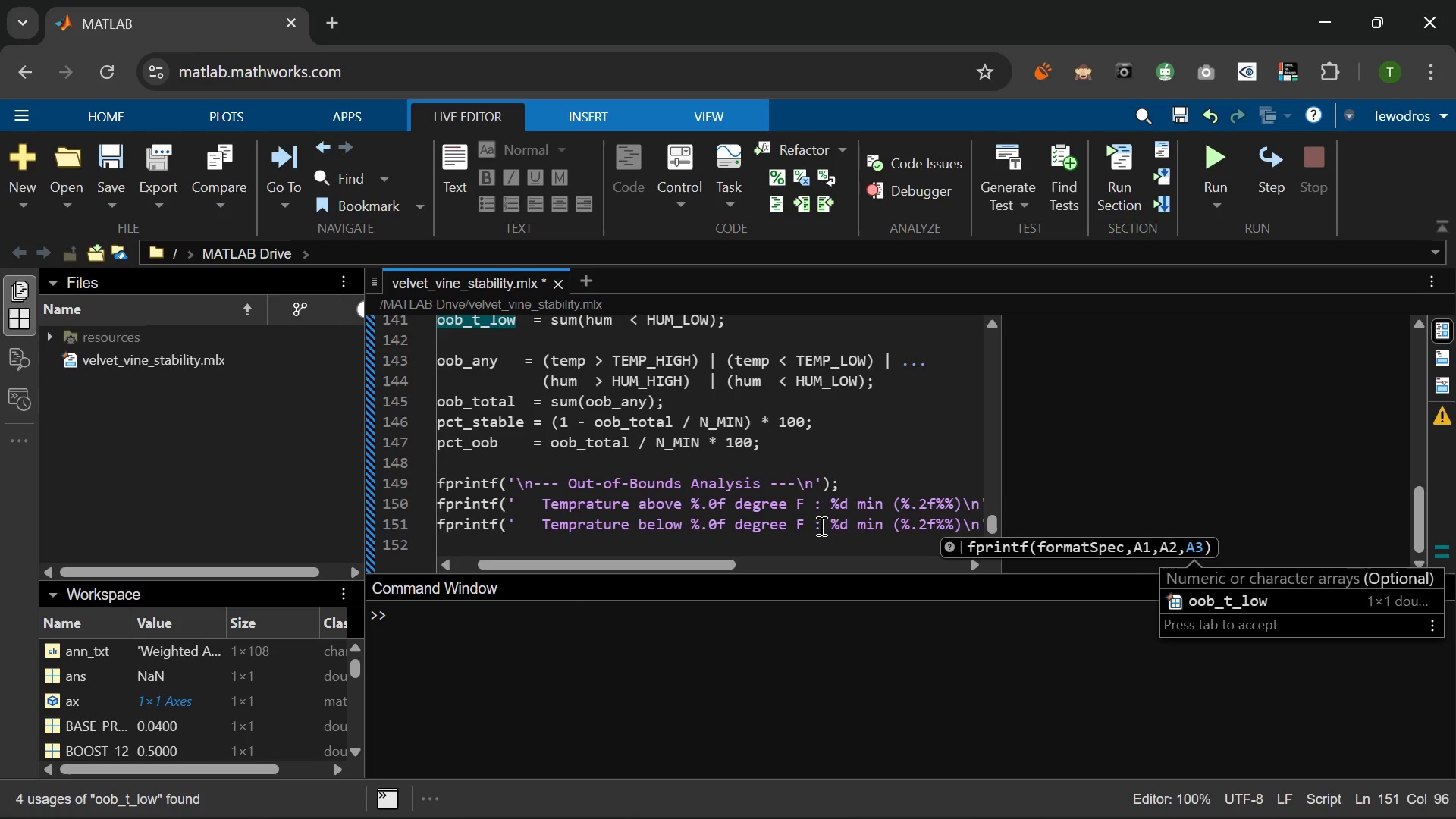 
wait(7.71)
 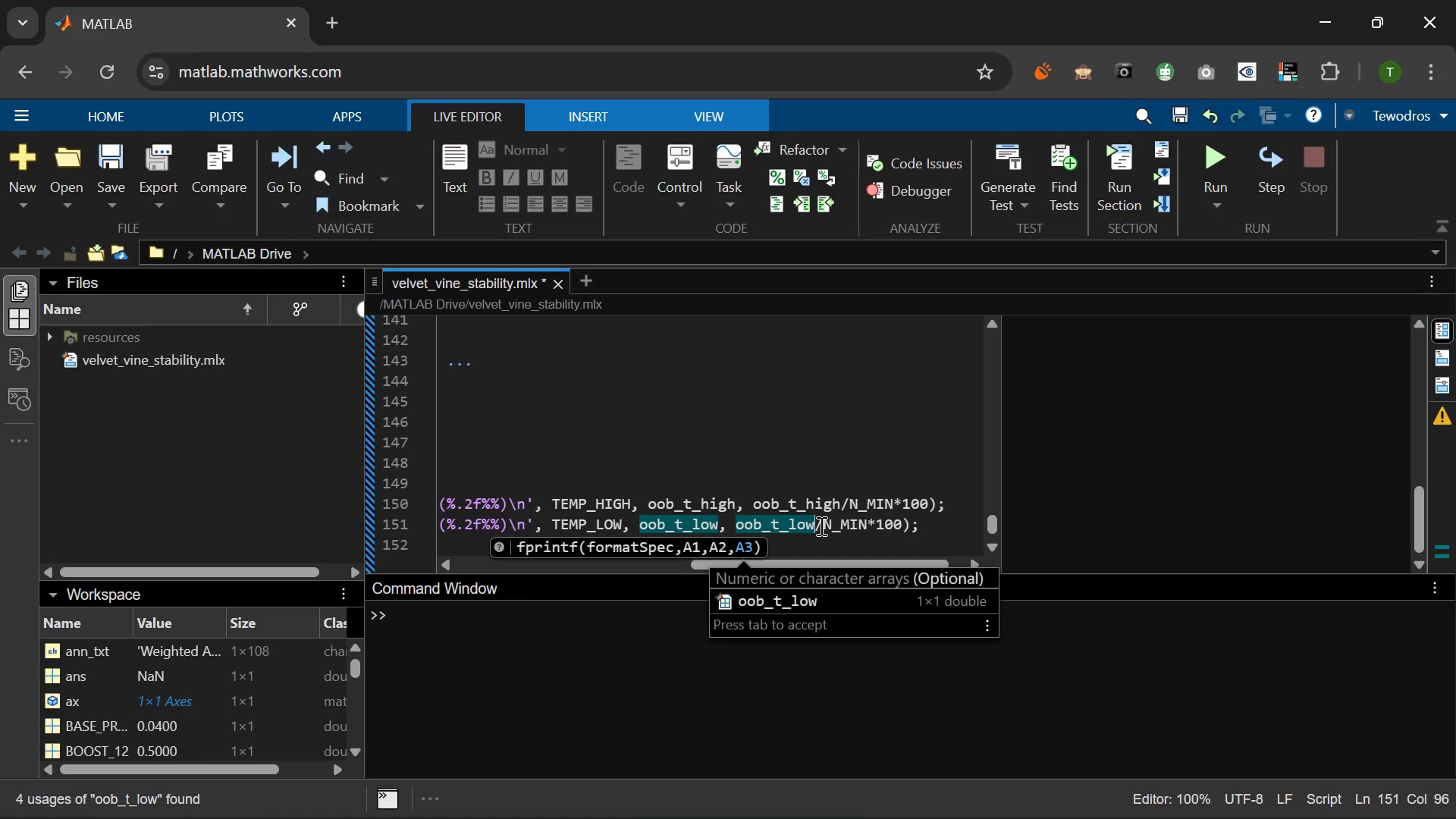 
mouse_move([811, 518])
 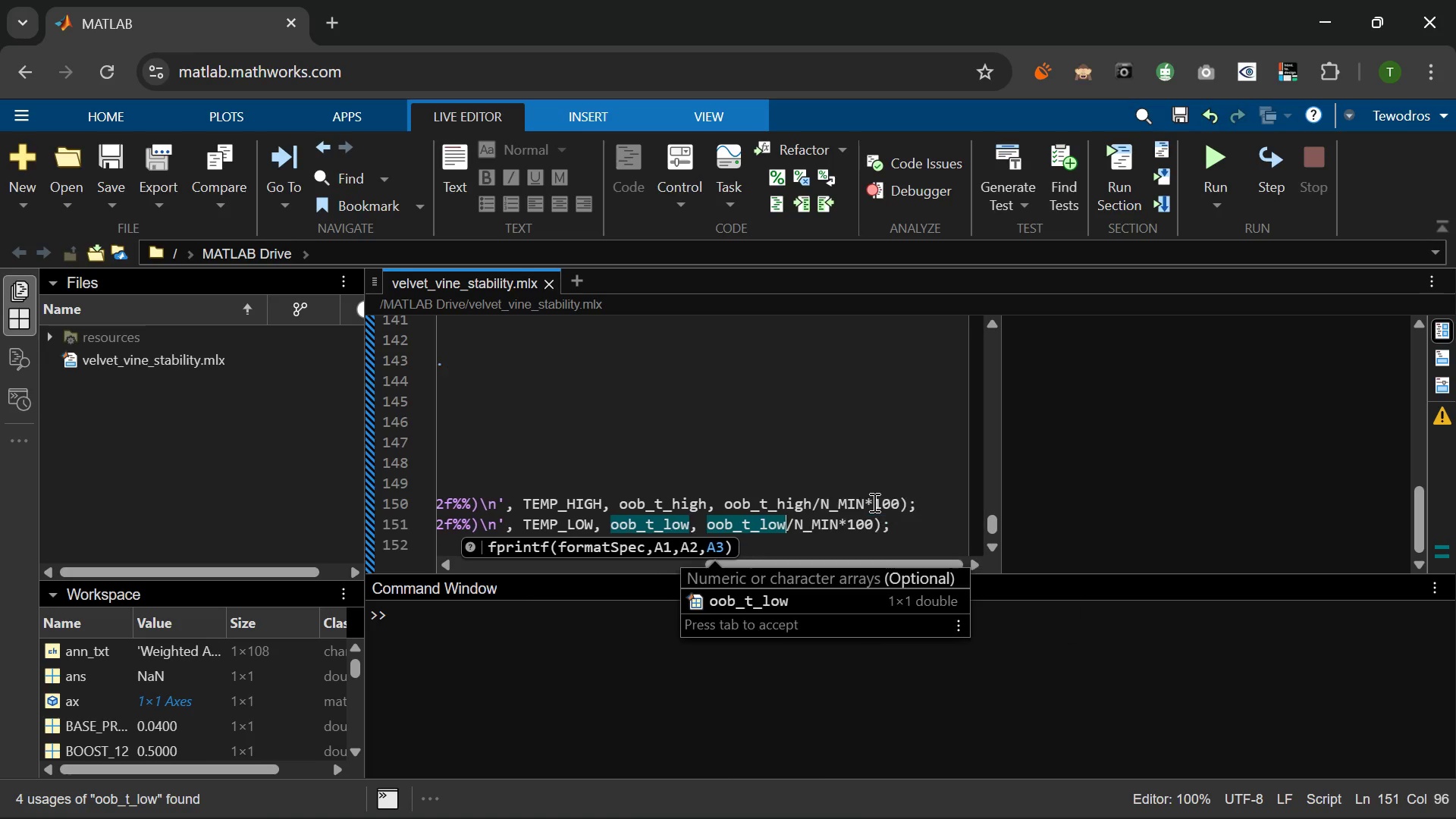 
wait(7.64)
 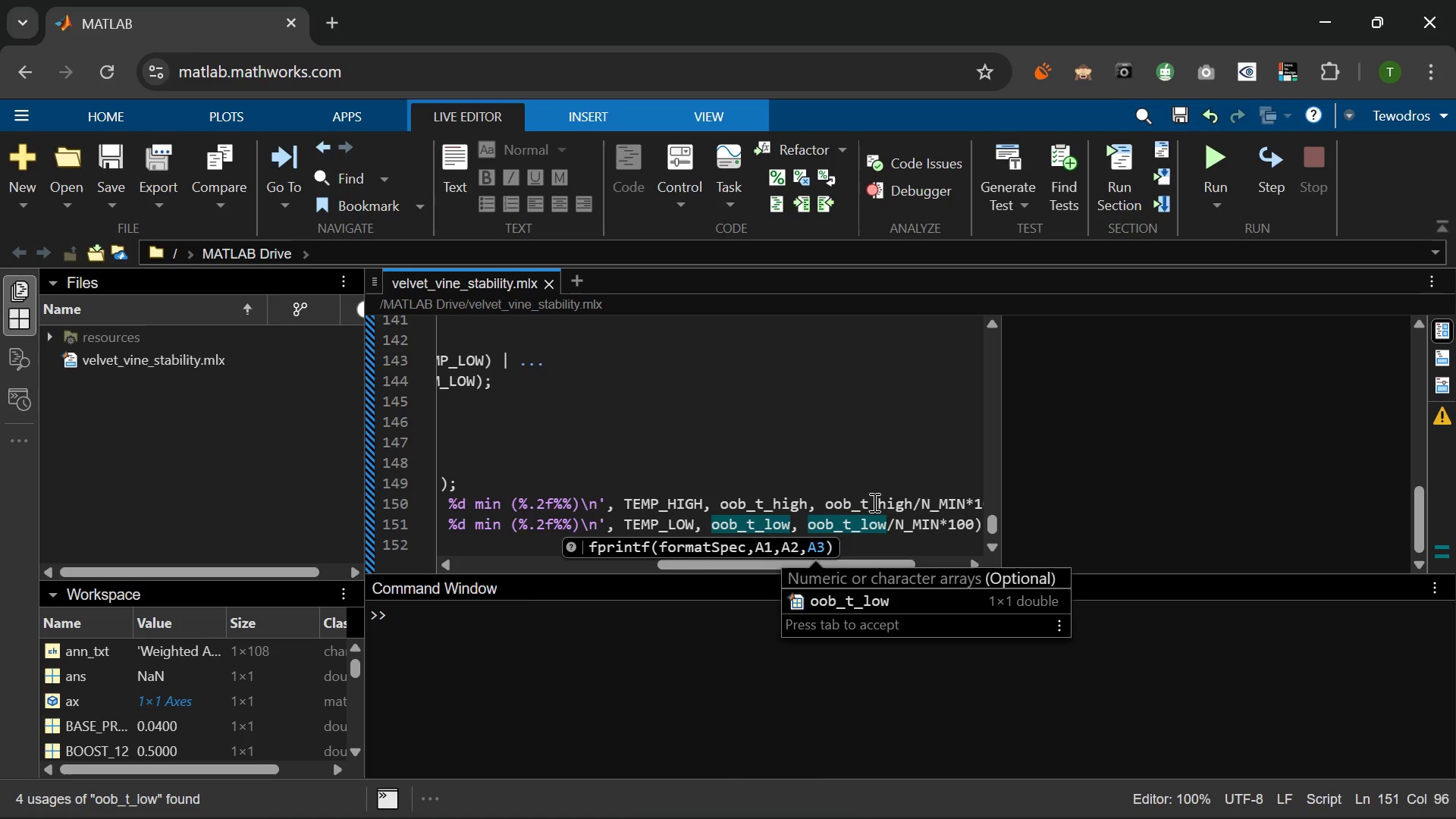 
left_click([928, 526])
 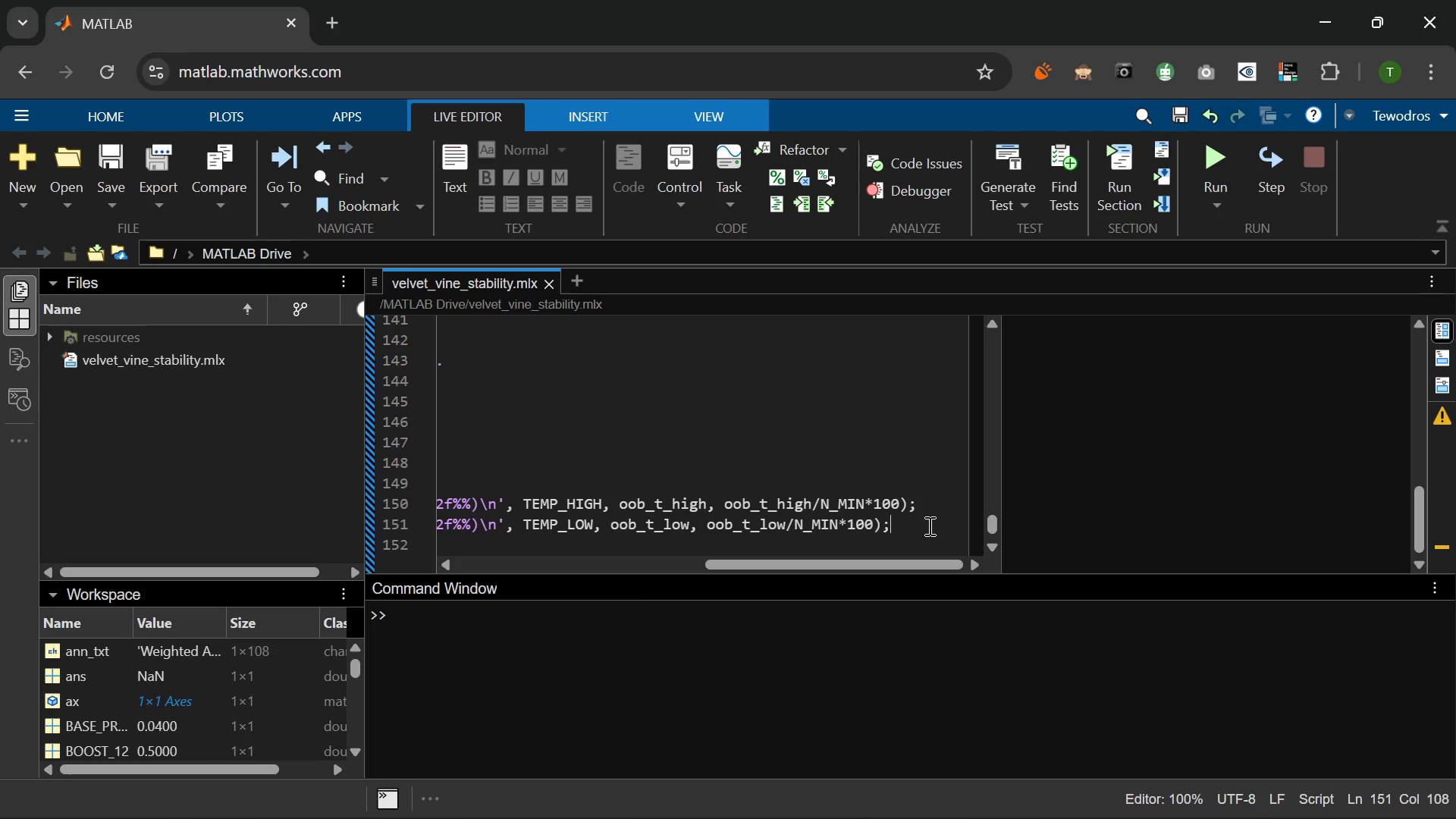 
key(Enter)
 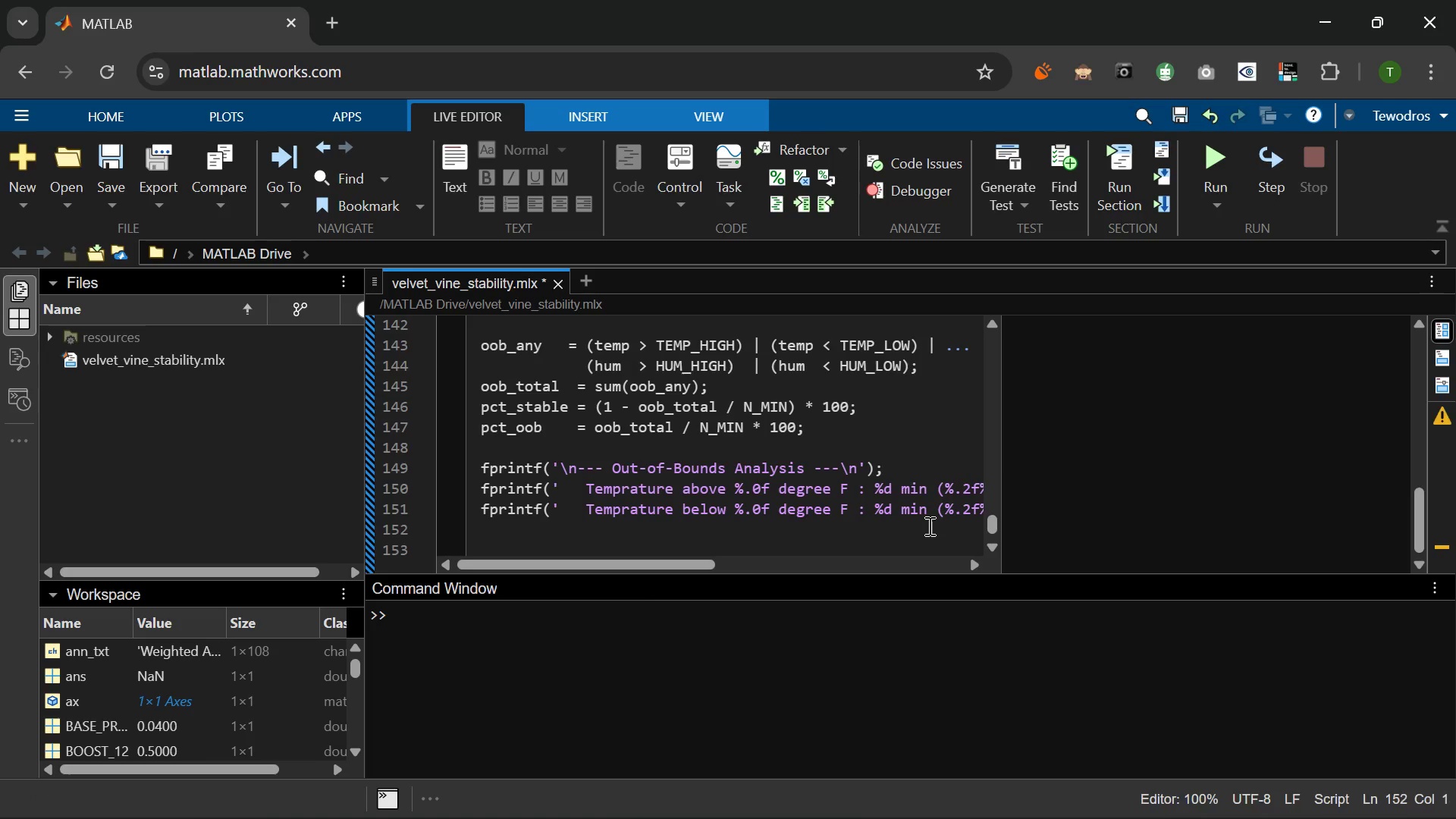 
hold_key(key=ControlLeft, duration=0.62)
 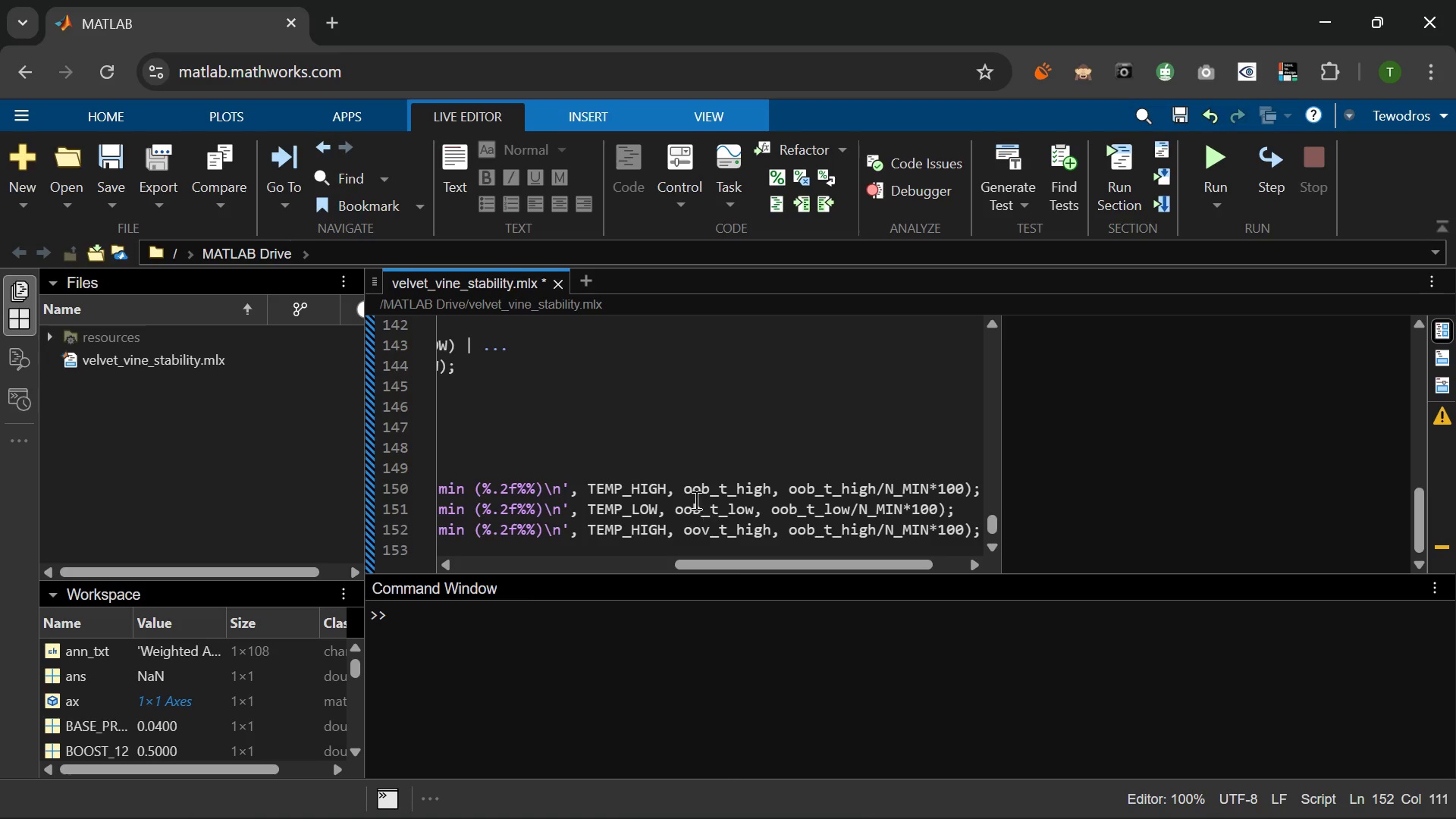 
key(V)
 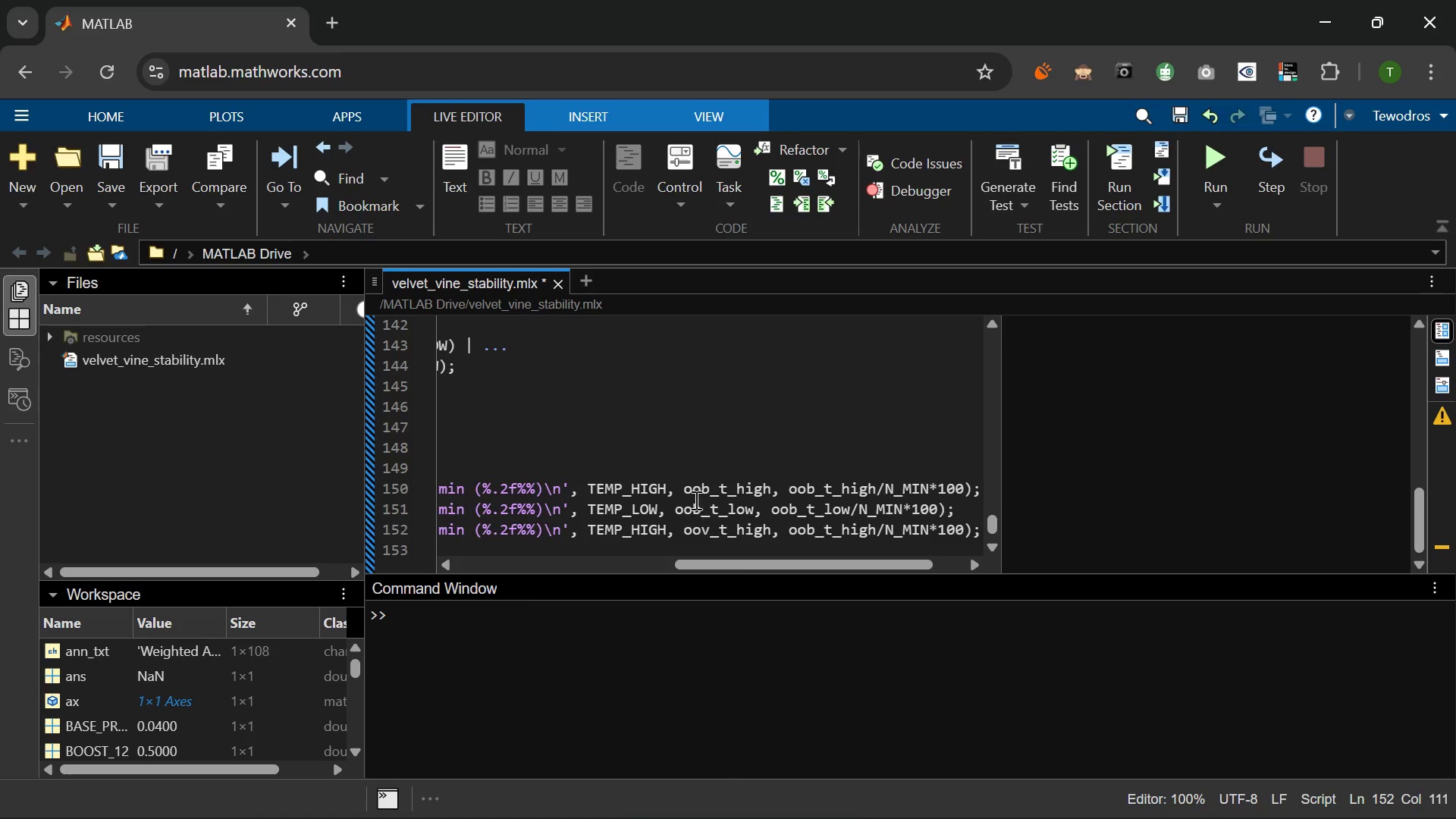 
mouse_move([614, 499])
 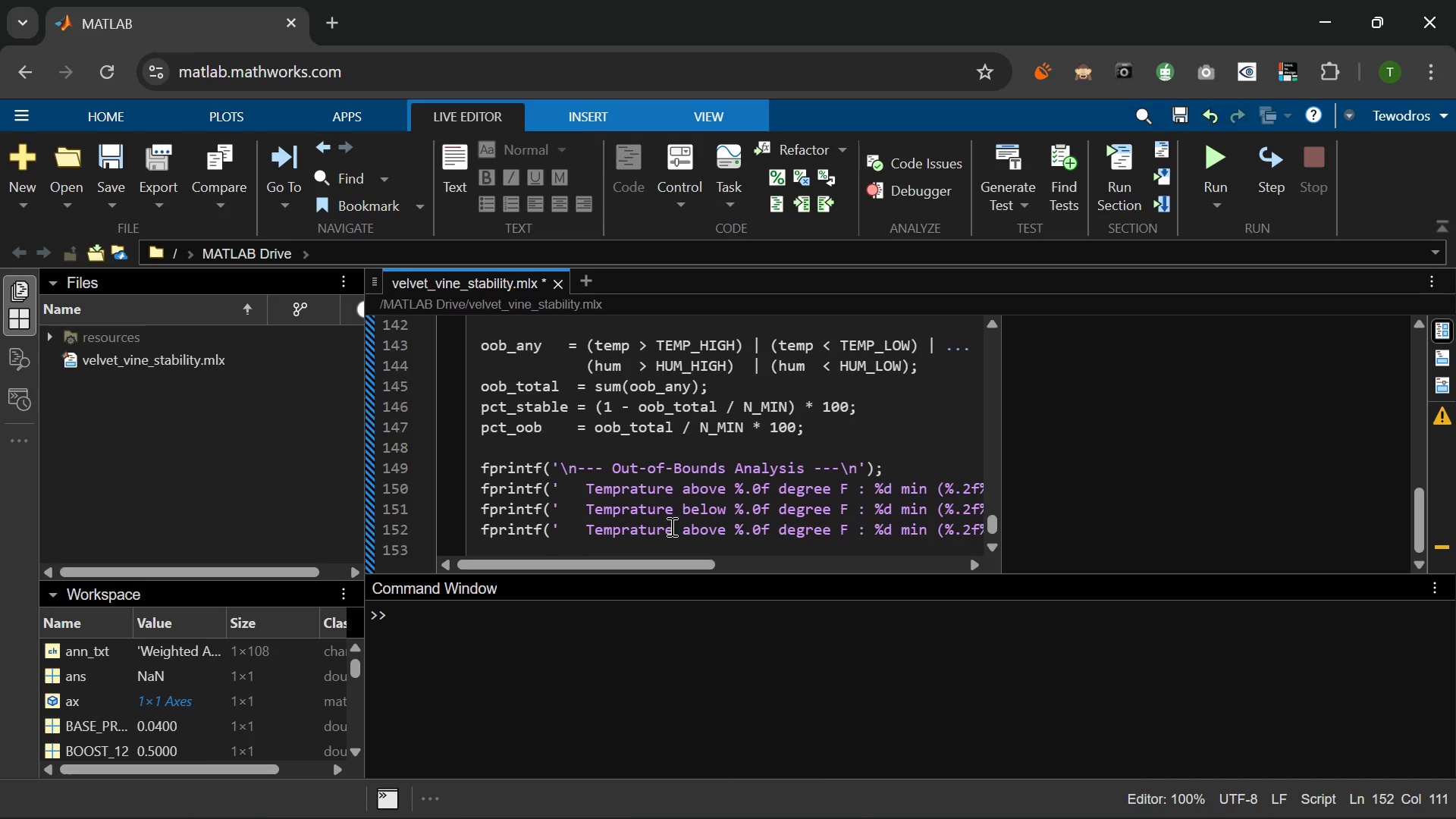 
left_click_drag(start_coordinate=[670, 526], to_coordinate=[585, 536])
 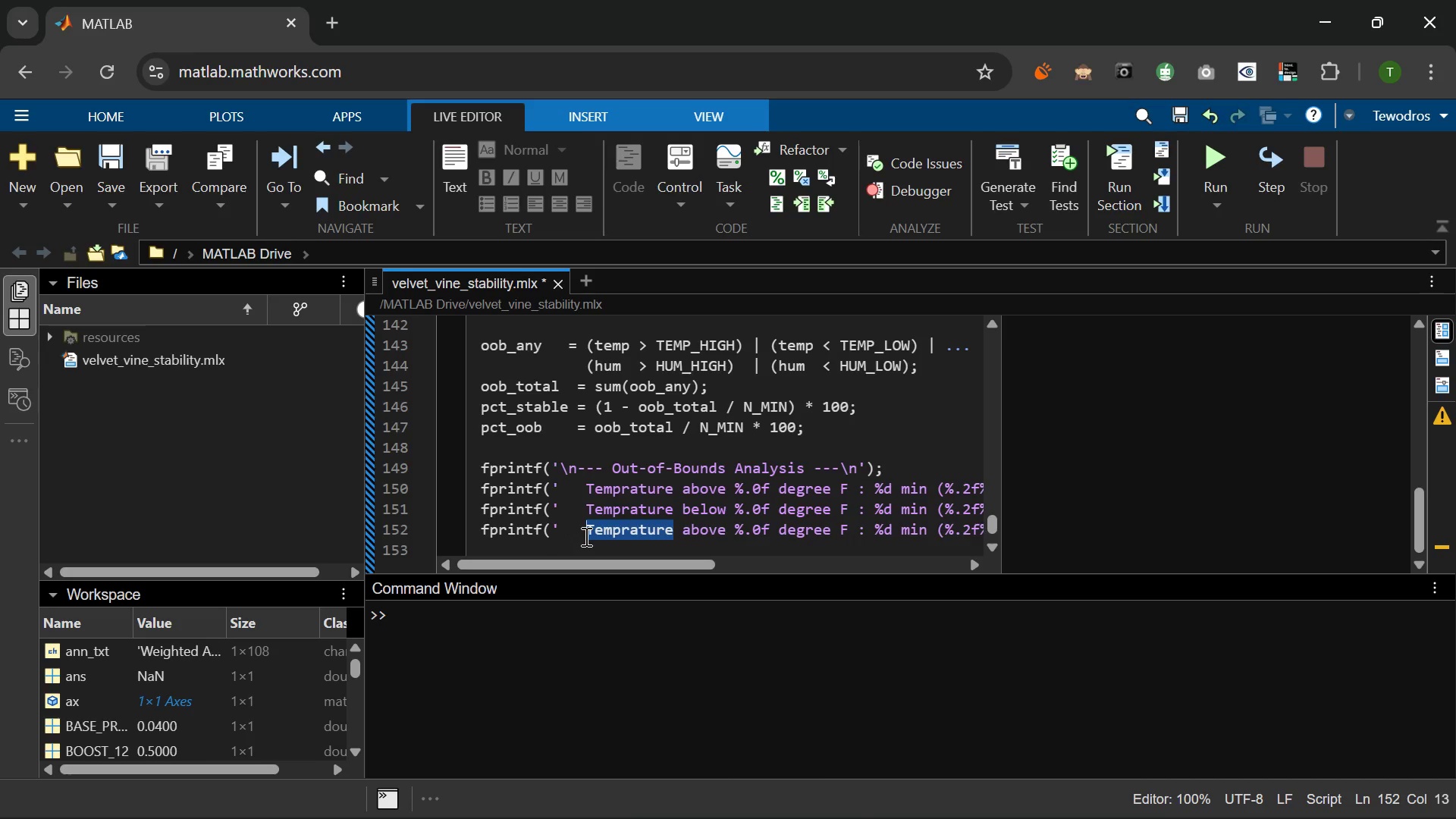 
type(Humidity)
 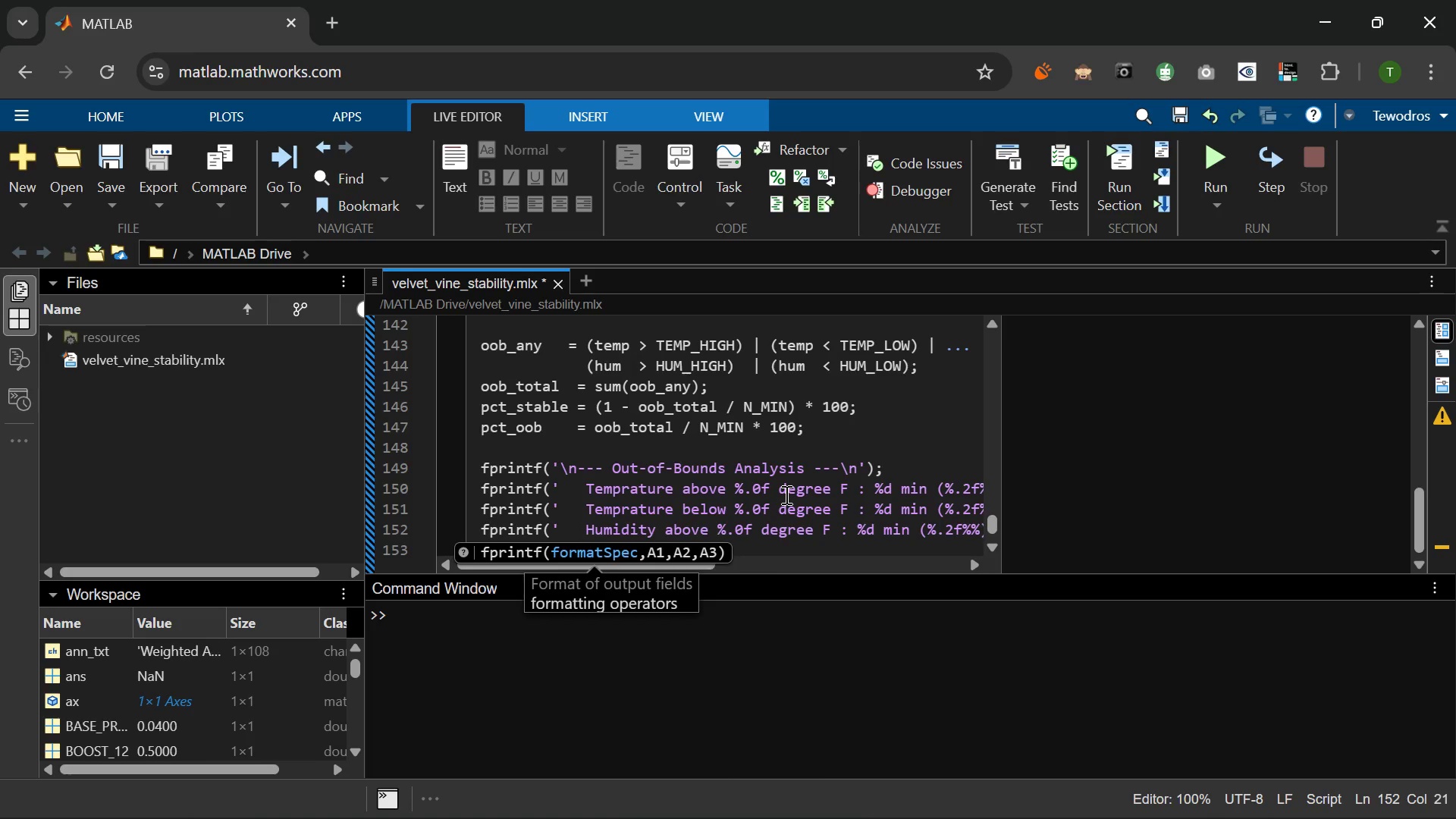 
wait(15.31)
 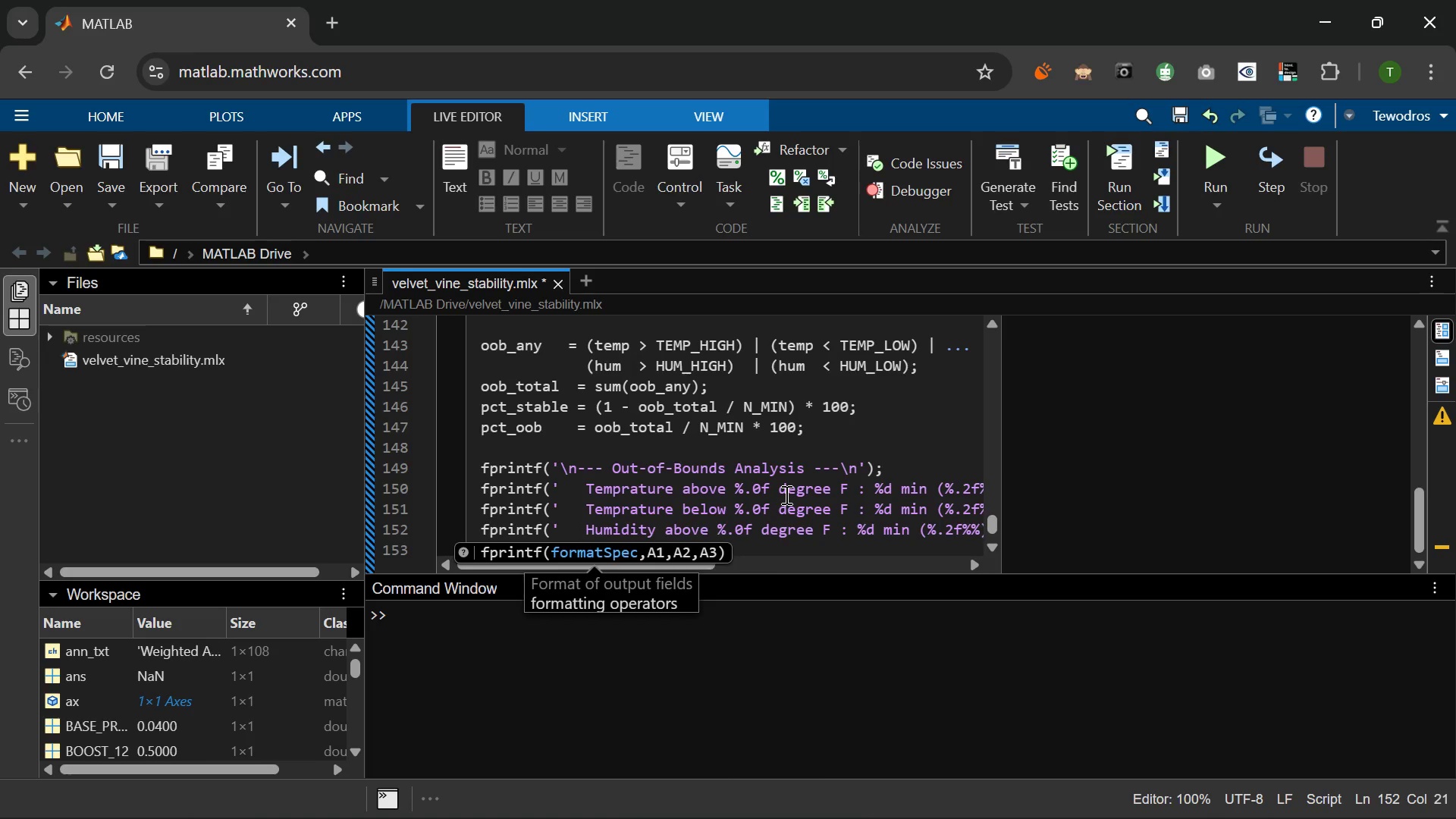 
left_click_drag(start_coordinate=[829, 530], to_coordinate=[758, 538])
 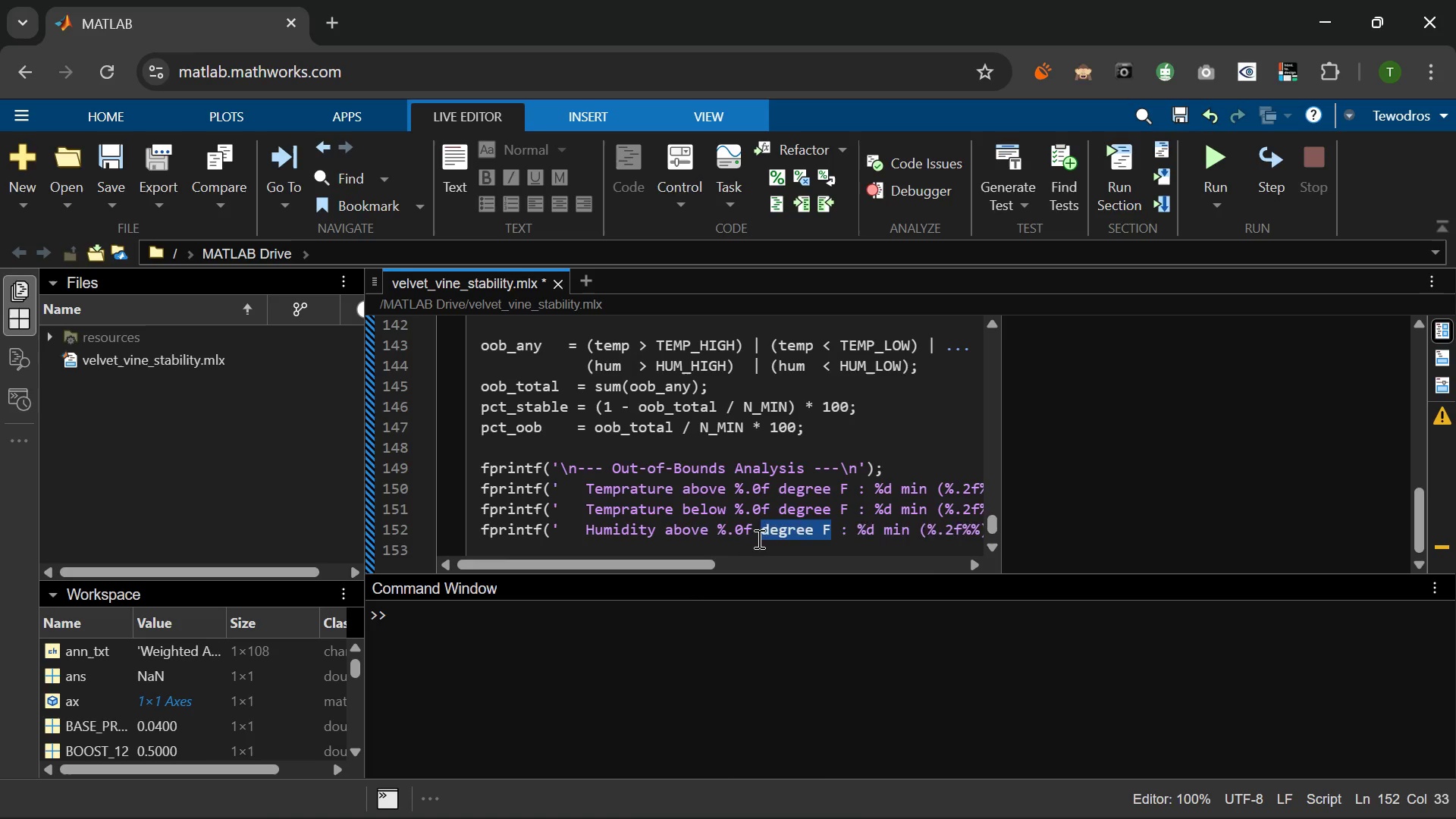 
key(Backspace)
key(Backspace)
type(%%)
 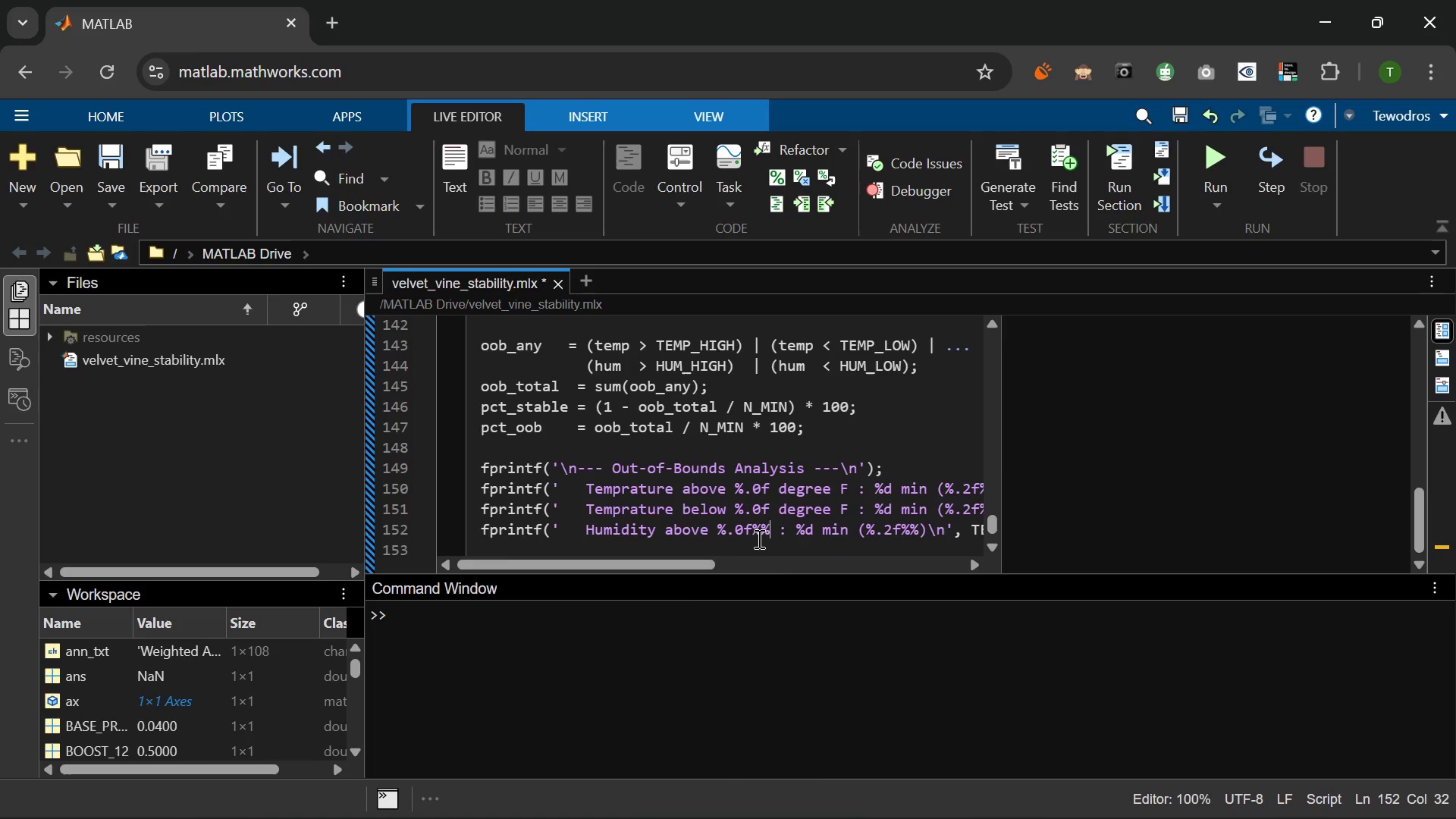 
wait(6.47)
 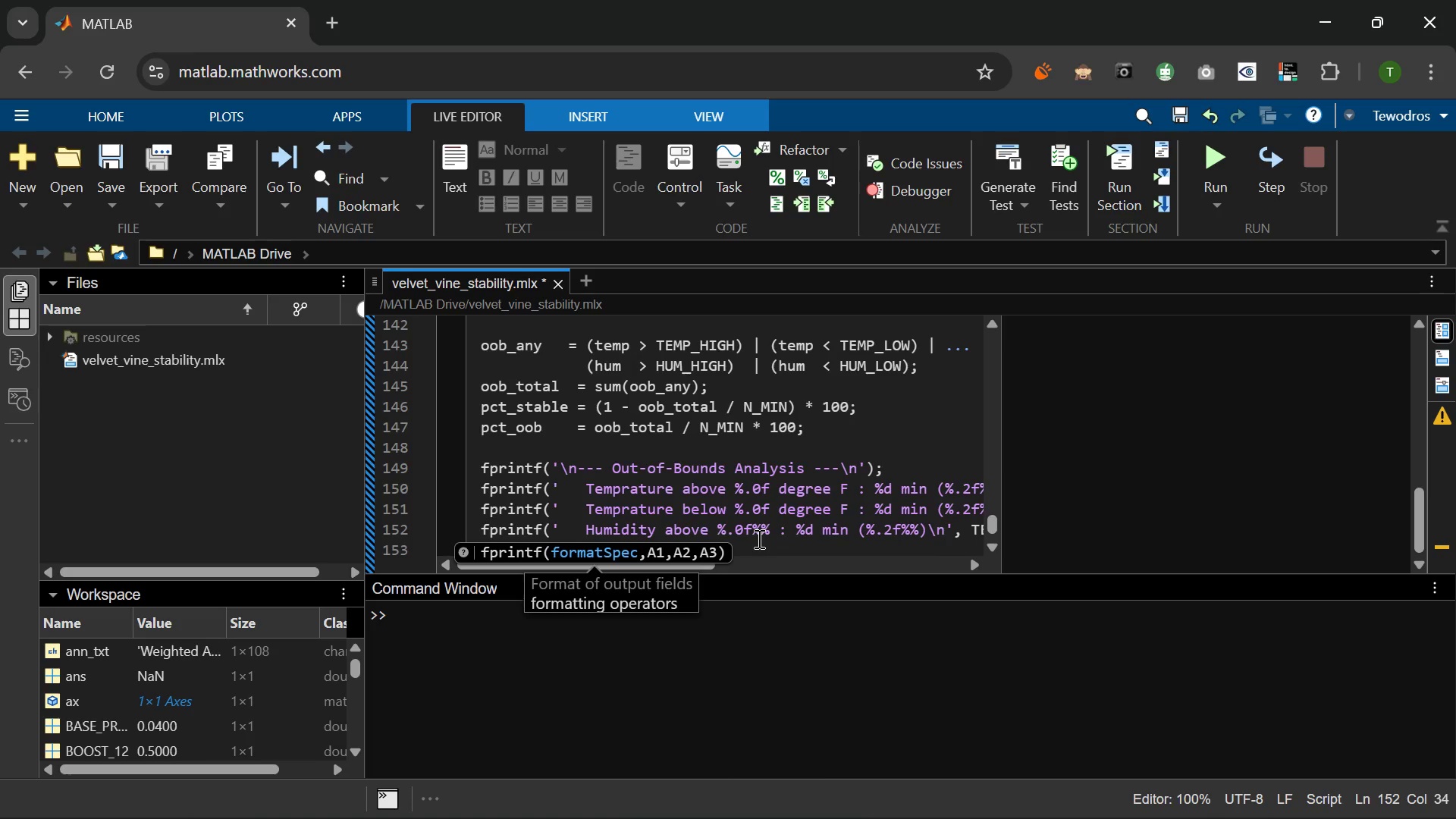 
left_click([706, 533])
 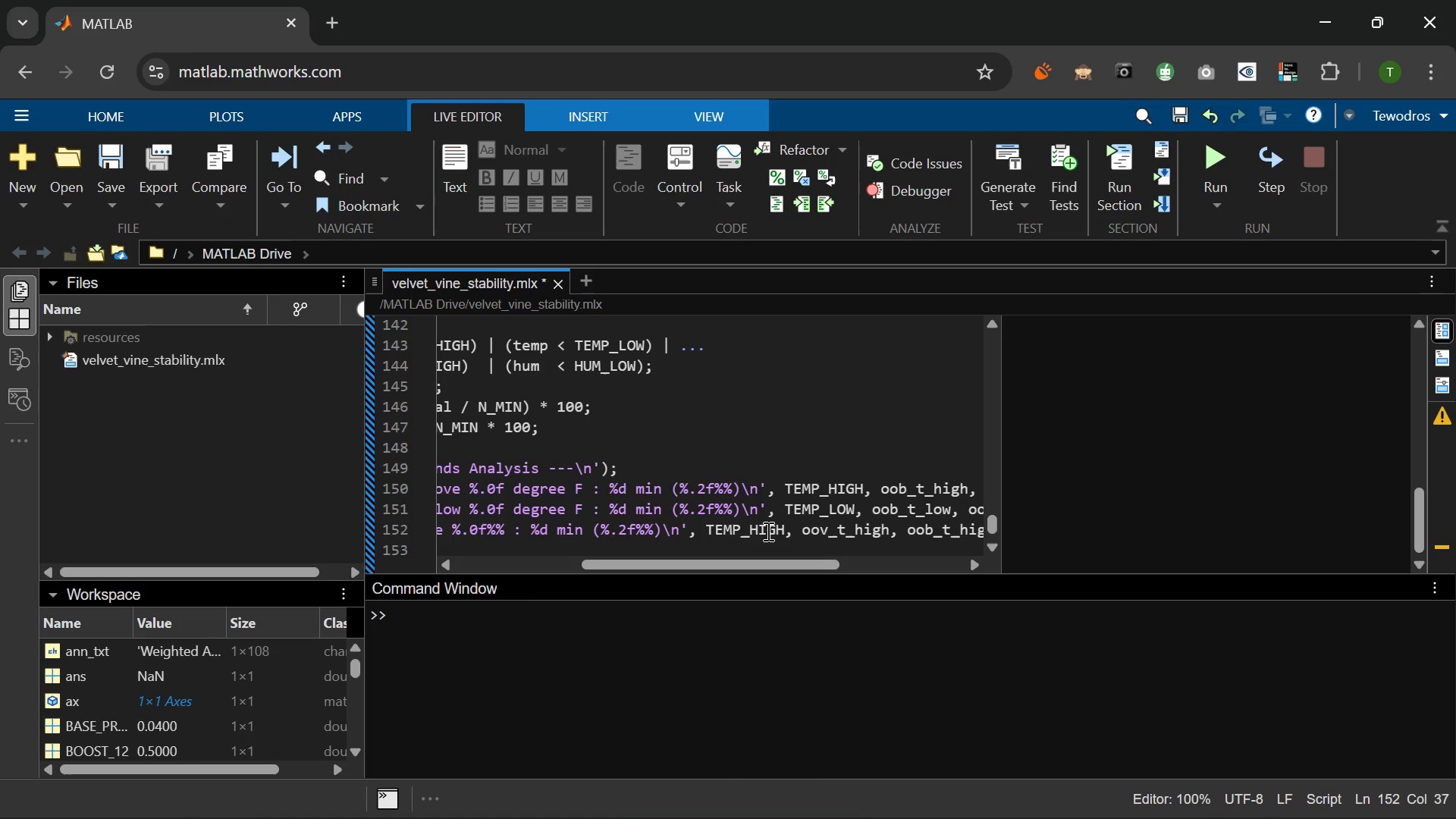 
wait(12.66)
 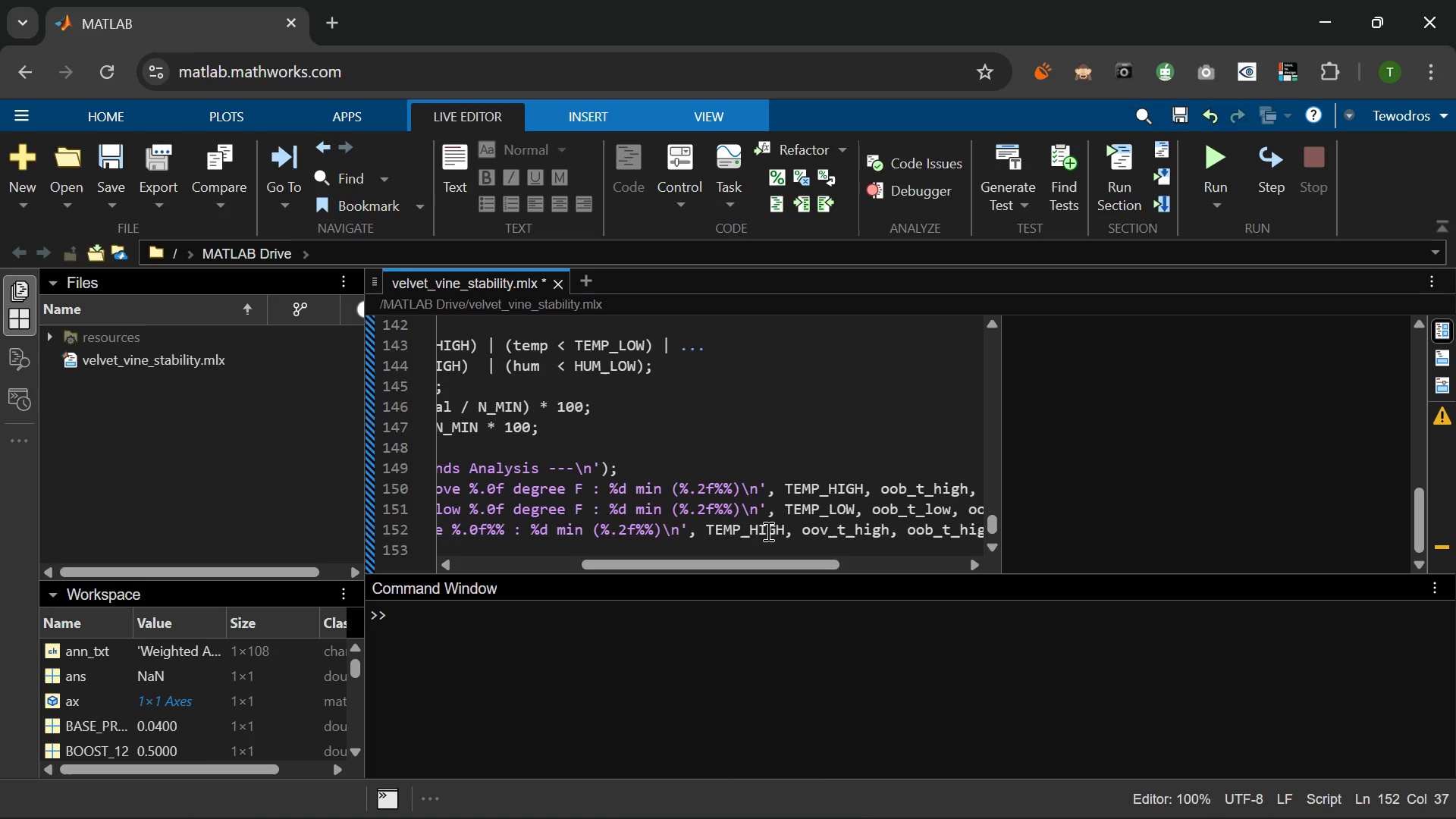 
left_click_drag(start_coordinate=[705, 527], to_coordinate=[673, 533])
 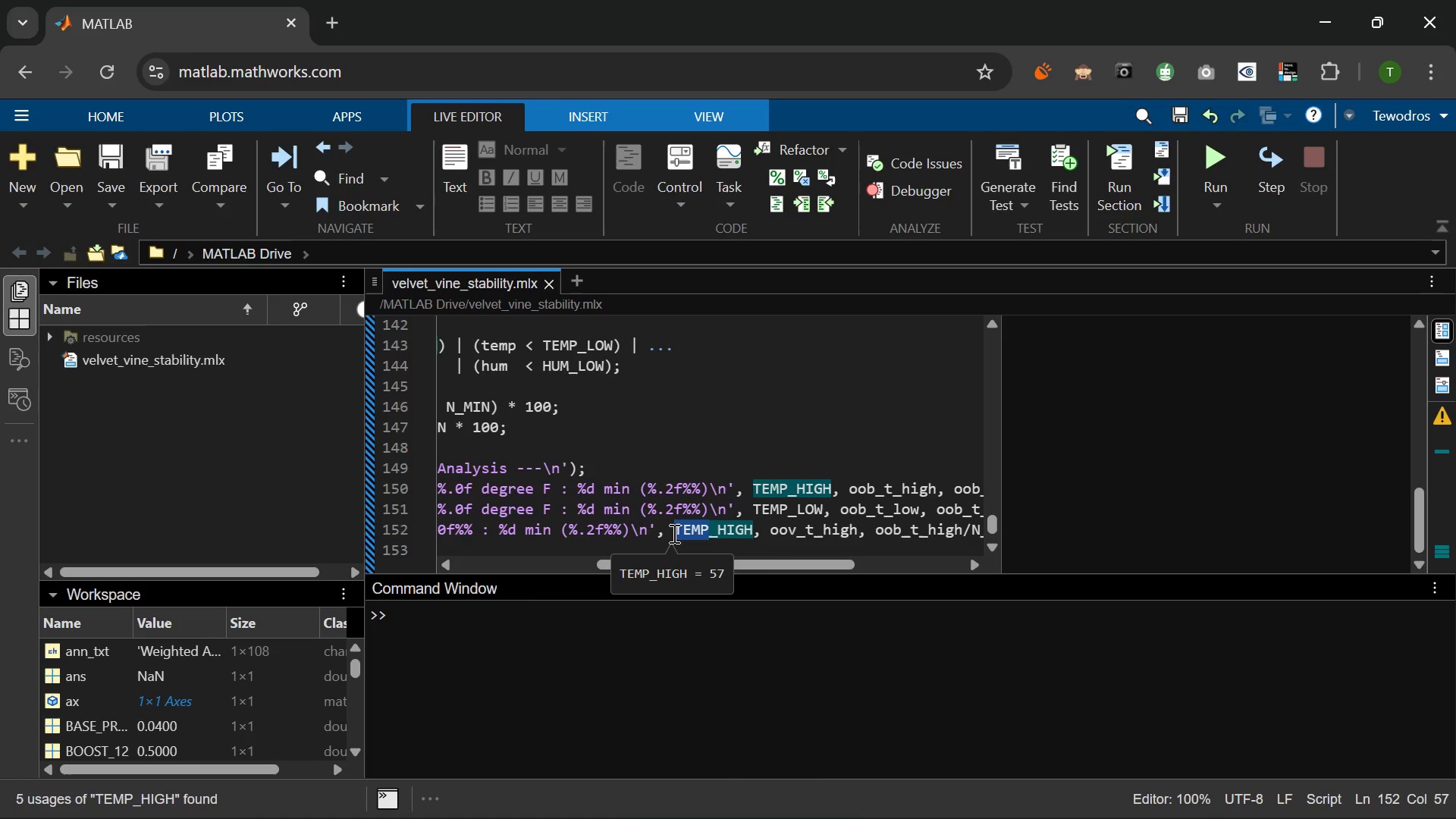 
type(HUM)
 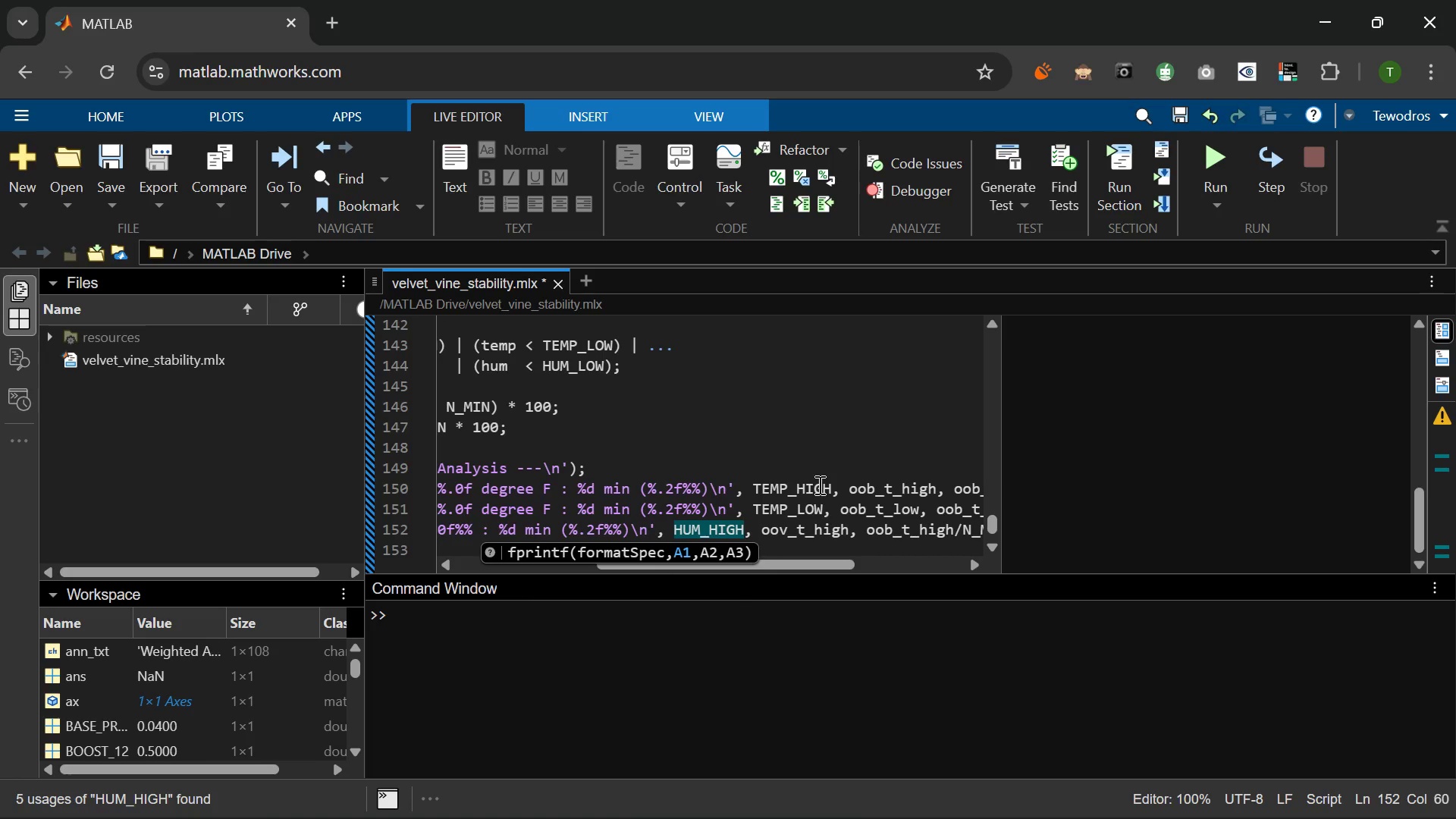 
wait(7.62)
 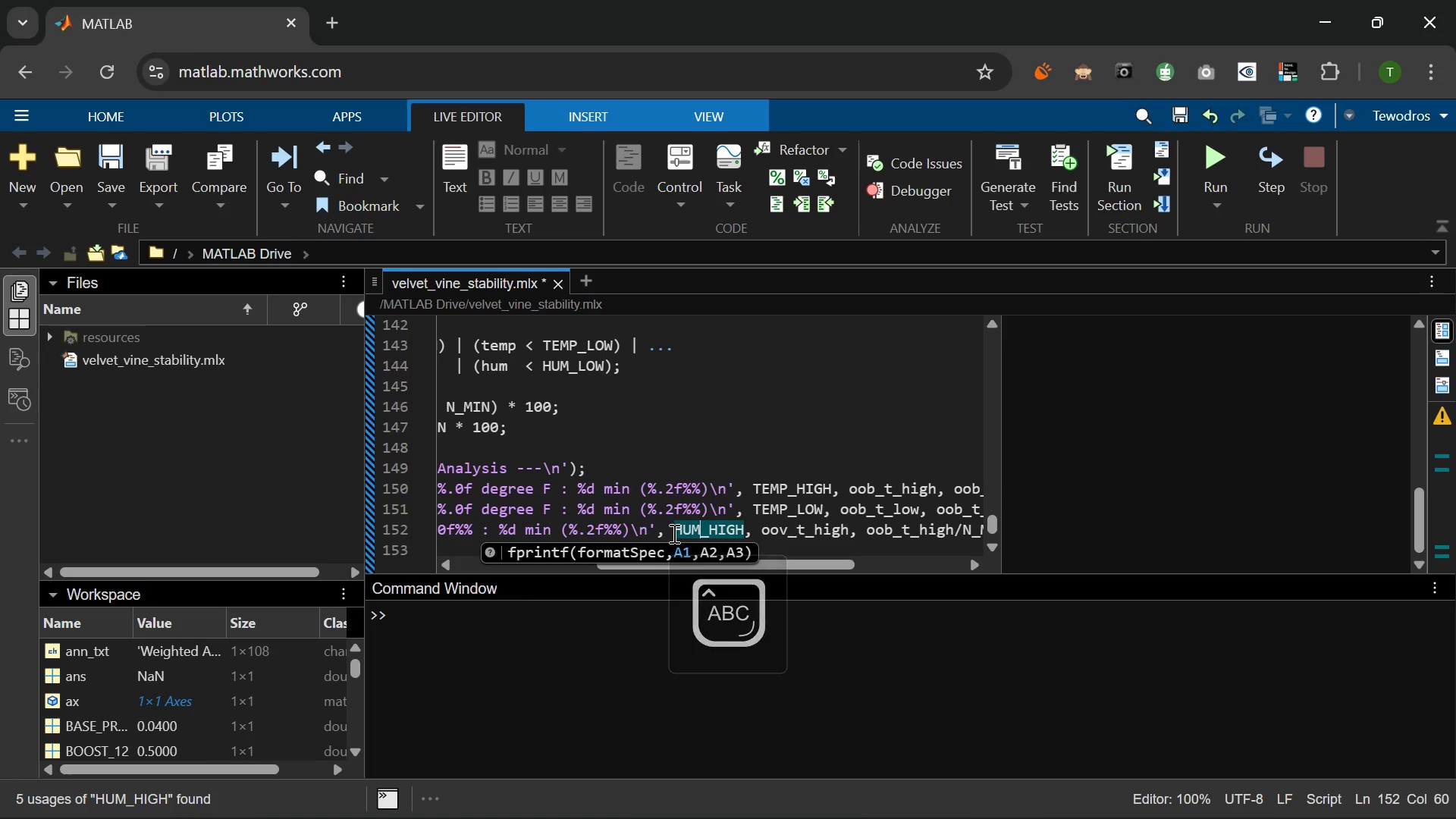 
left_click([789, 529])
 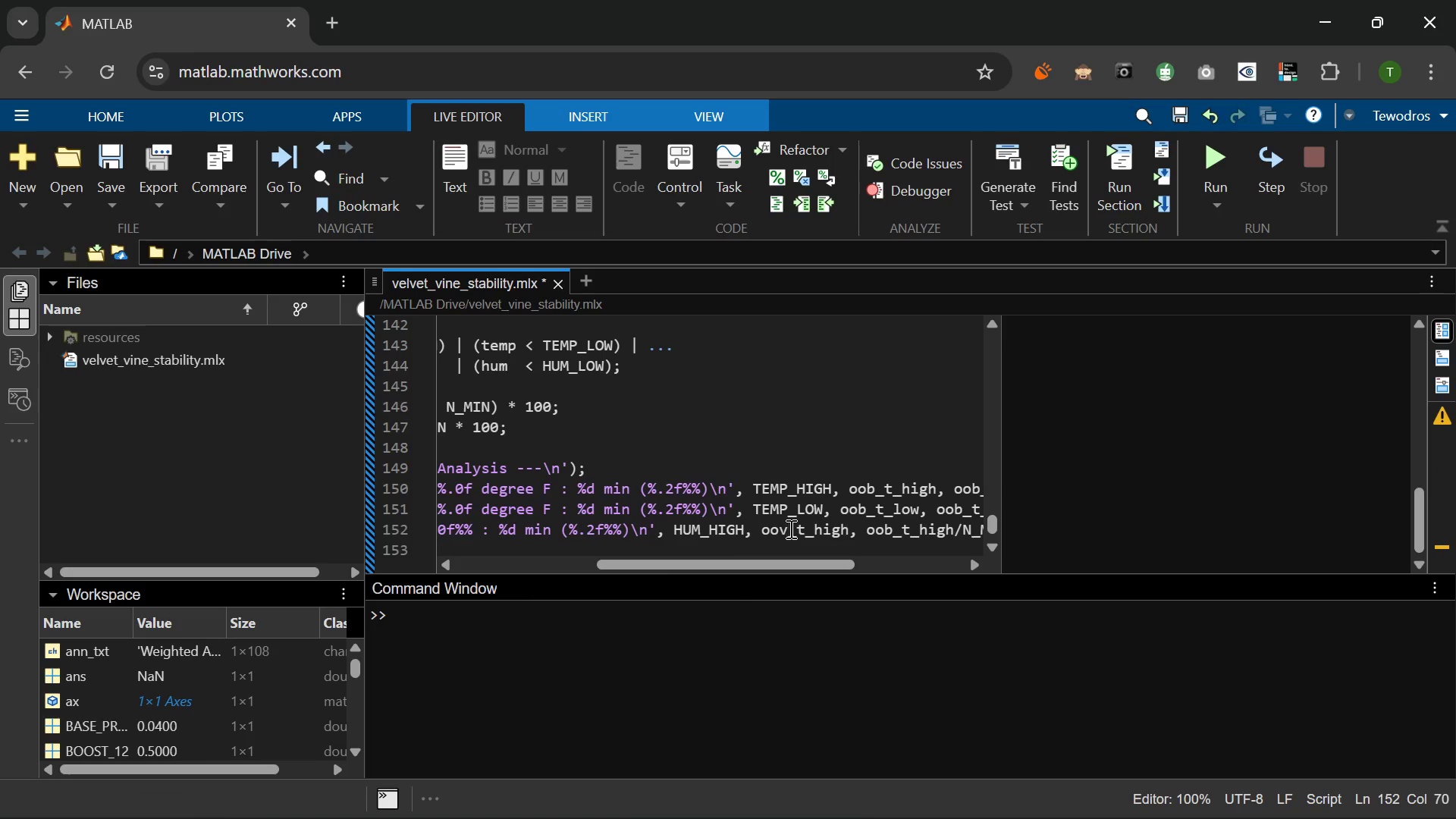 
key(Backspace)
 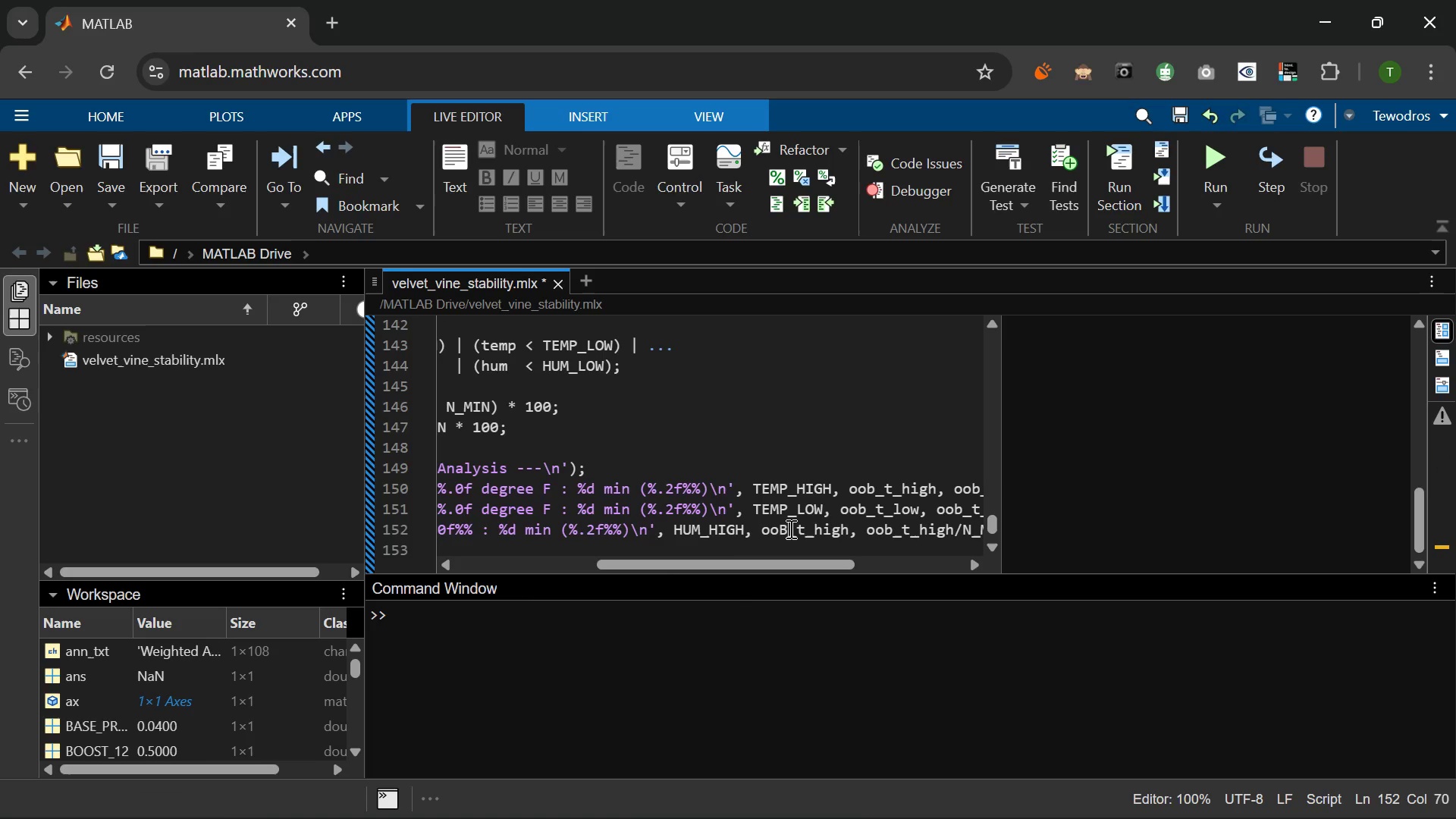 
key(B)
 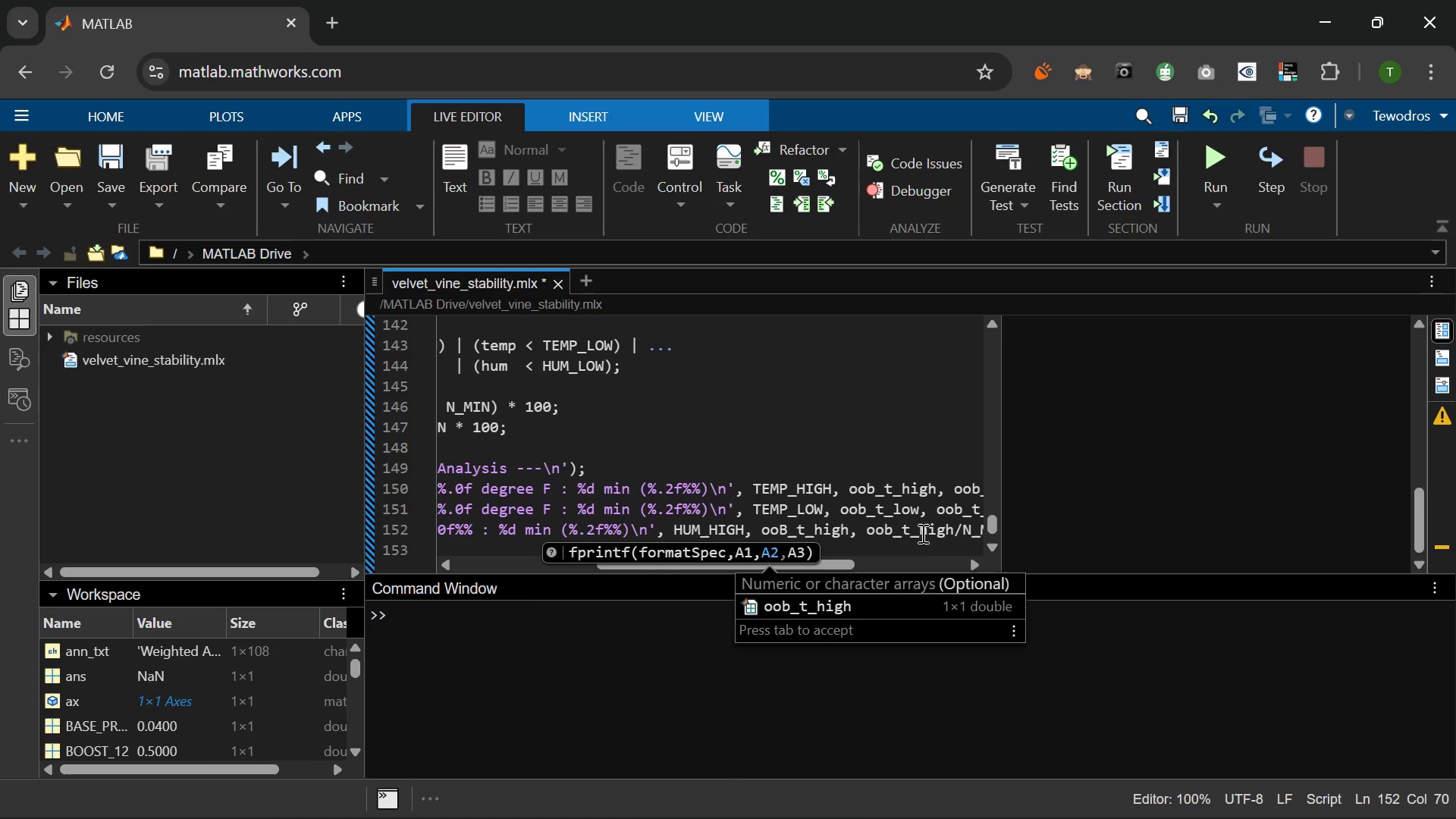 
left_click([807, 532])
 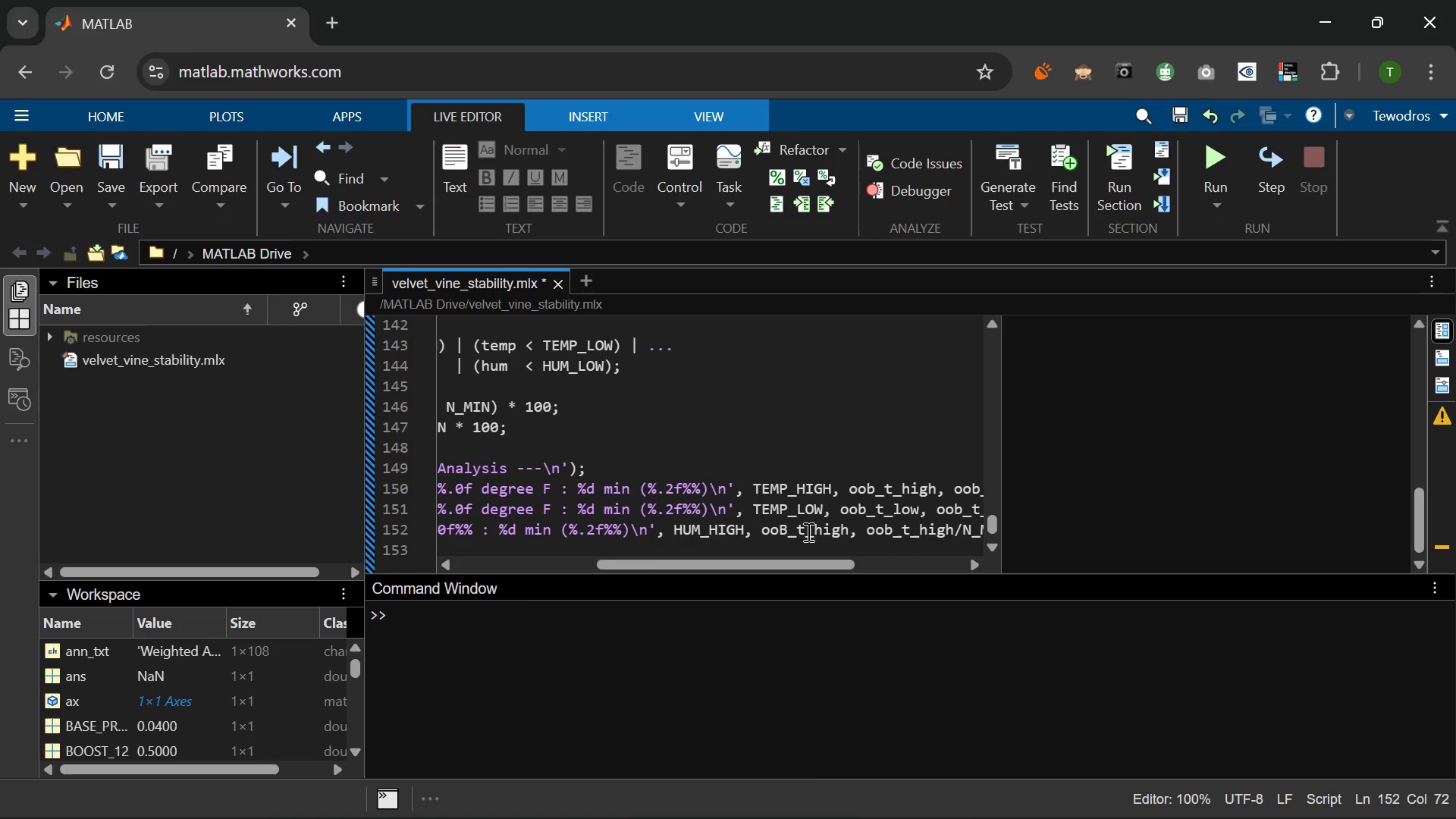 
key(Backspace)
 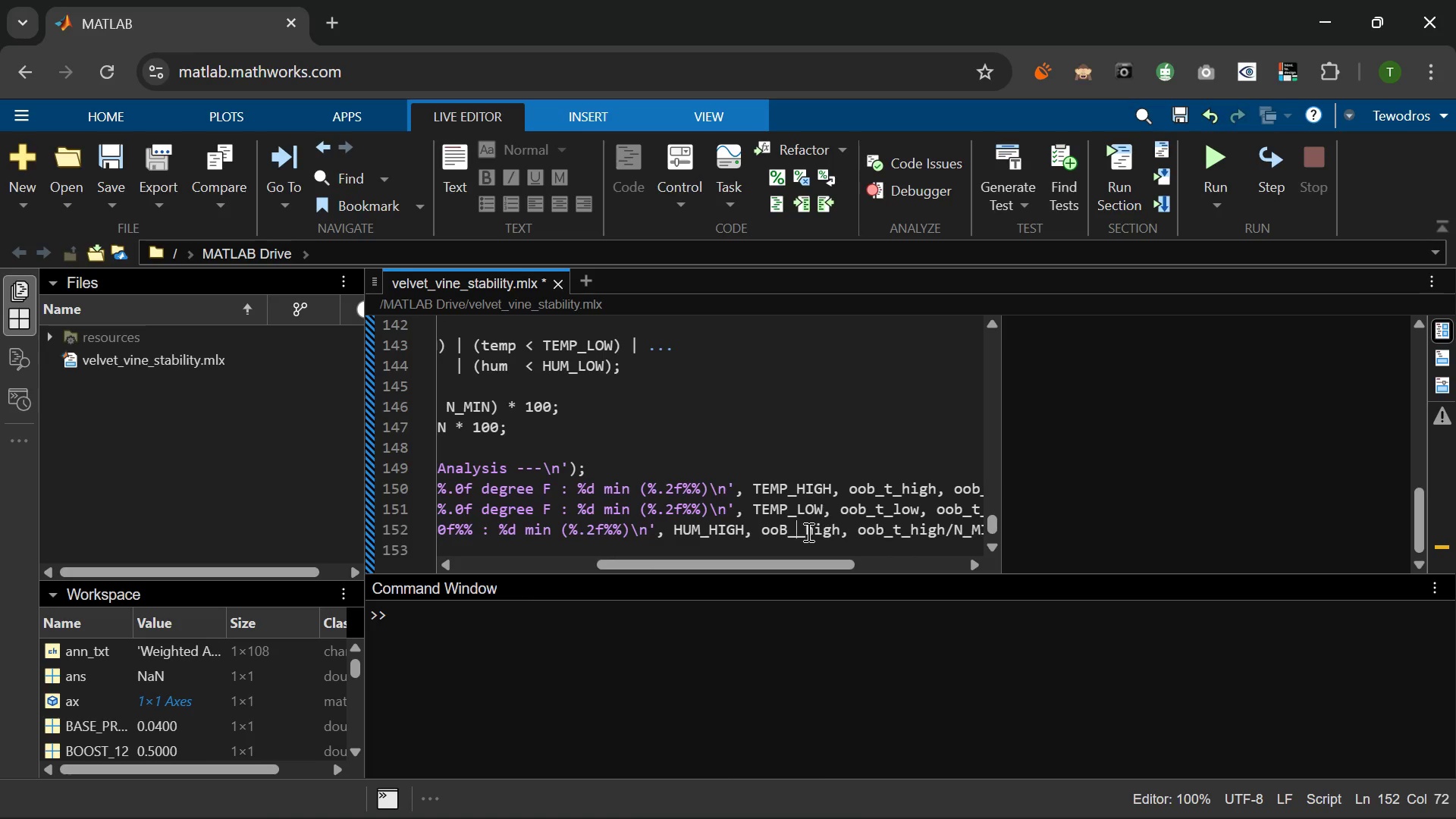 
key(H)
 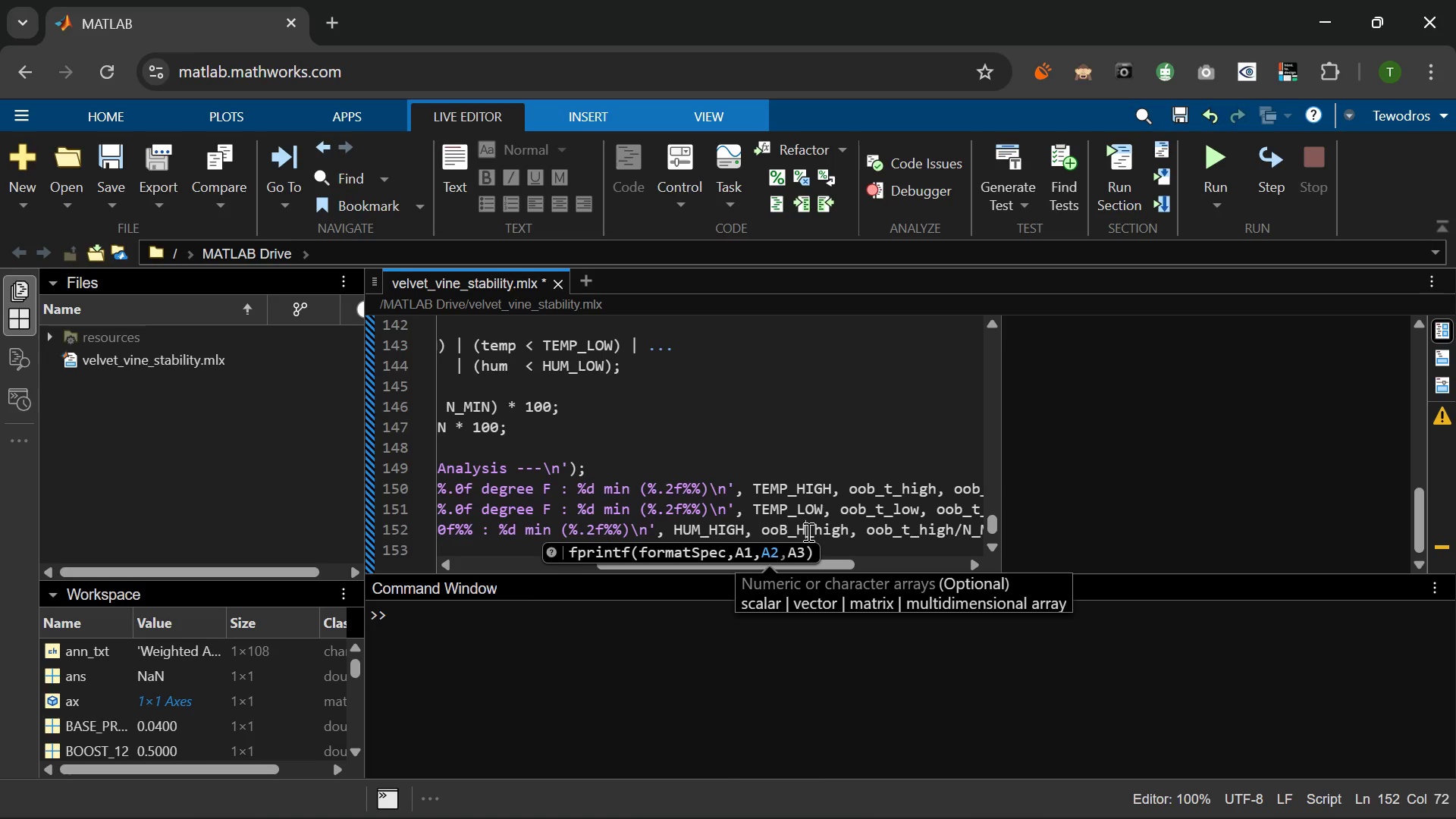 
key(Backspace)
 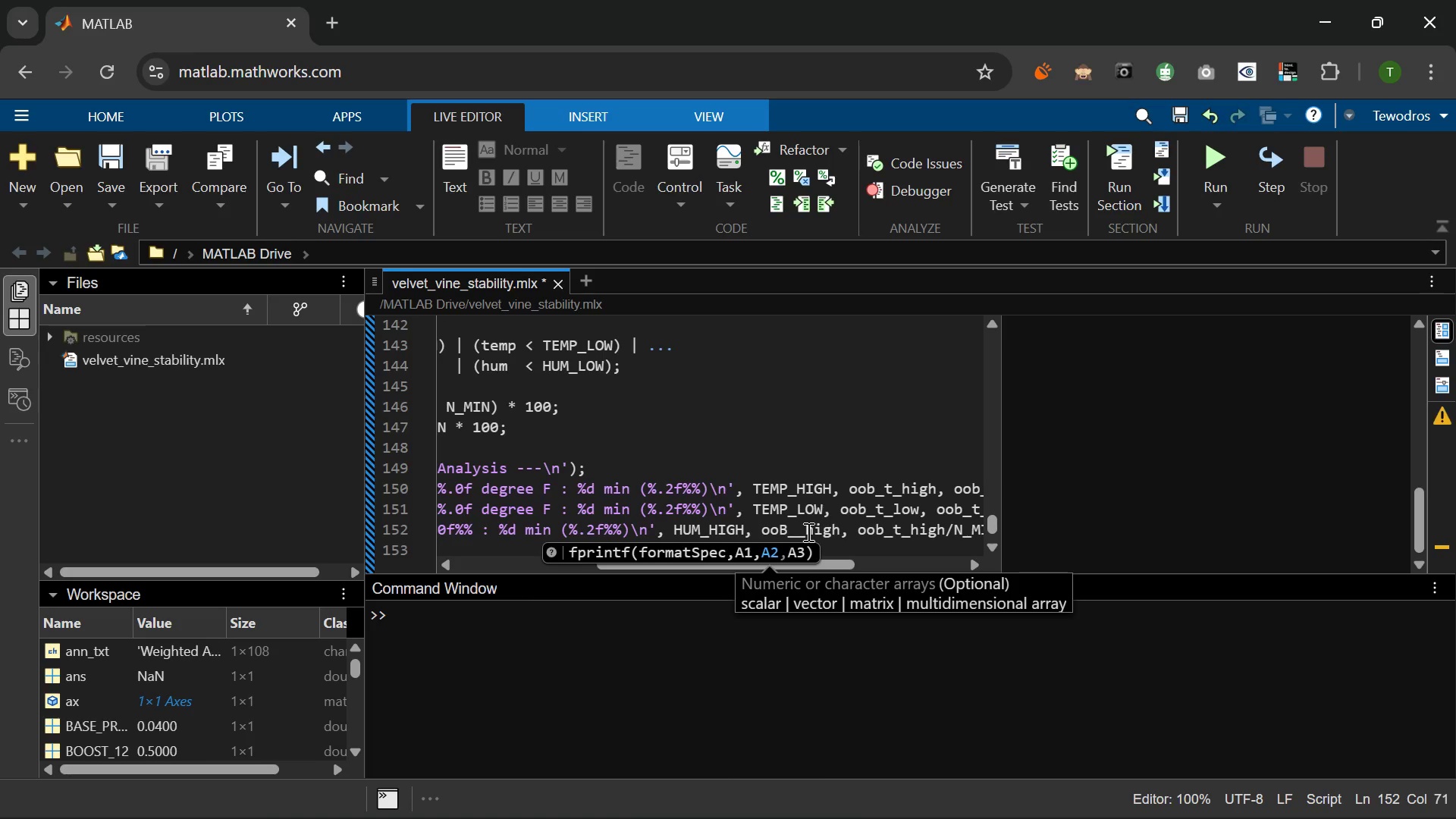 
key(Shift+H)
 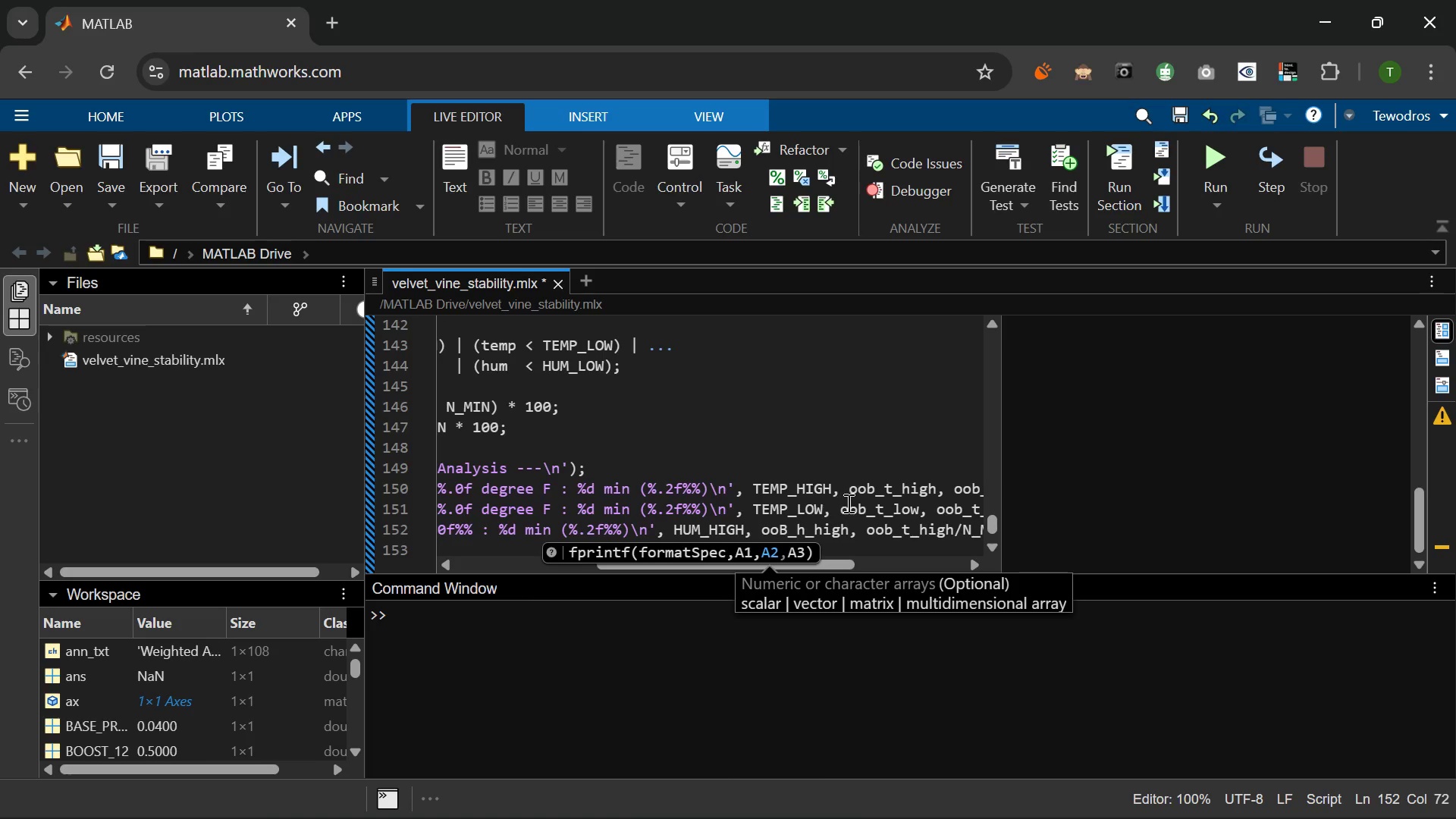 
mouse_move([872, 505])
 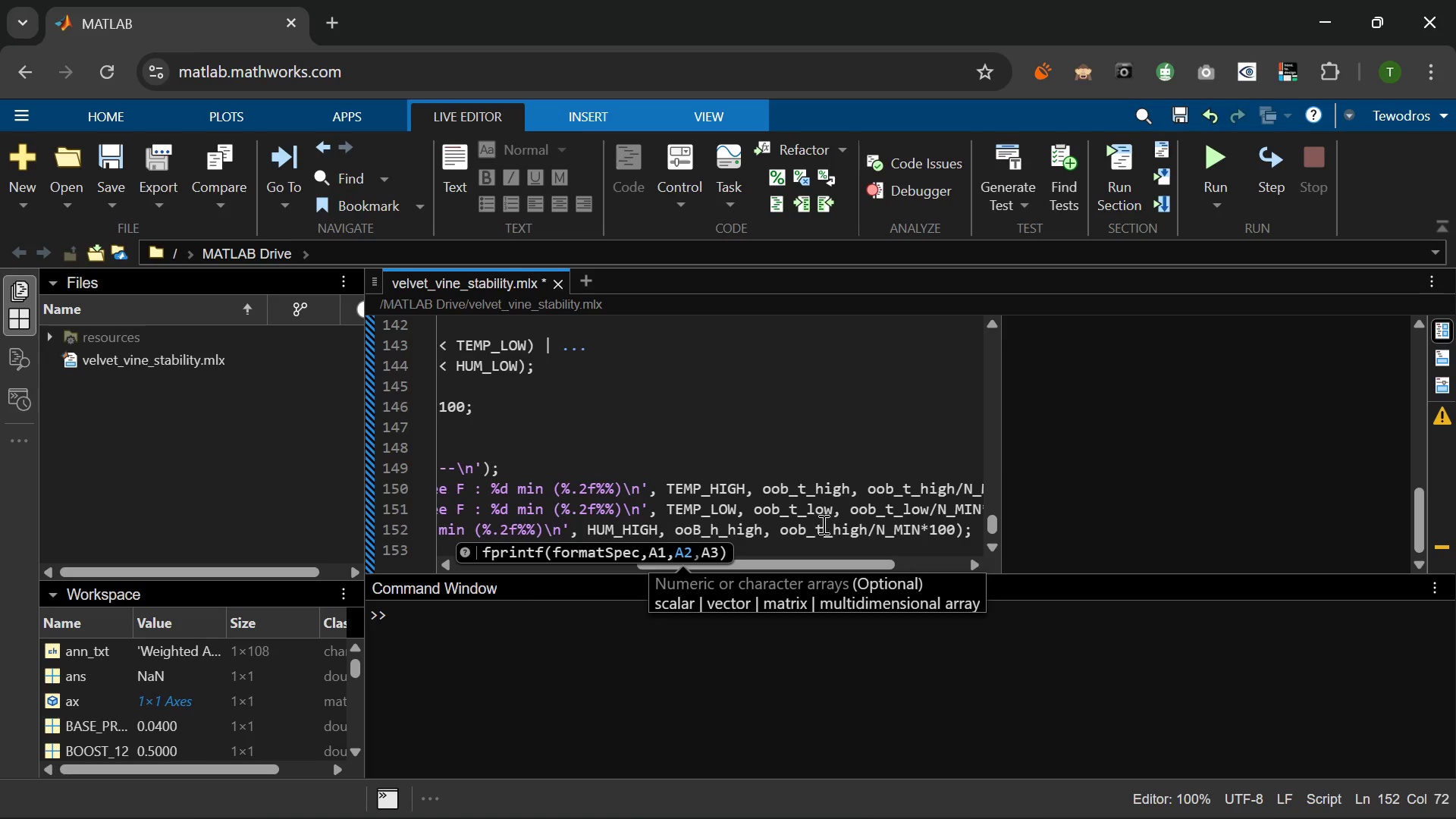 
left_click([824, 529])
 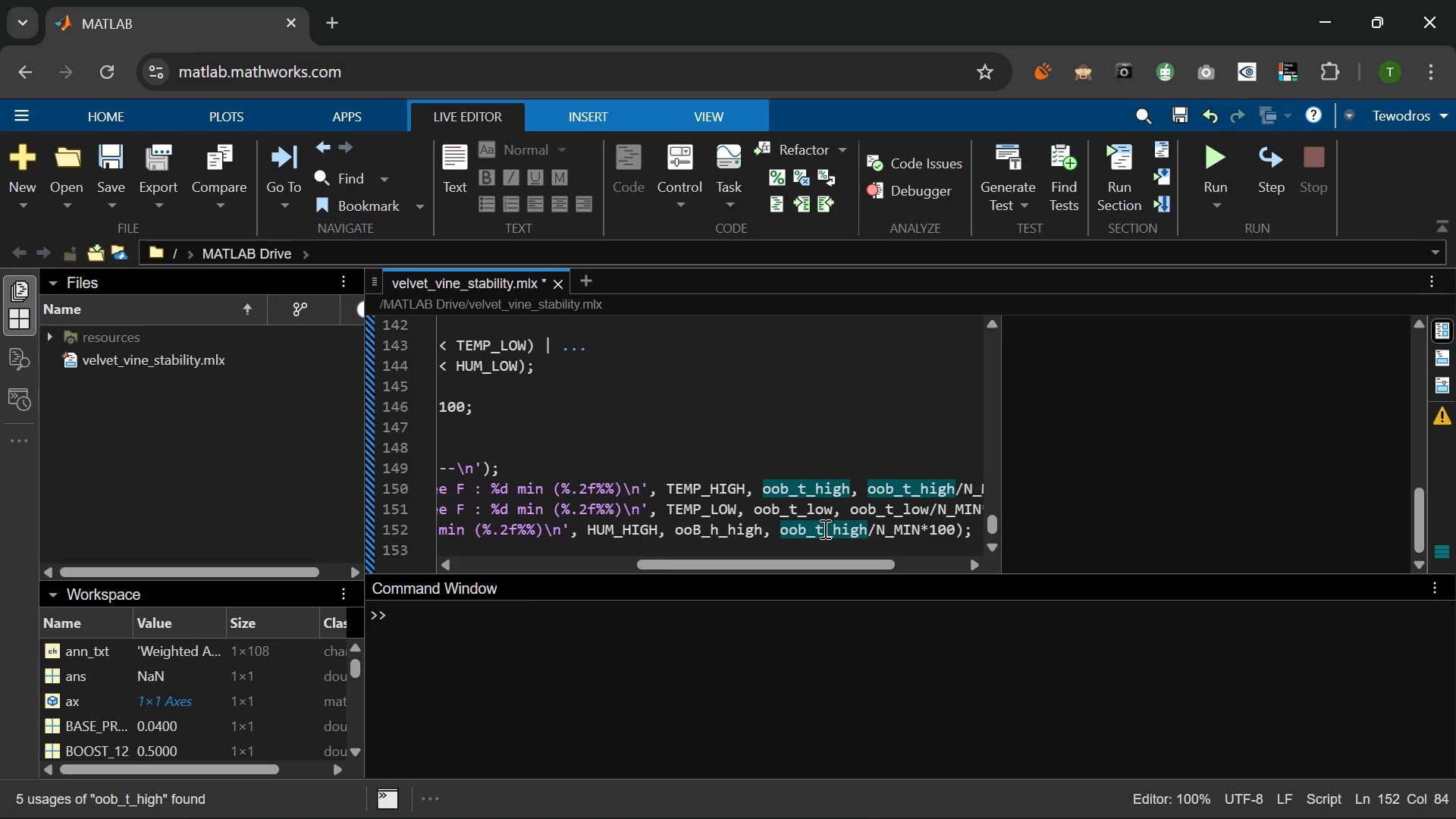 
key(Backspace)
 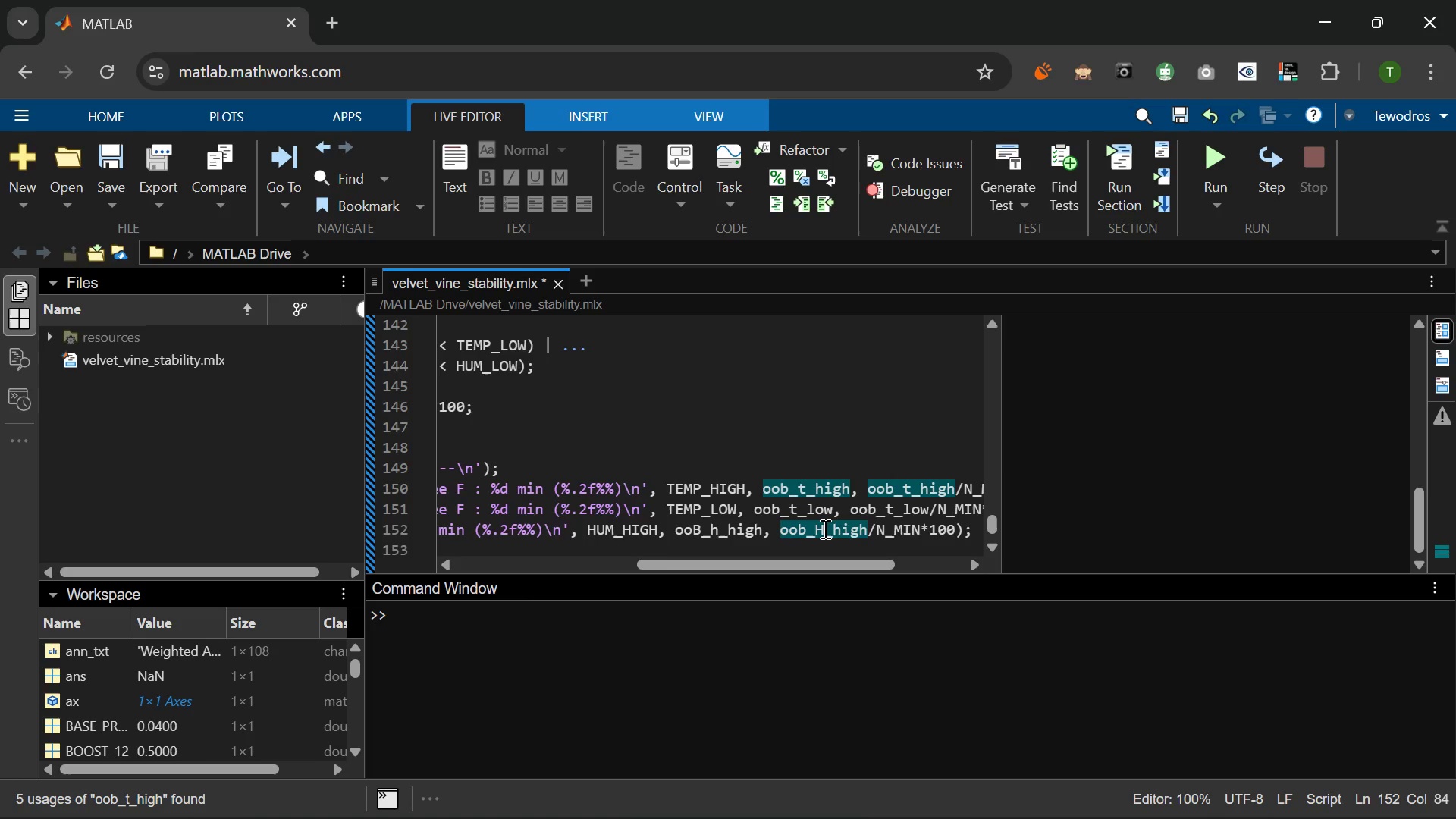 
key(H)
 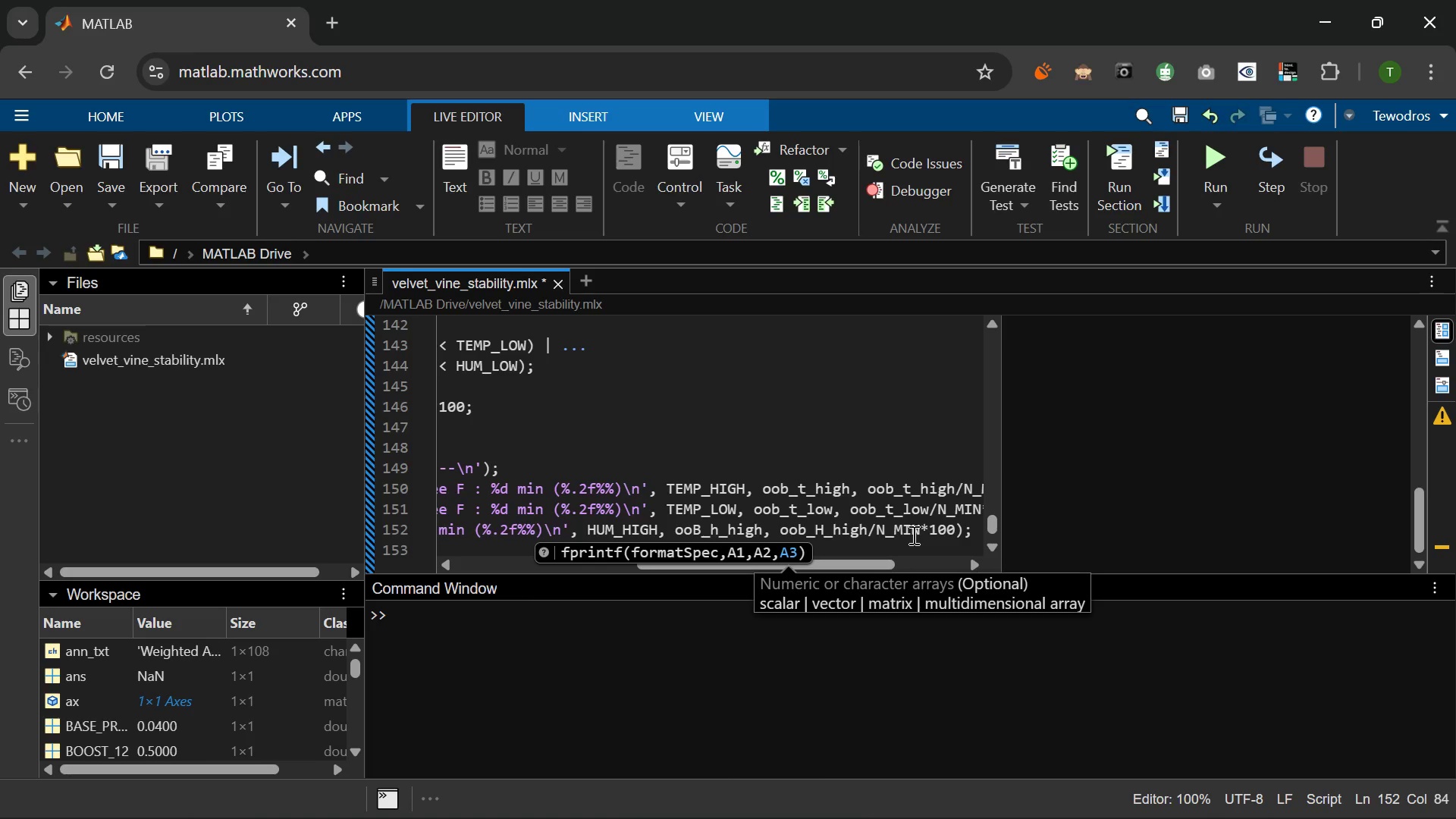 
wait(7.45)
 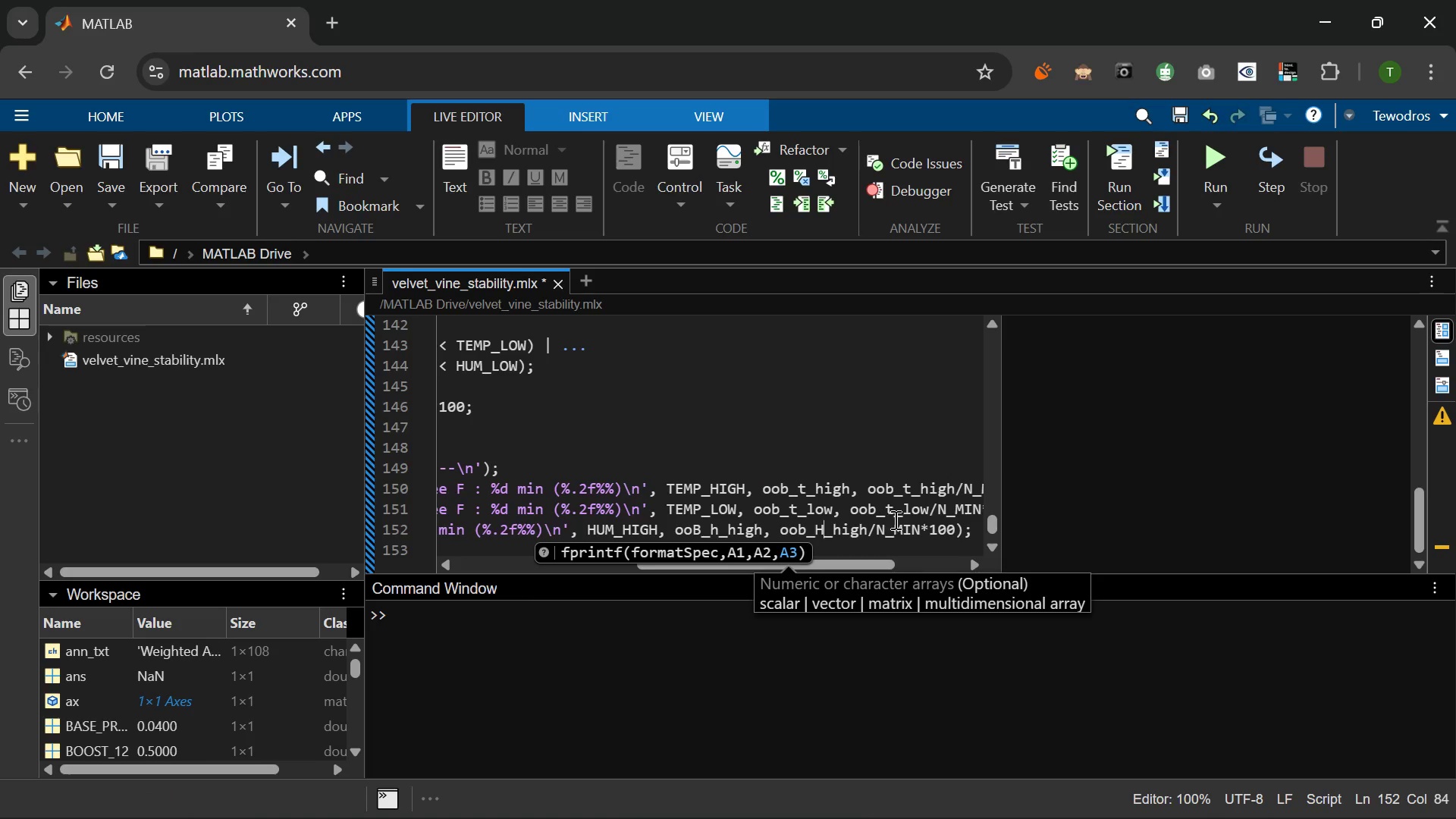 
left_click([931, 532])
 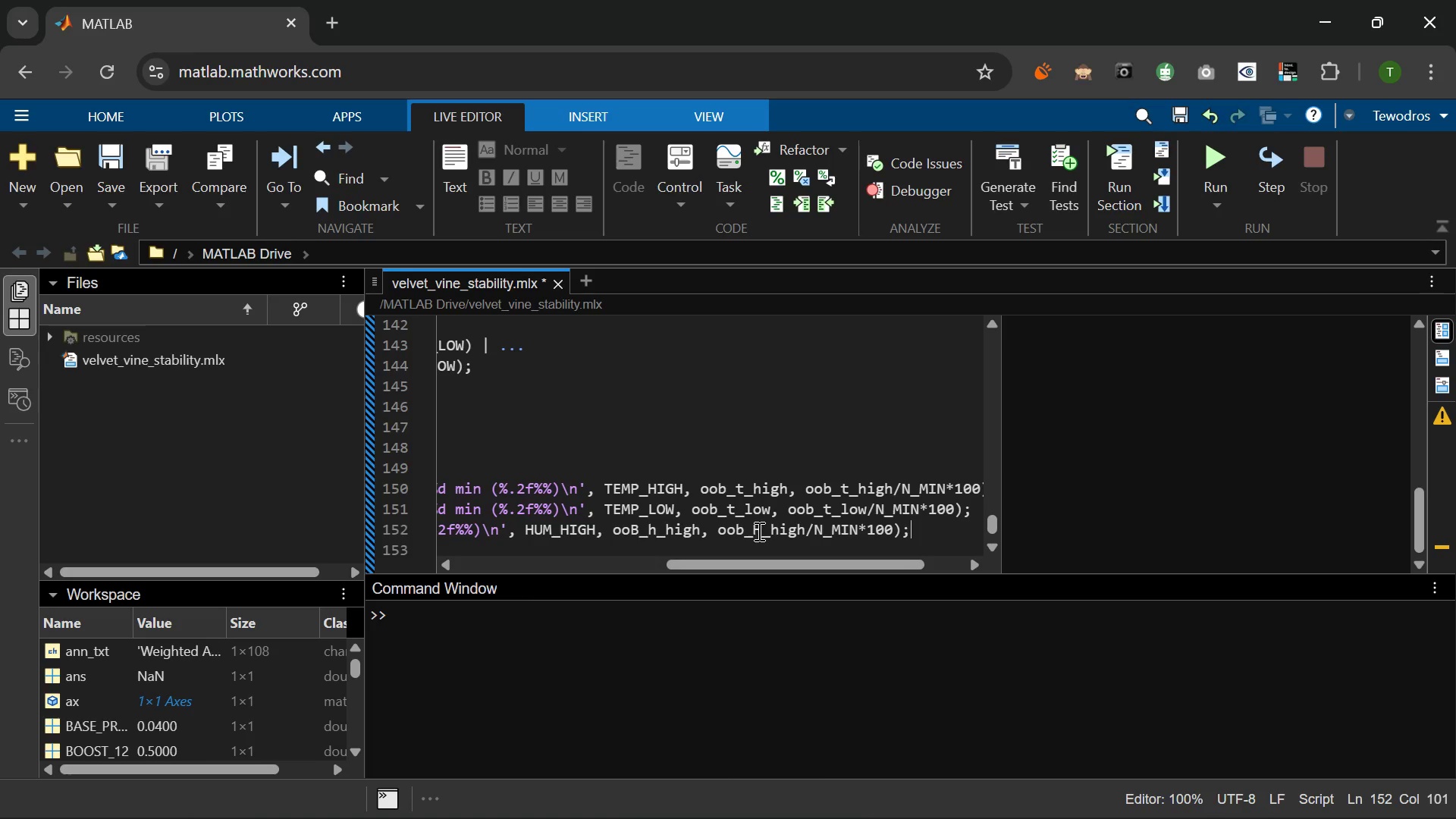 
left_click([759, 531])
 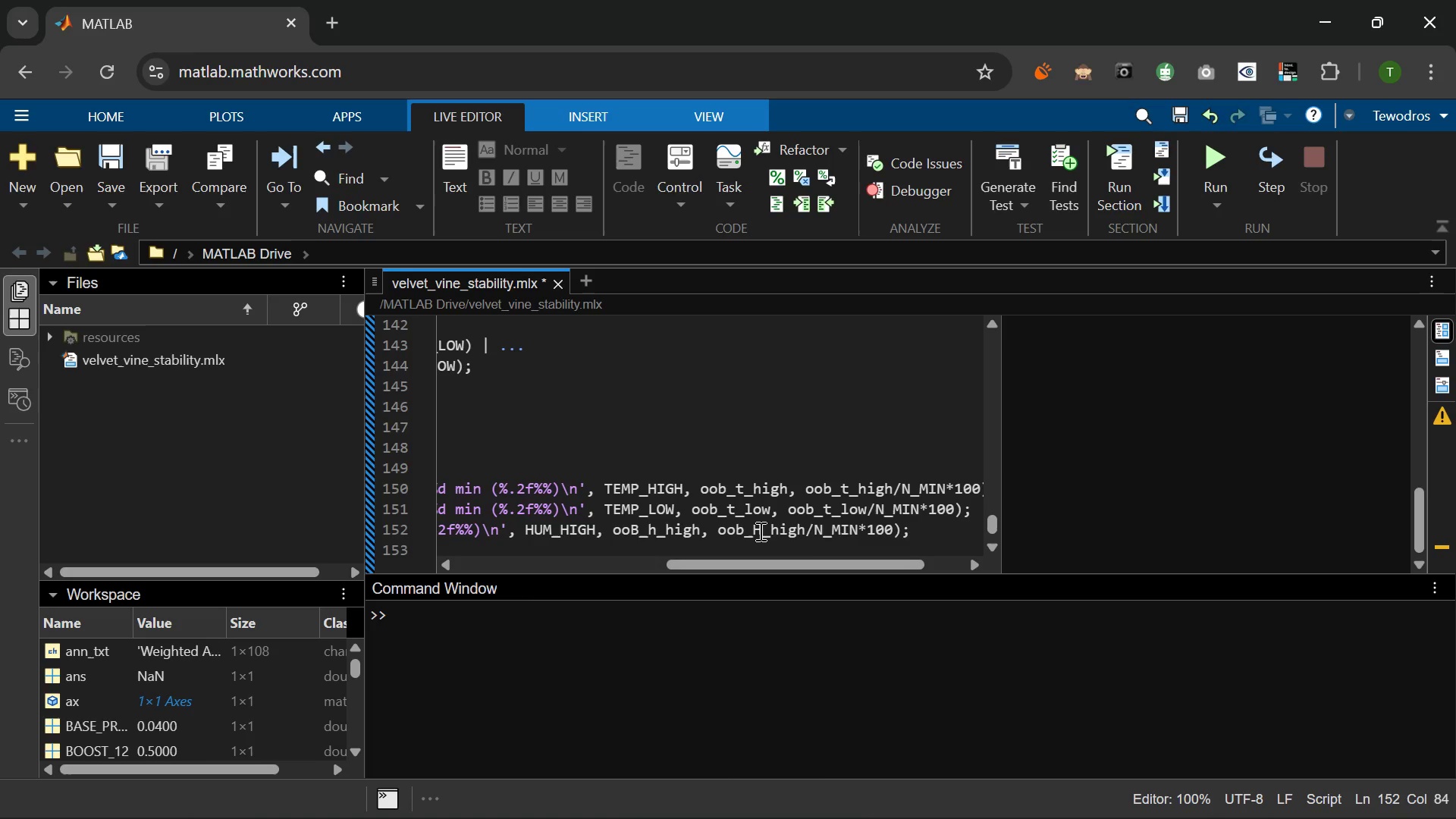 
key(Backspace)
 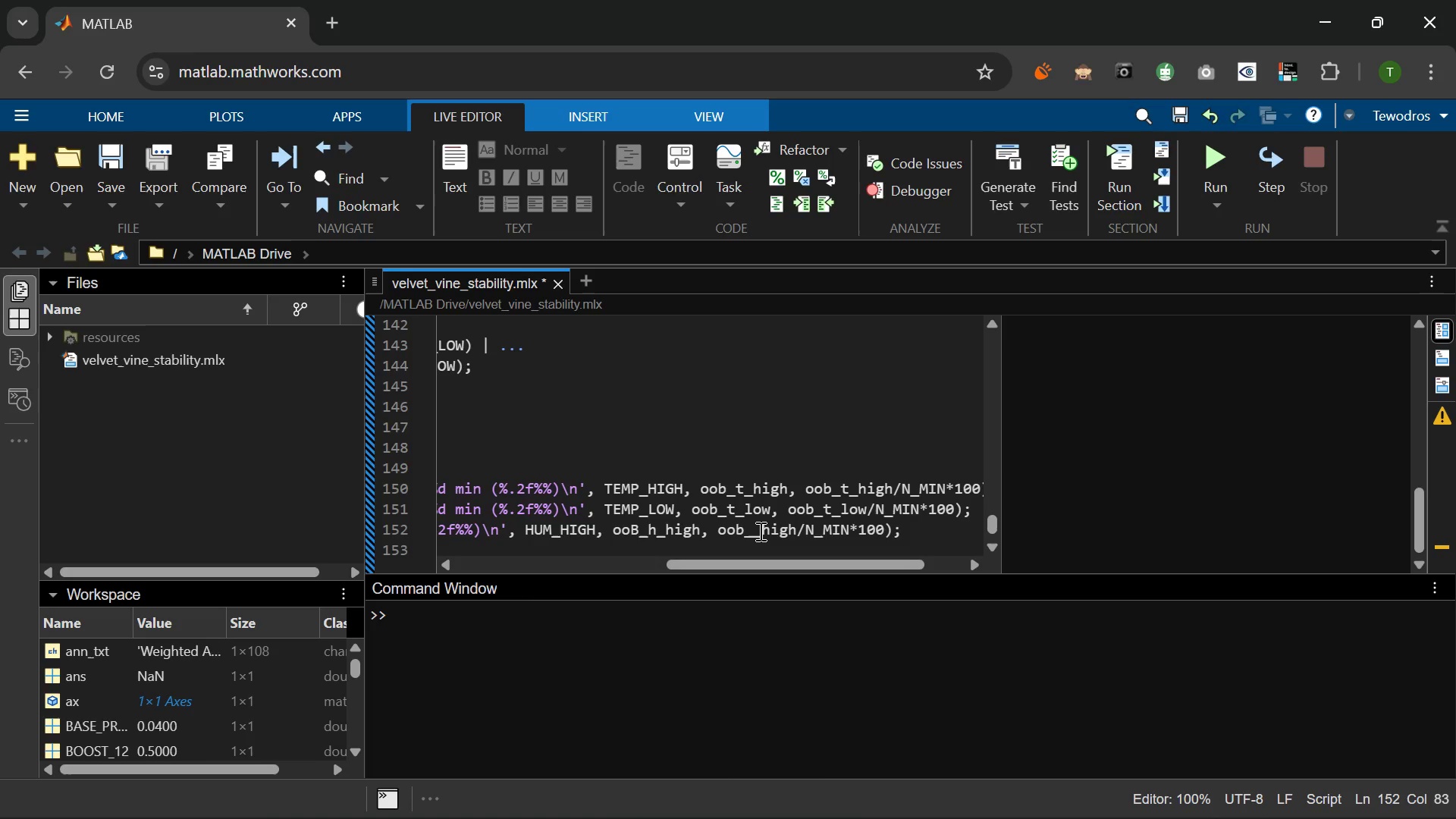 
key(Shift+H)
 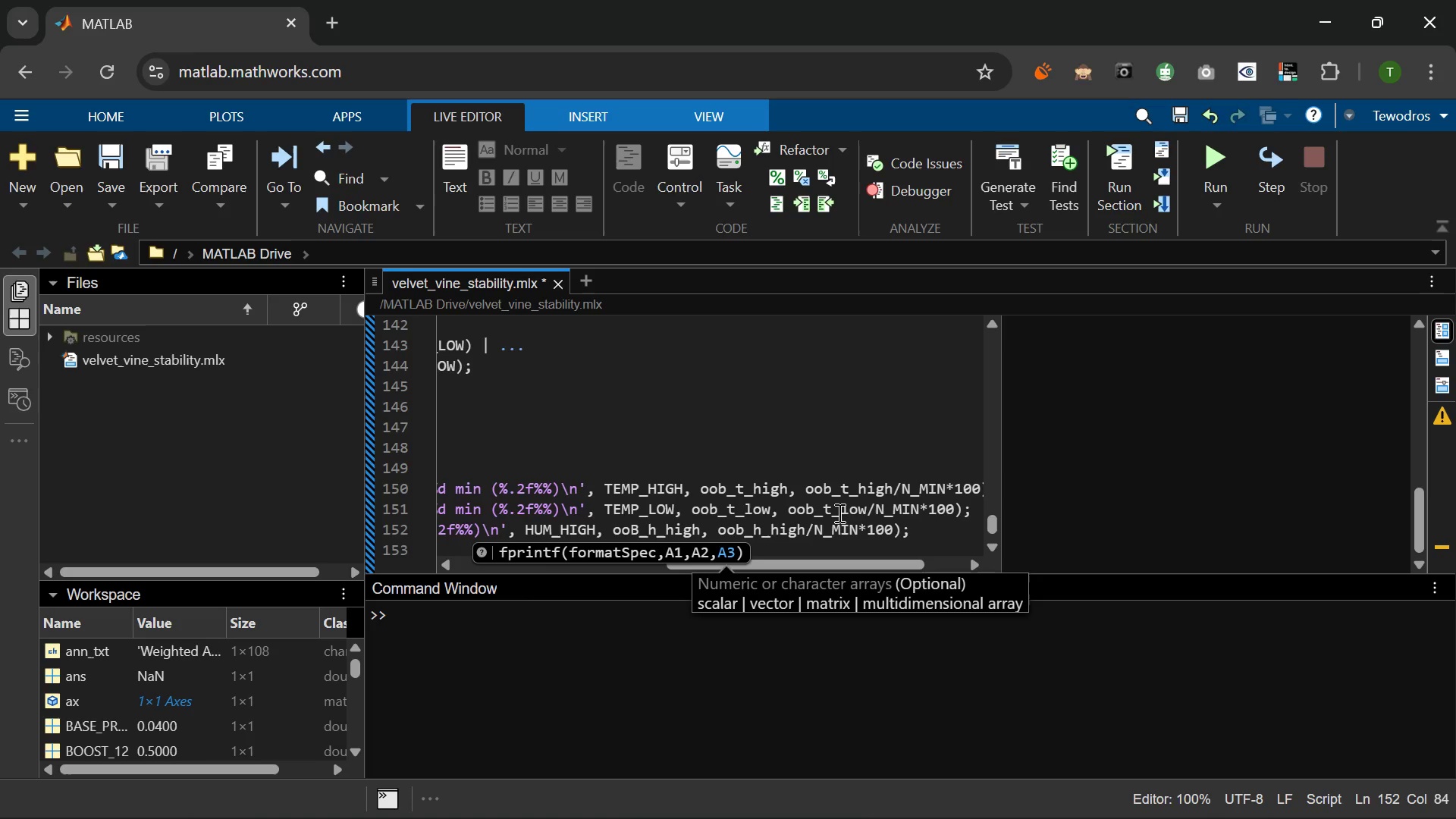 
left_click([919, 522])
 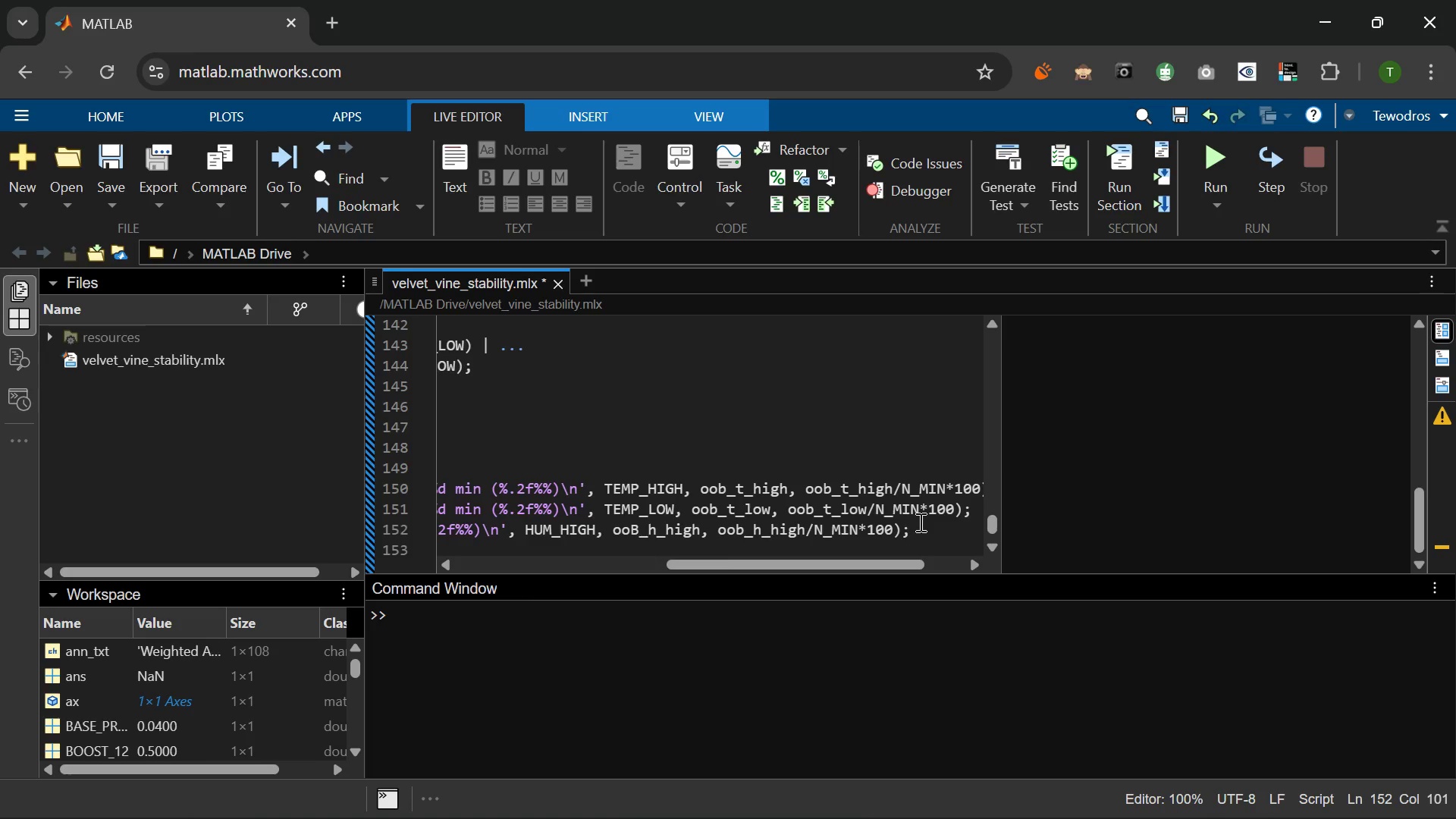 
key(Enter)
 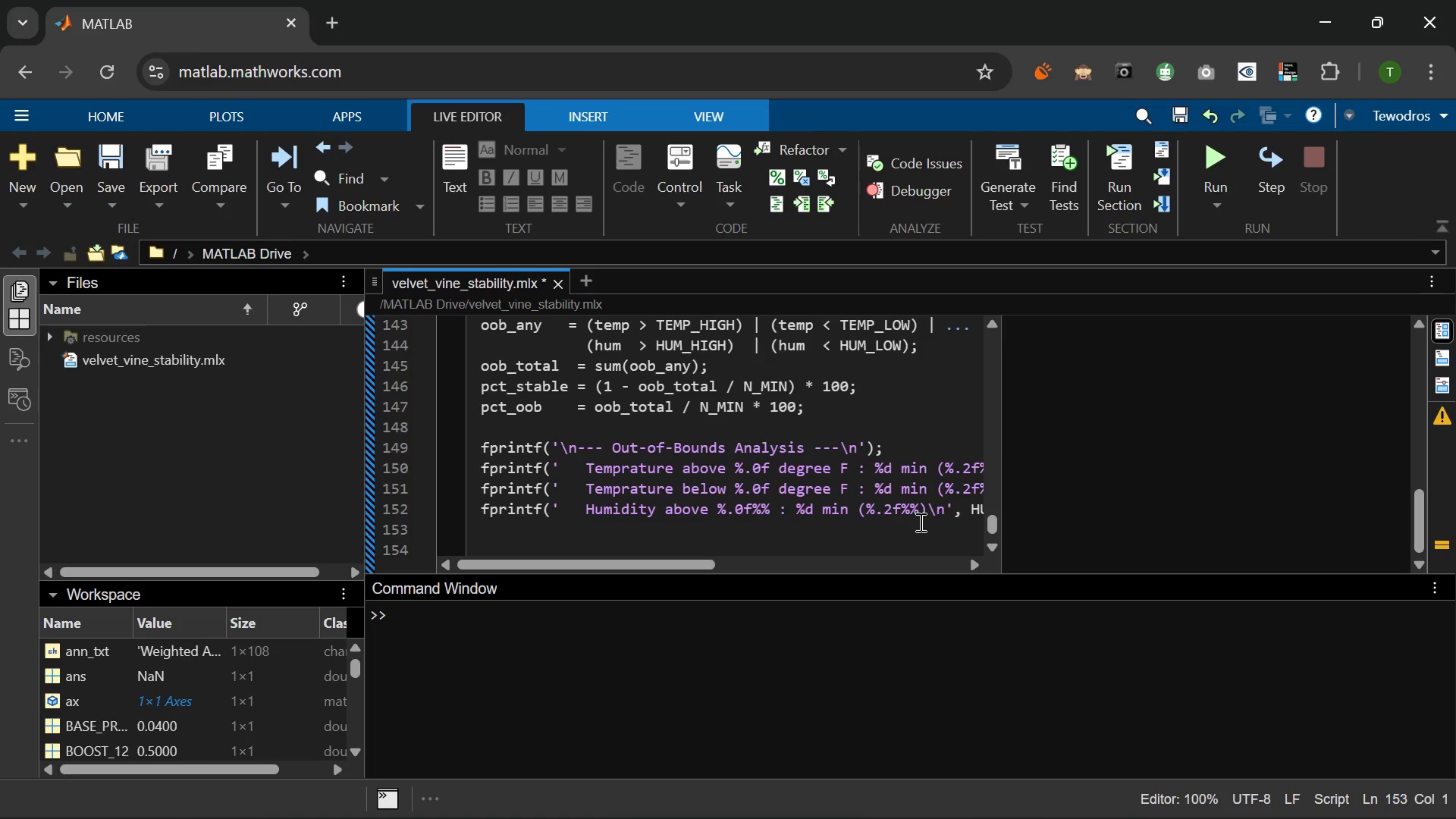 
wait(12.0)
 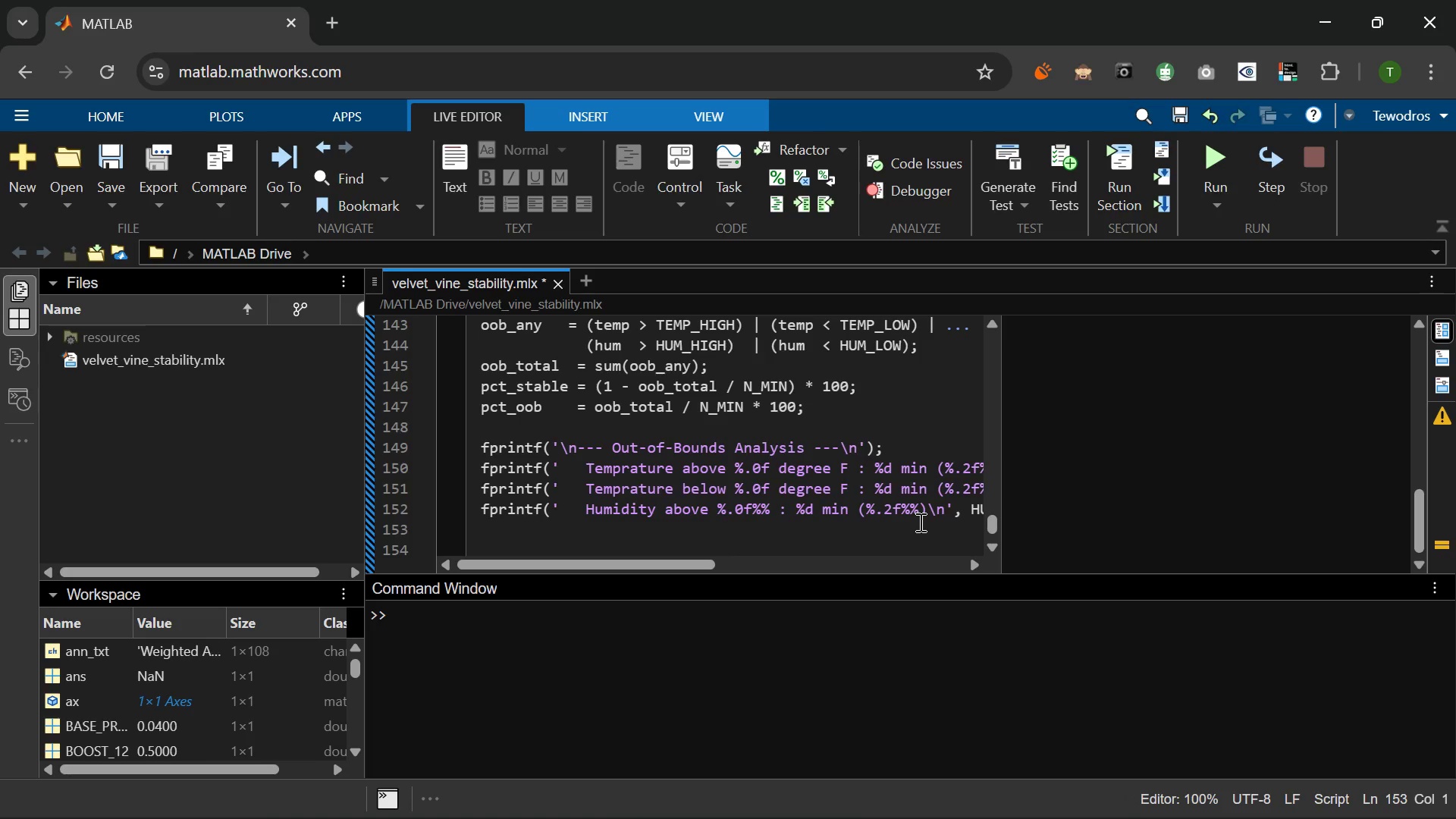 
left_click_drag(start_coordinate=[478, 509], to_coordinate=[1012, 516])
 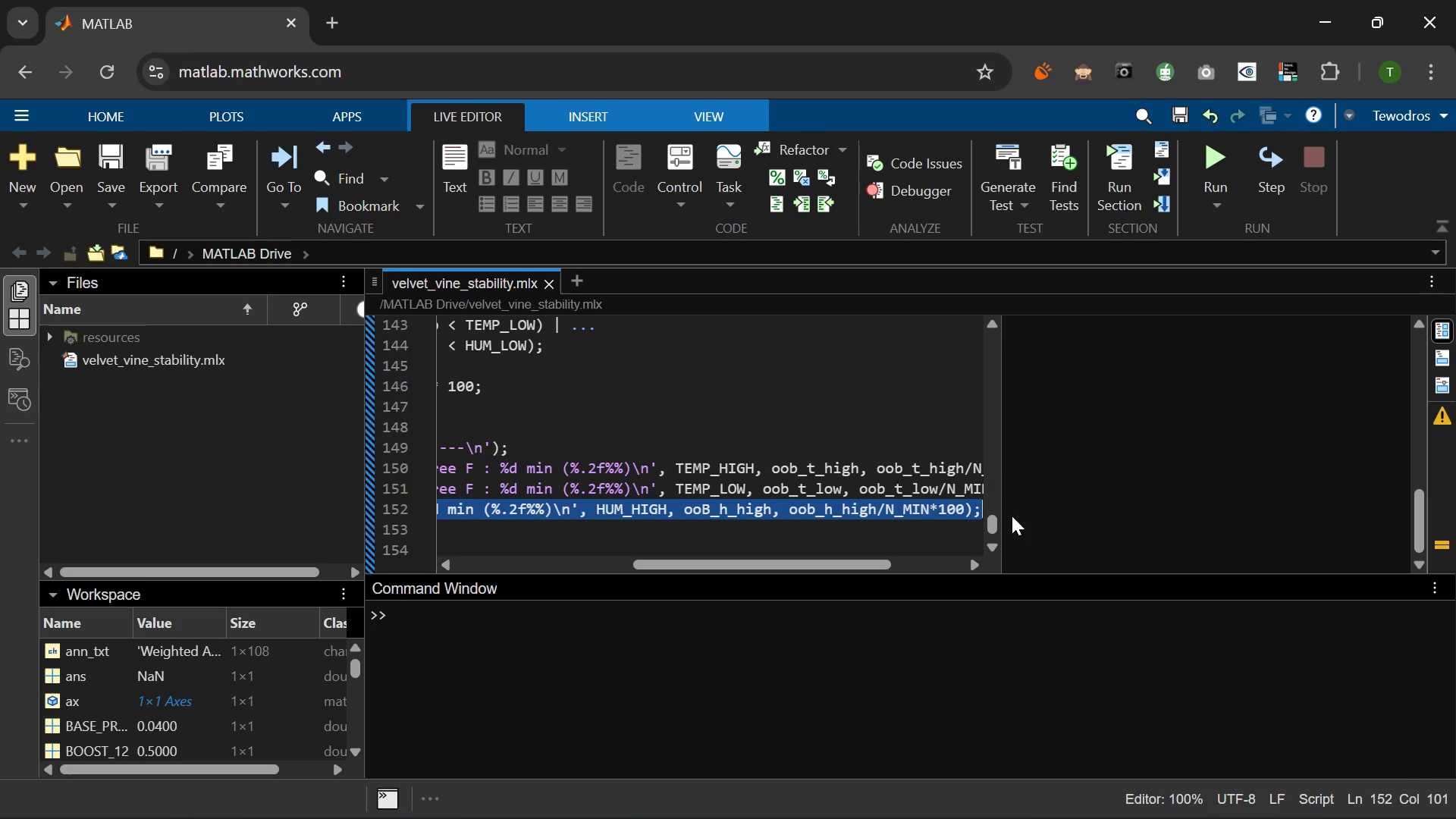 
key(Control+C)
 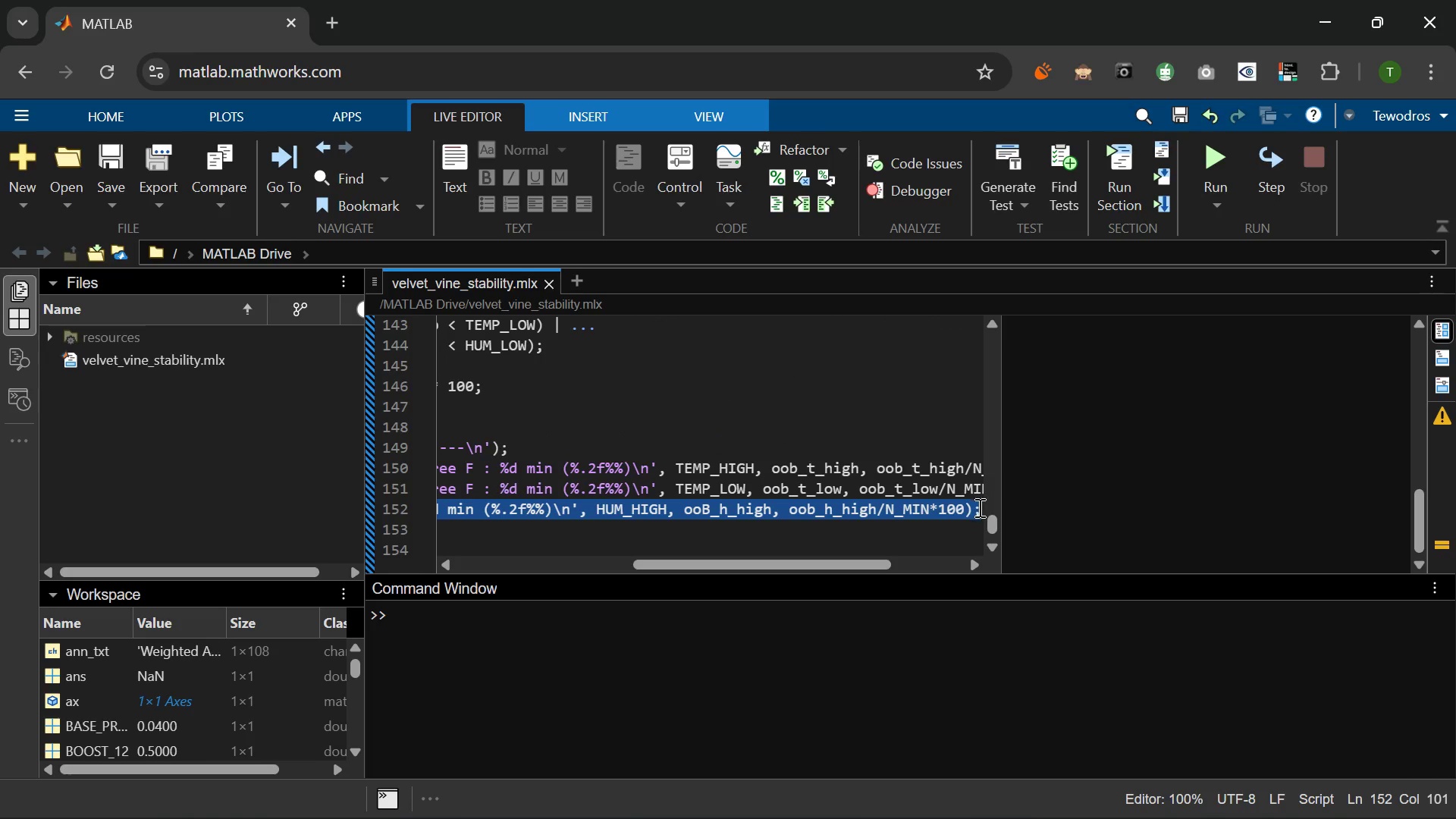 
left_click([978, 507])
 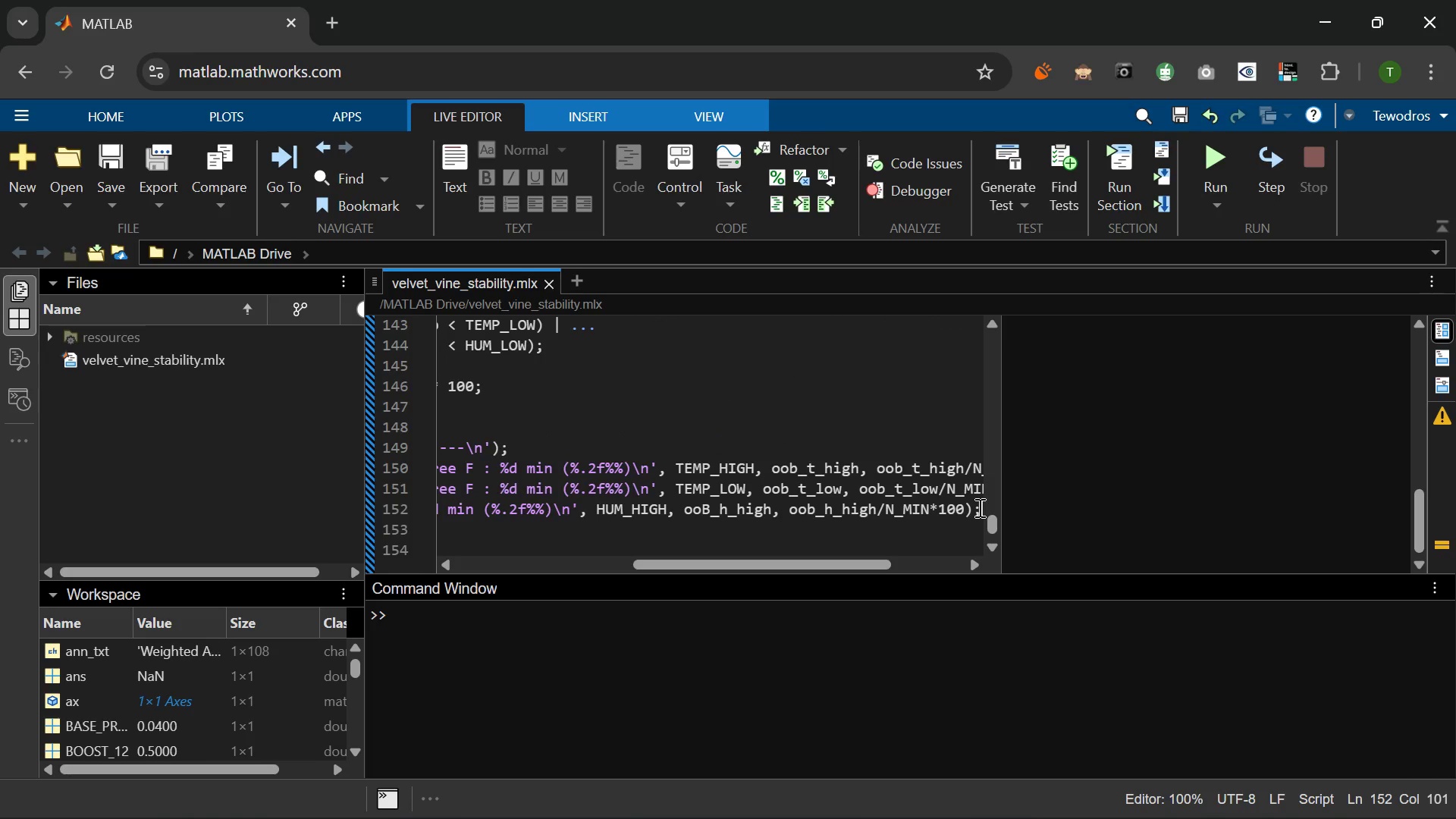 
key(Enter)
 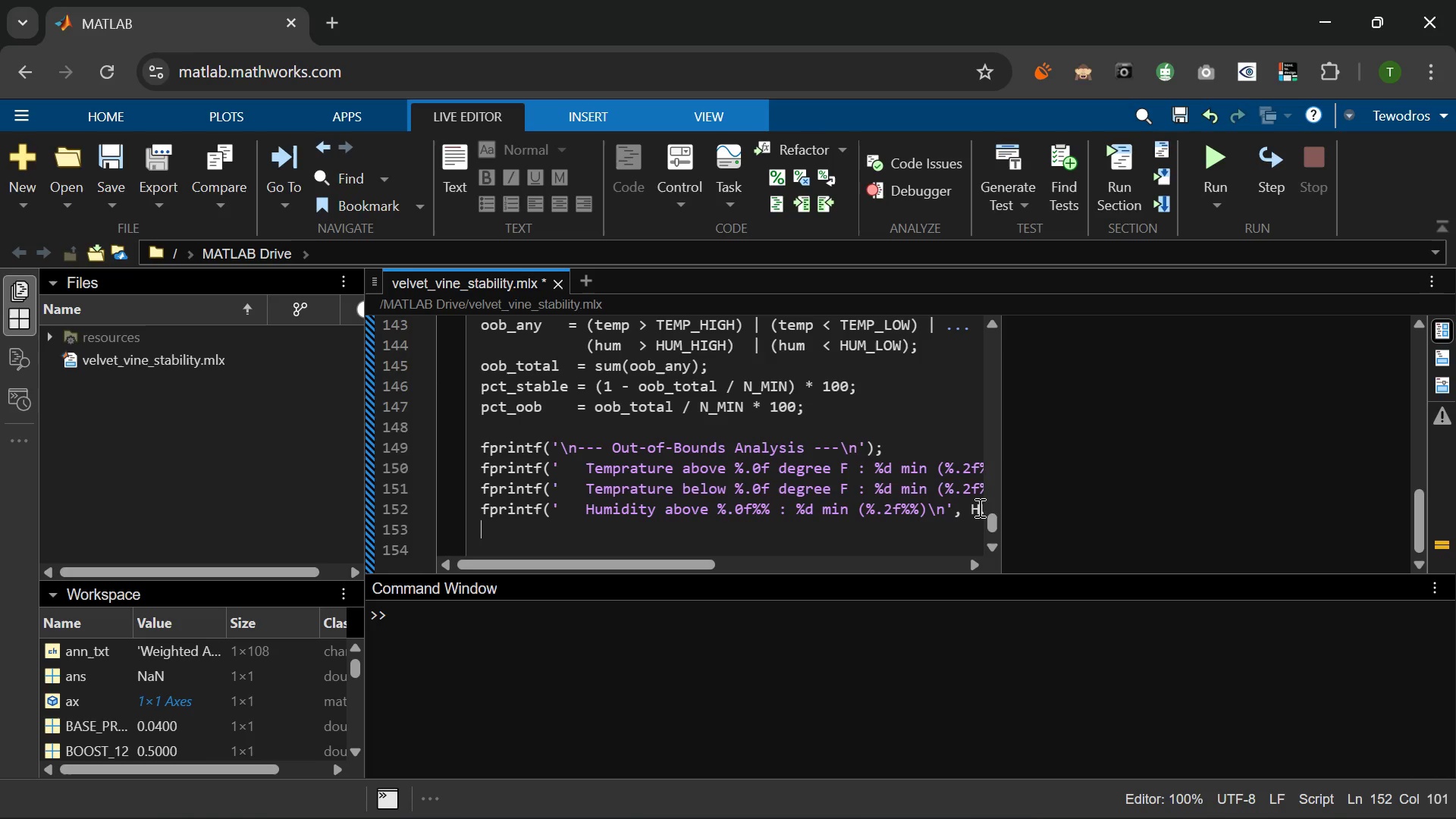 
key(Control+V)
 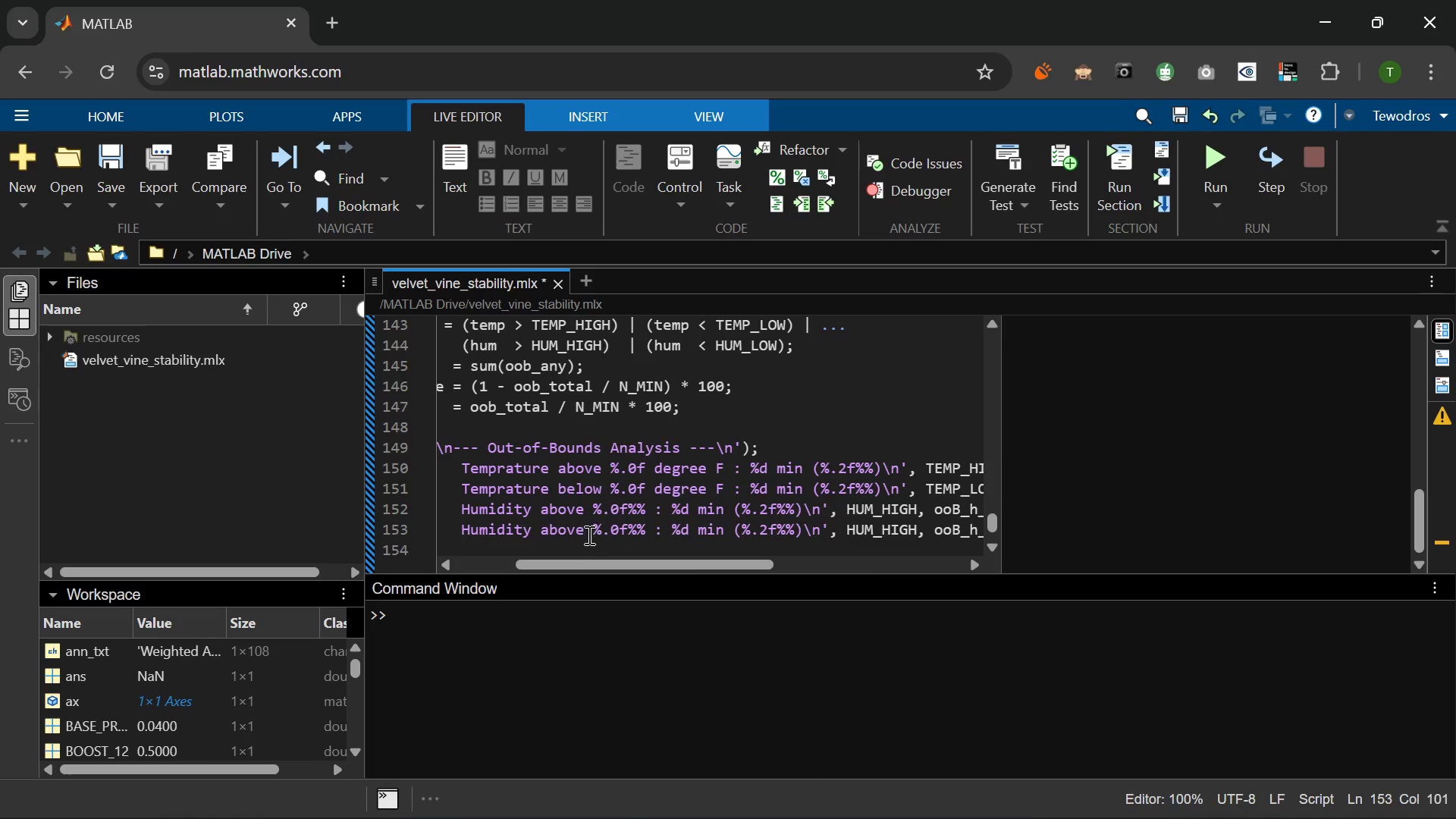 
left_click_drag(start_coordinate=[583, 532], to_coordinate=[543, 532])
 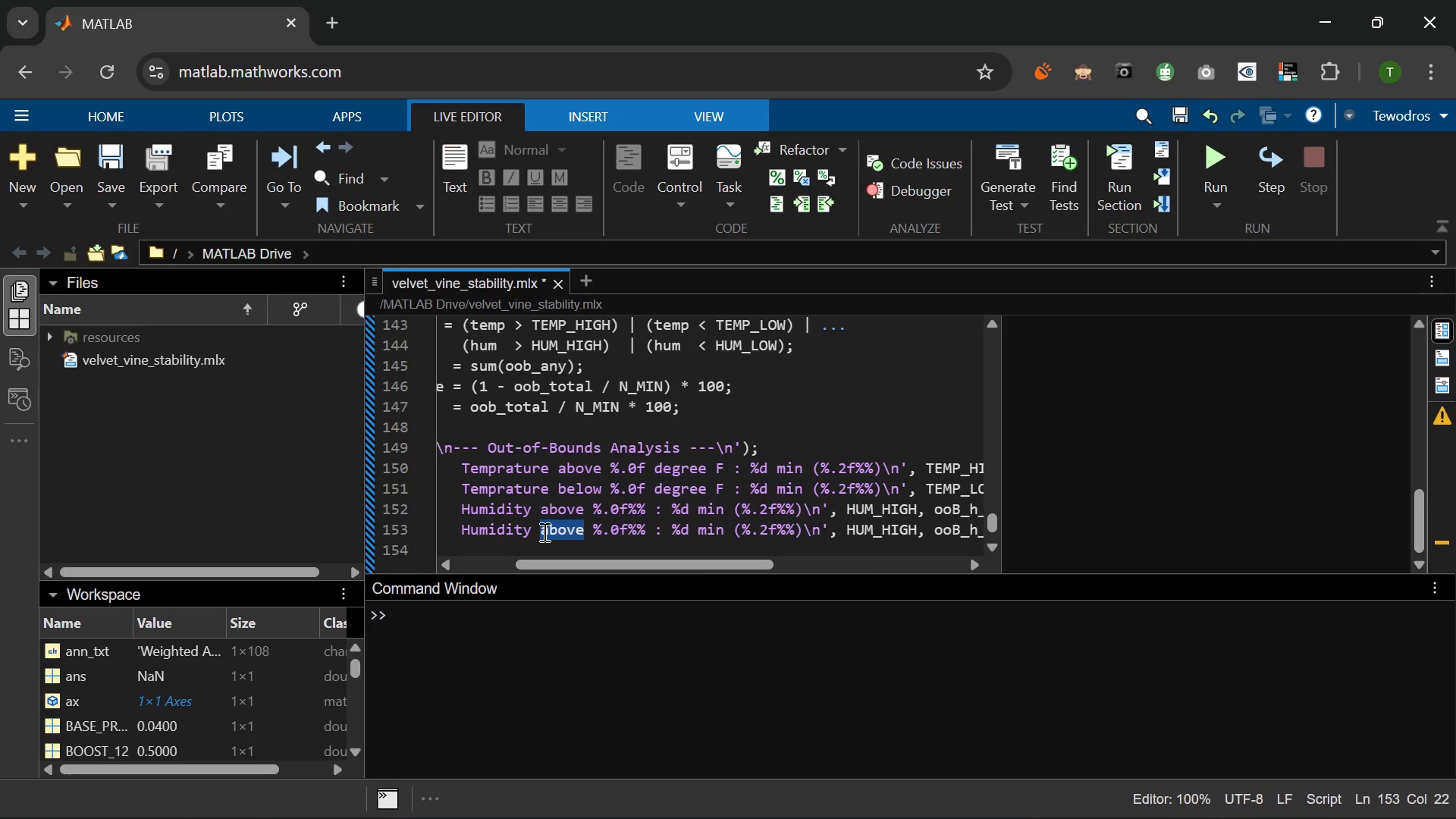 
type(LOW)
key(Backspace)
key(Backspace)
 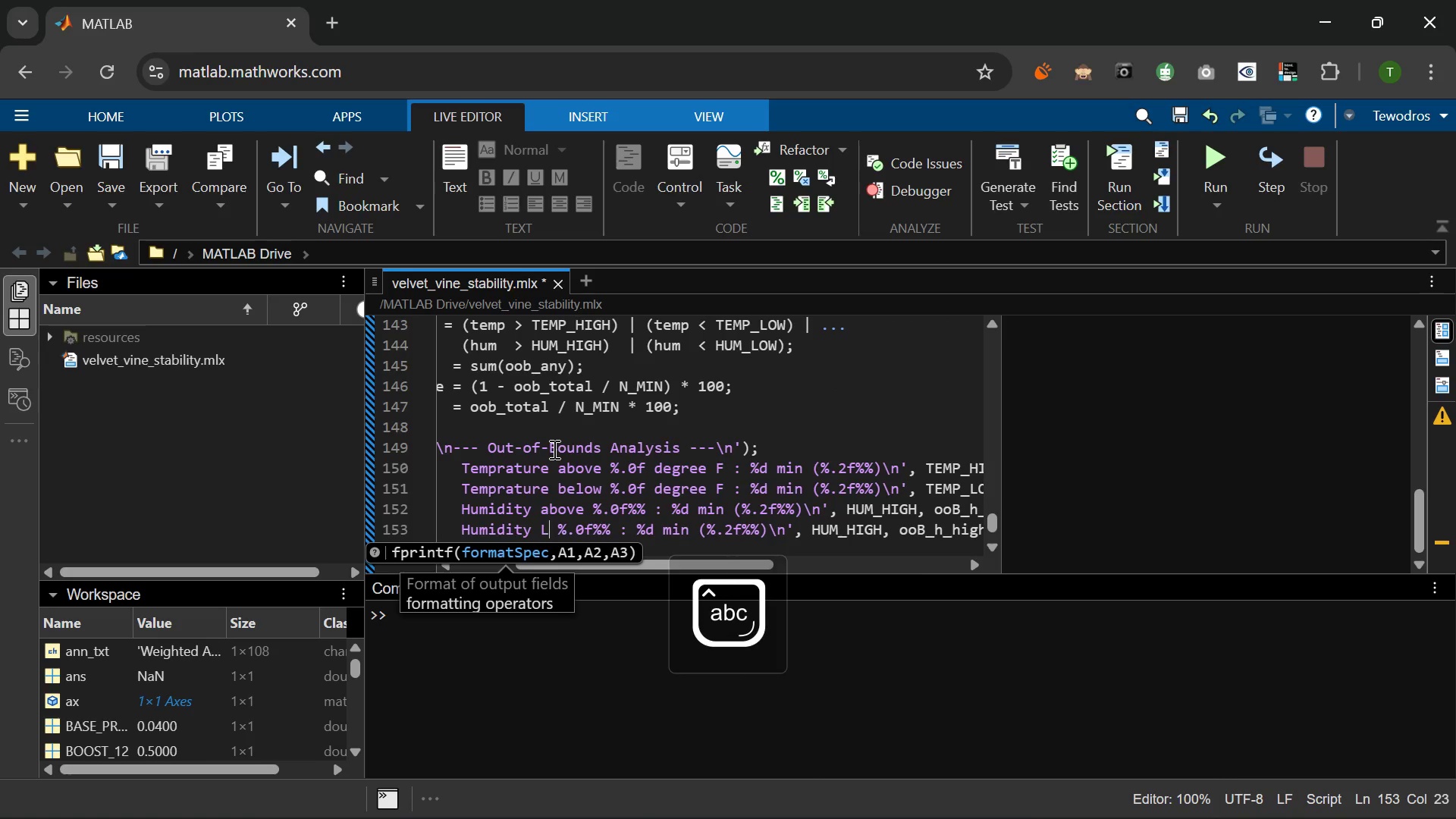 
key(Backspace)
type(low)
key(Backspace)
key(Backspace)
key(Backspace)
type(below)
 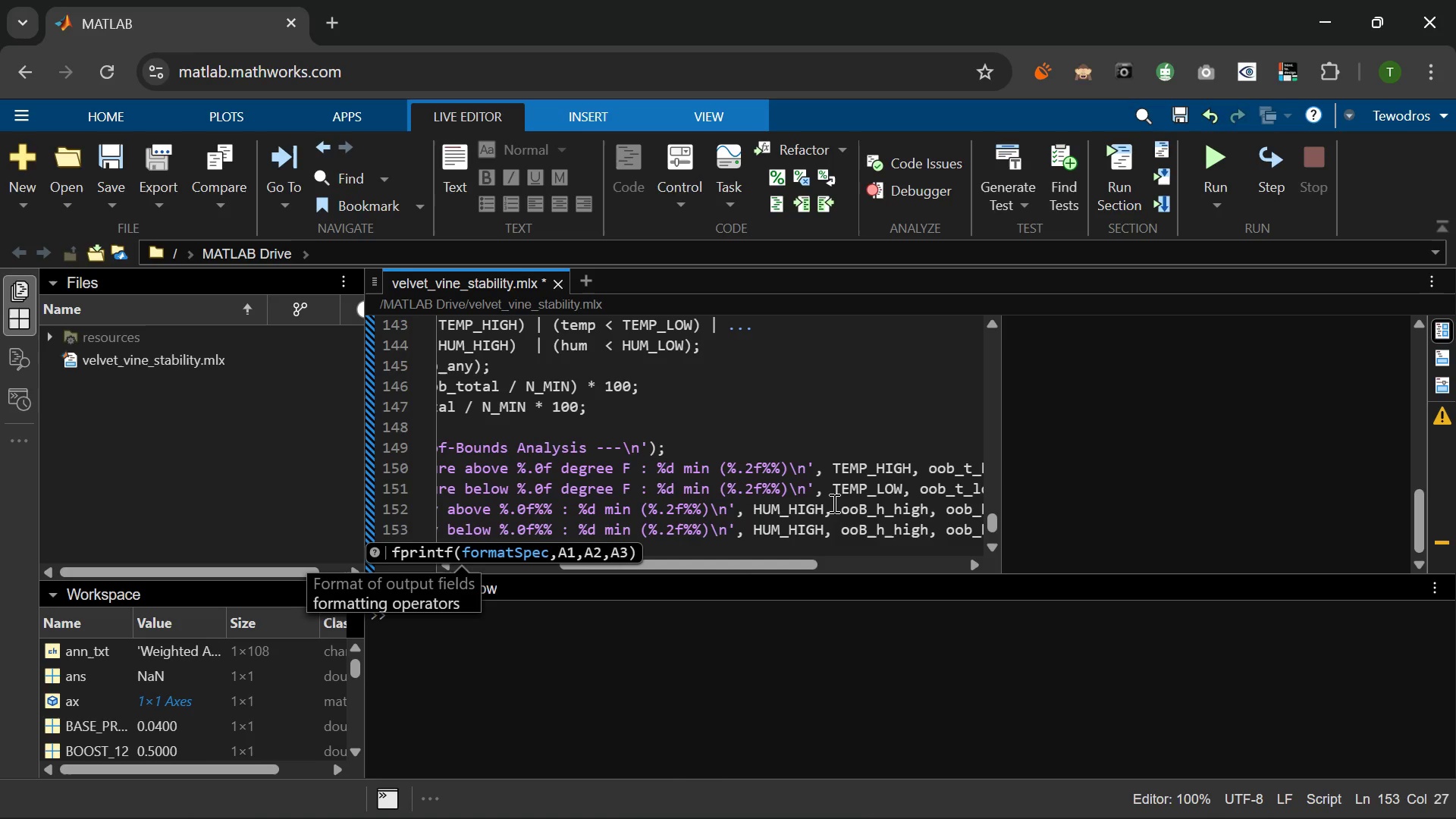 
wait(25.75)
 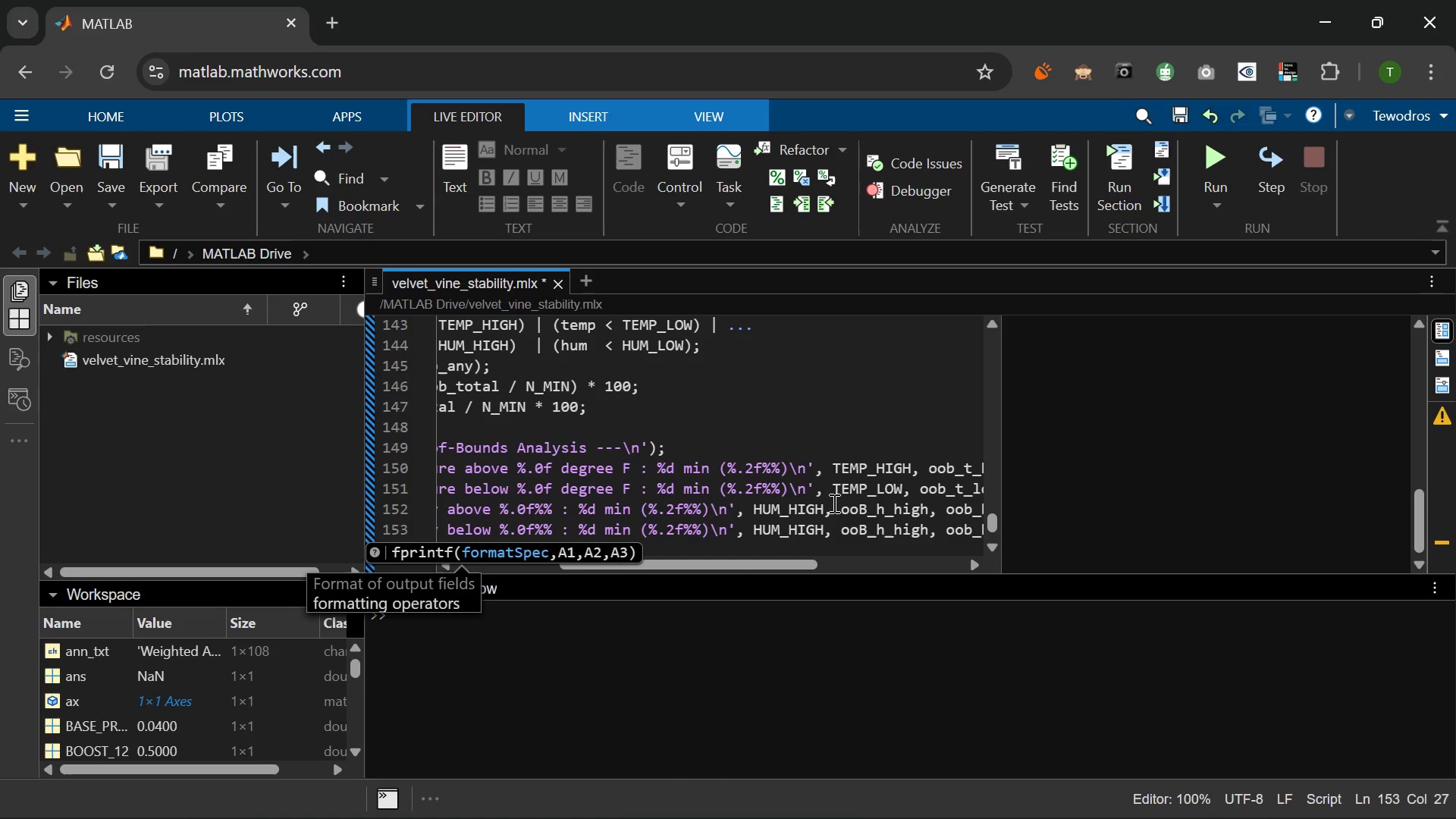 
left_click_drag(start_coordinate=[823, 529], to_coordinate=[789, 535])
 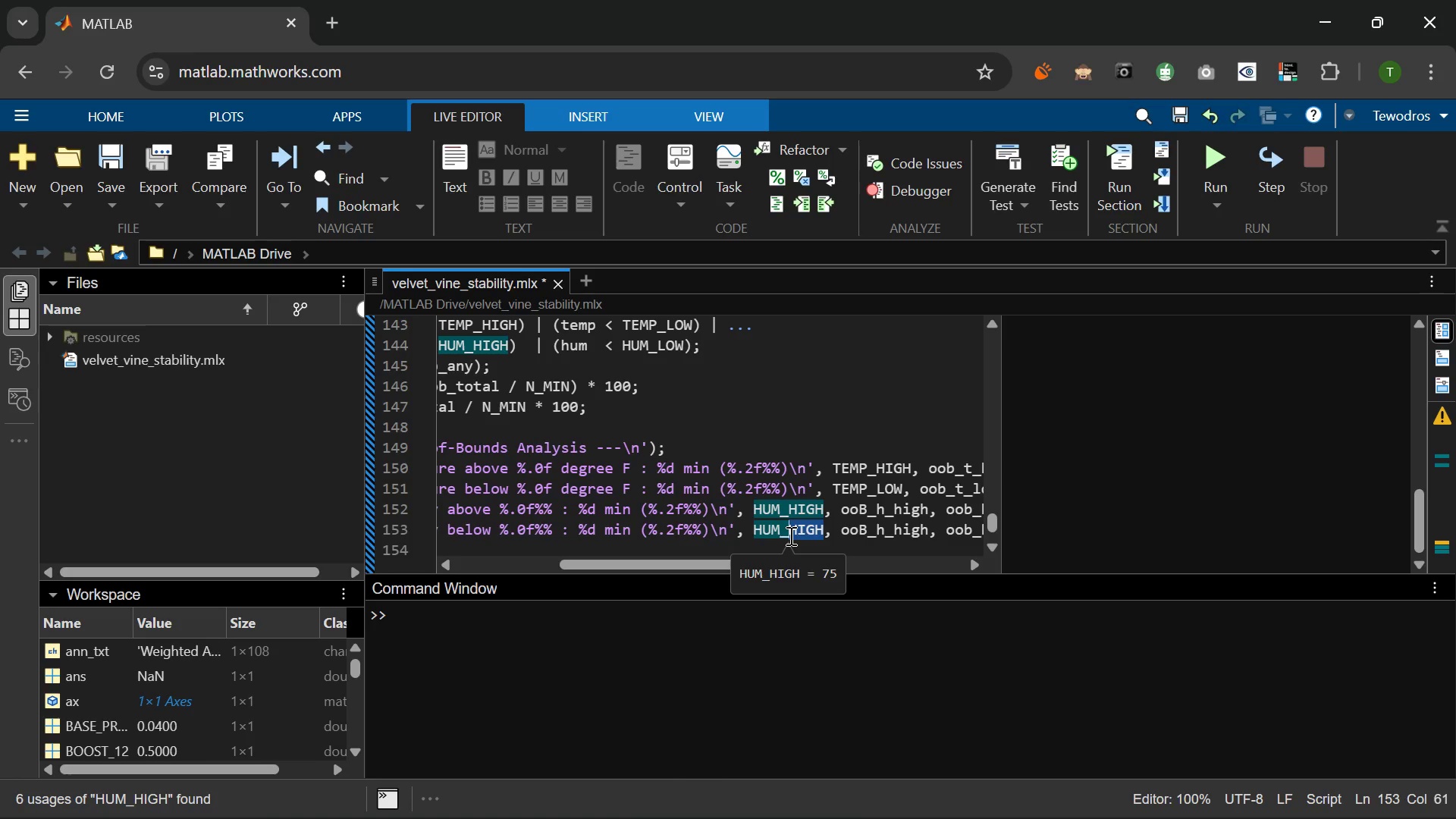 
type(LOW)
 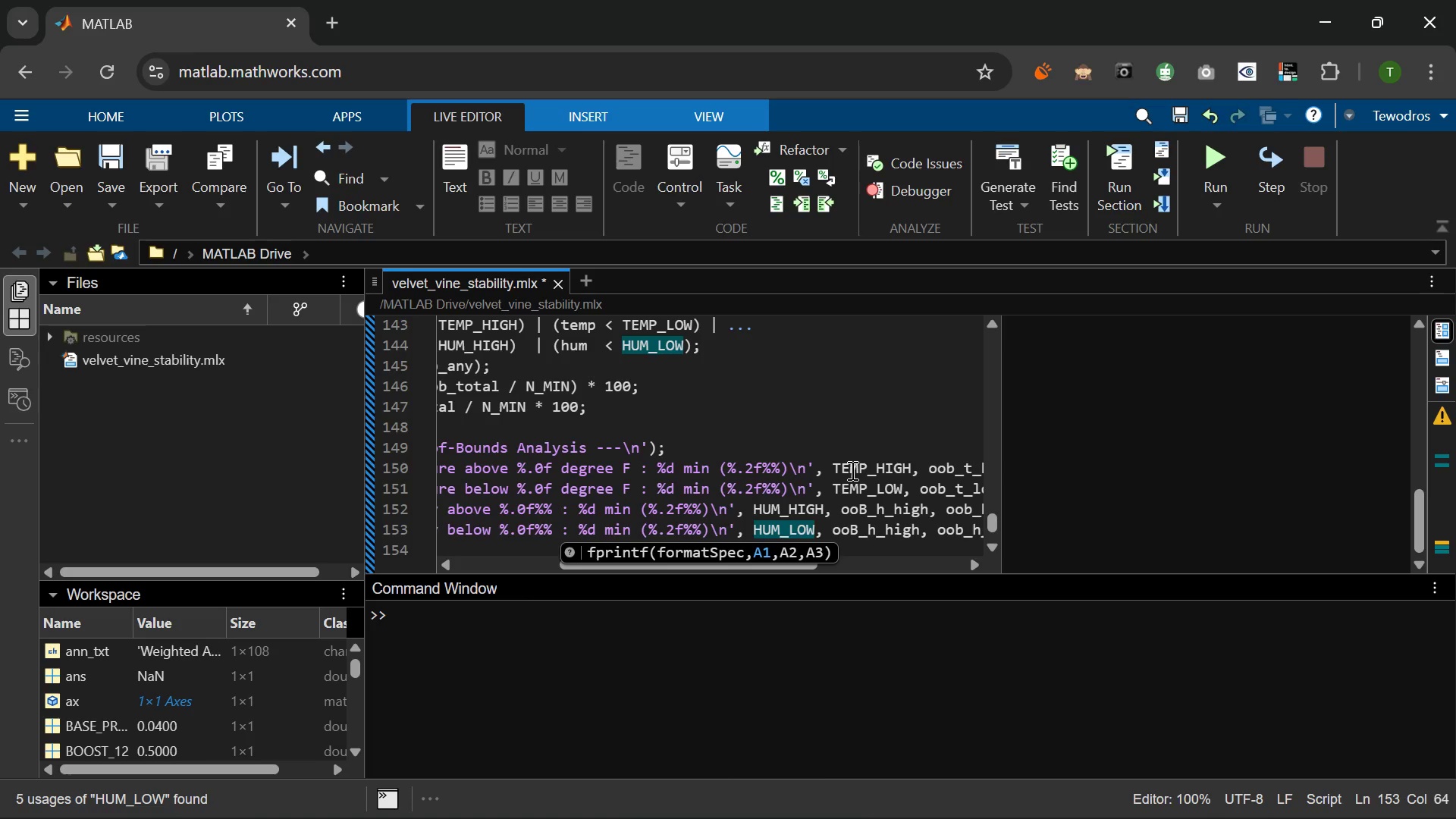 
wait(8.14)
 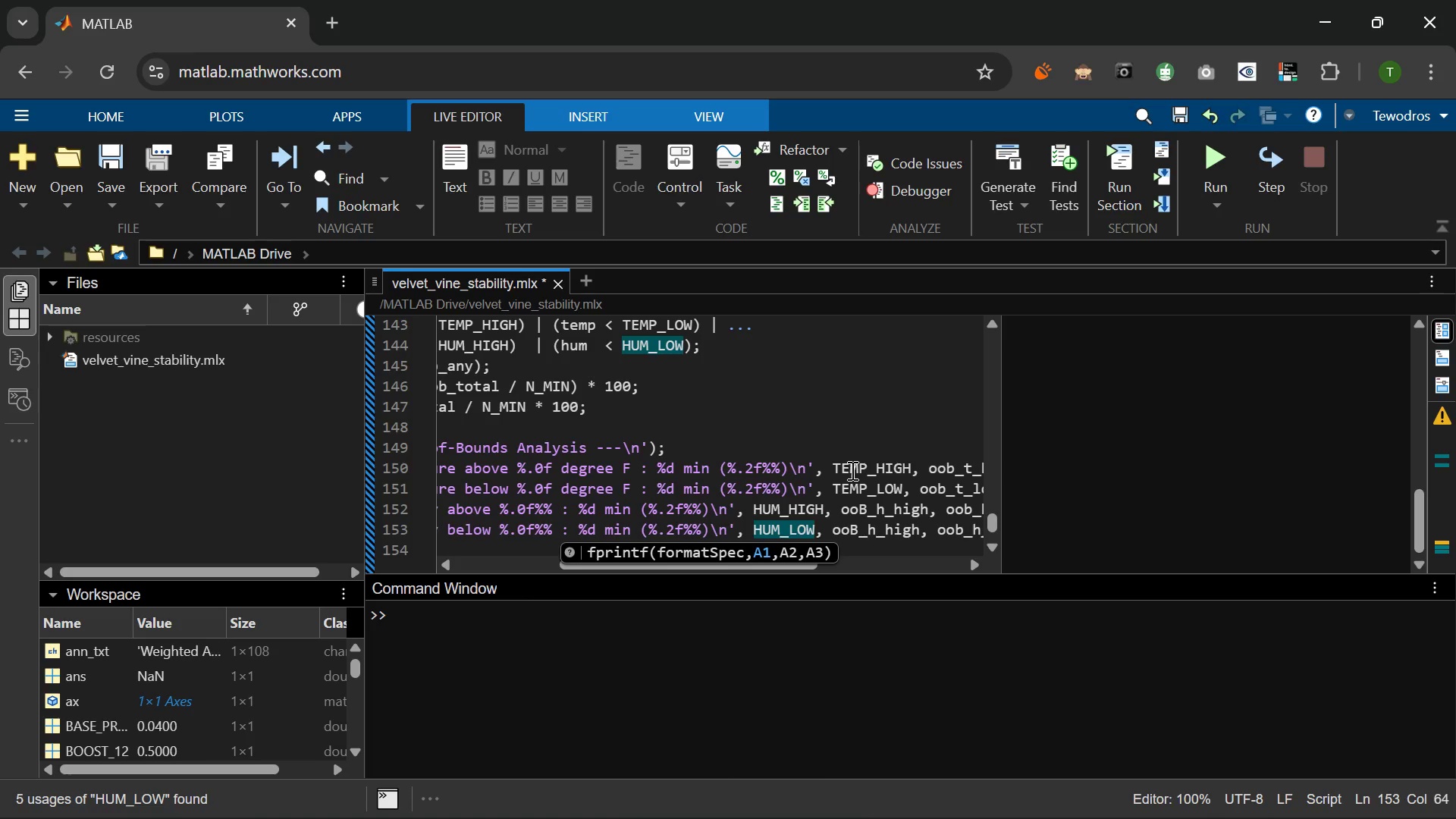 
left_click_drag(start_coordinate=[919, 529], to_coordinate=[886, 532])
 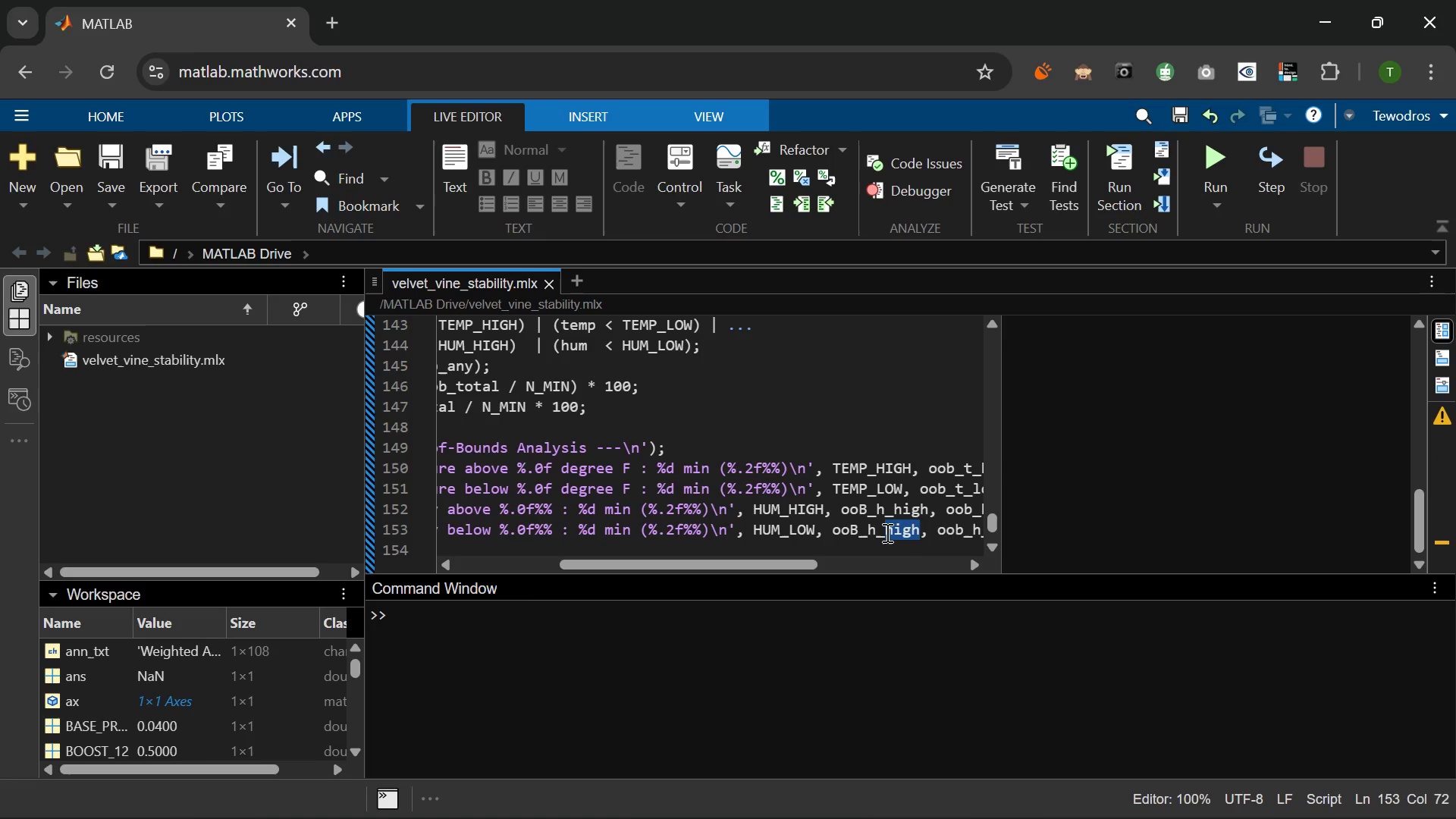 
type(low)
 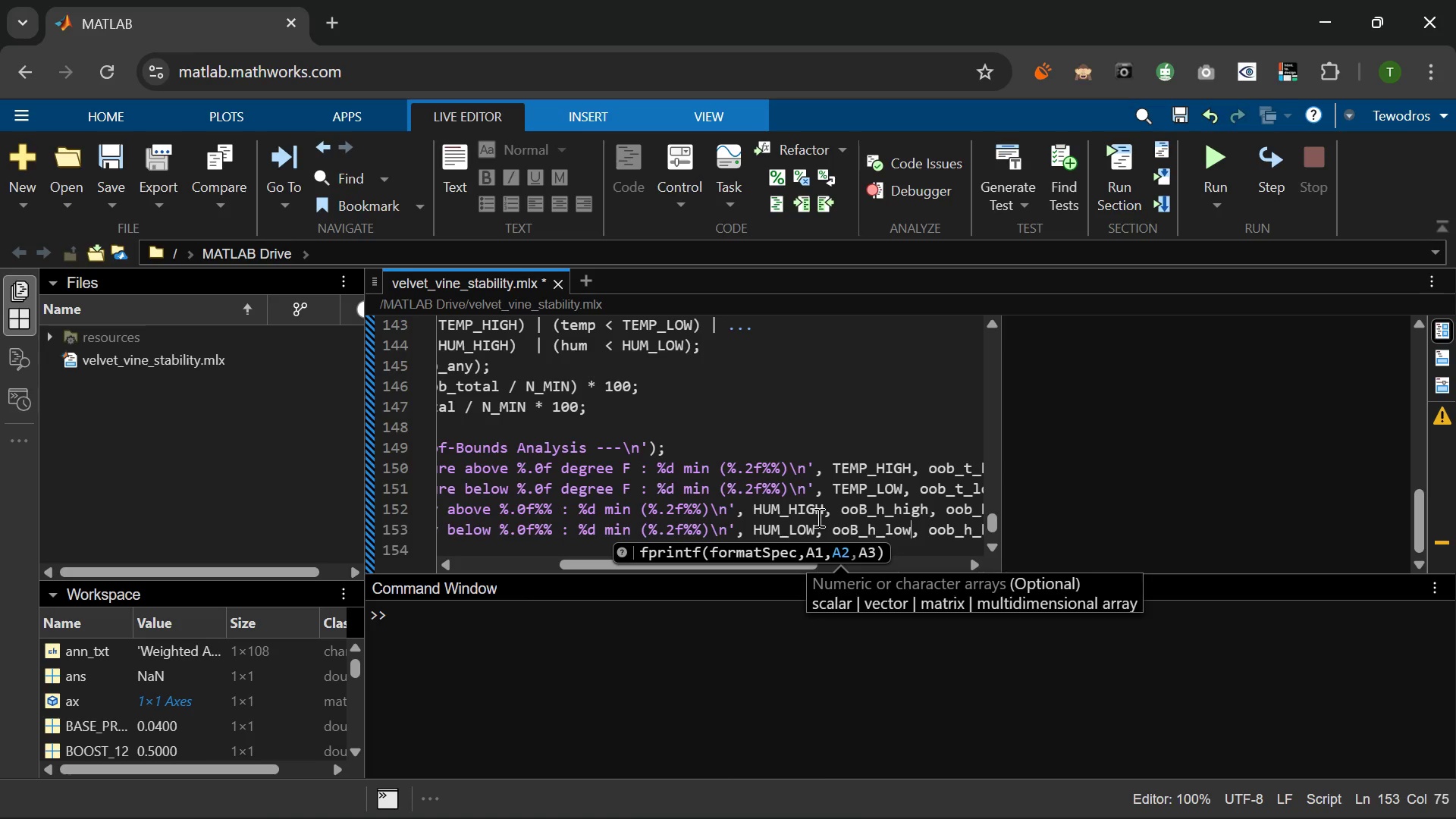 
wait(23.33)
 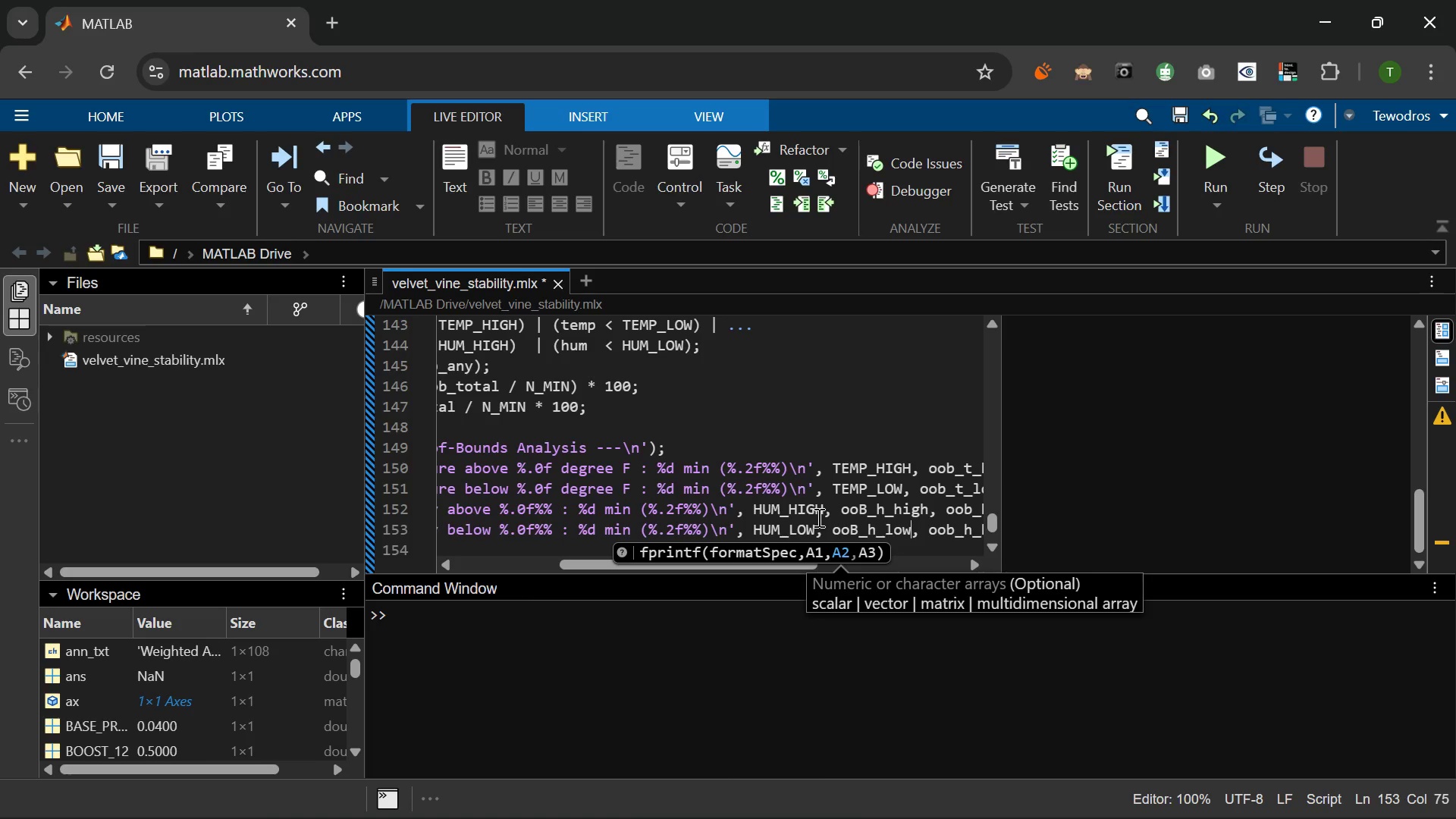 
left_click_drag(start_coordinate=[888, 532], to_coordinate=[855, 532])
 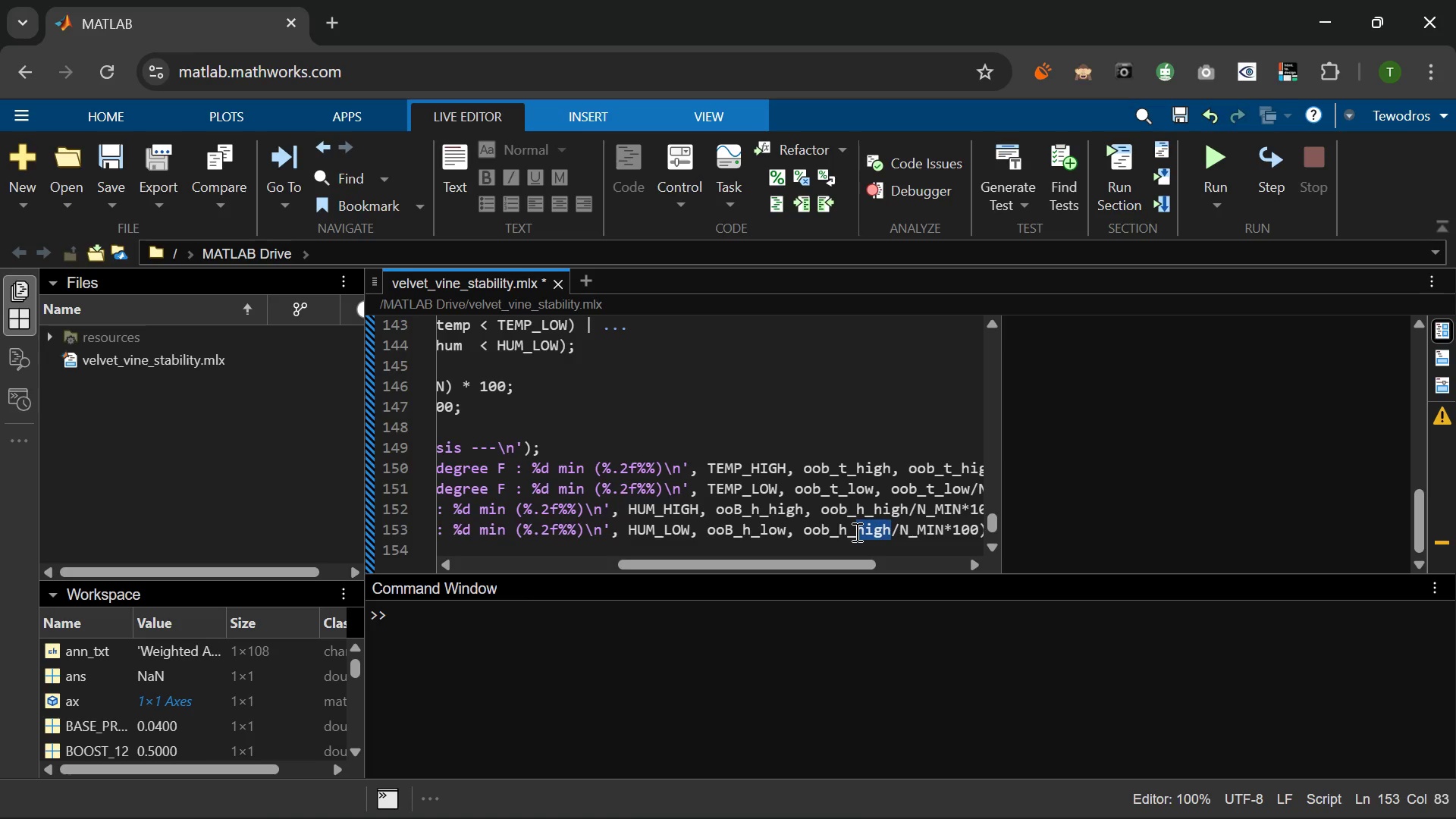 
type(low)
 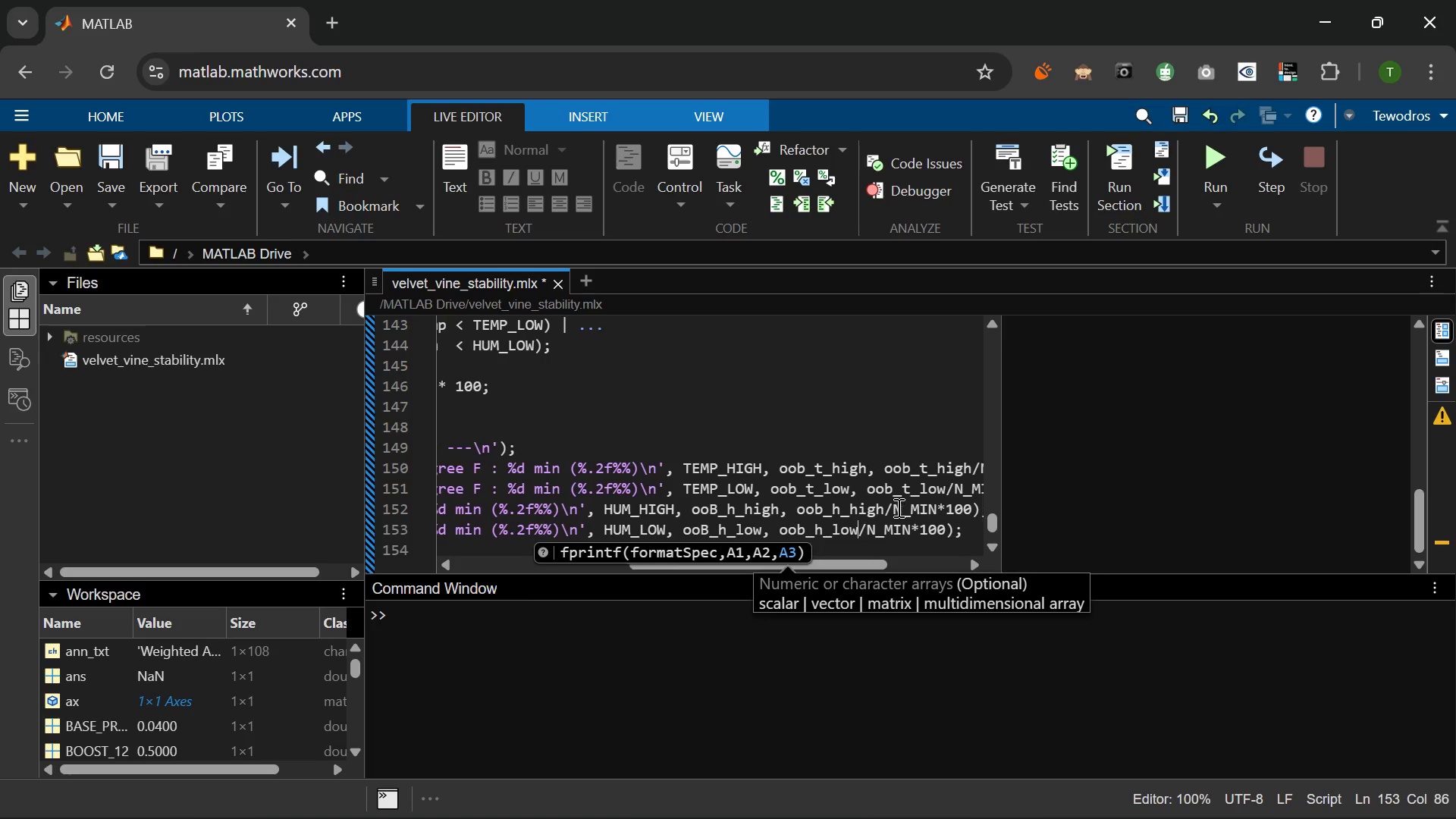 
wait(7.47)
 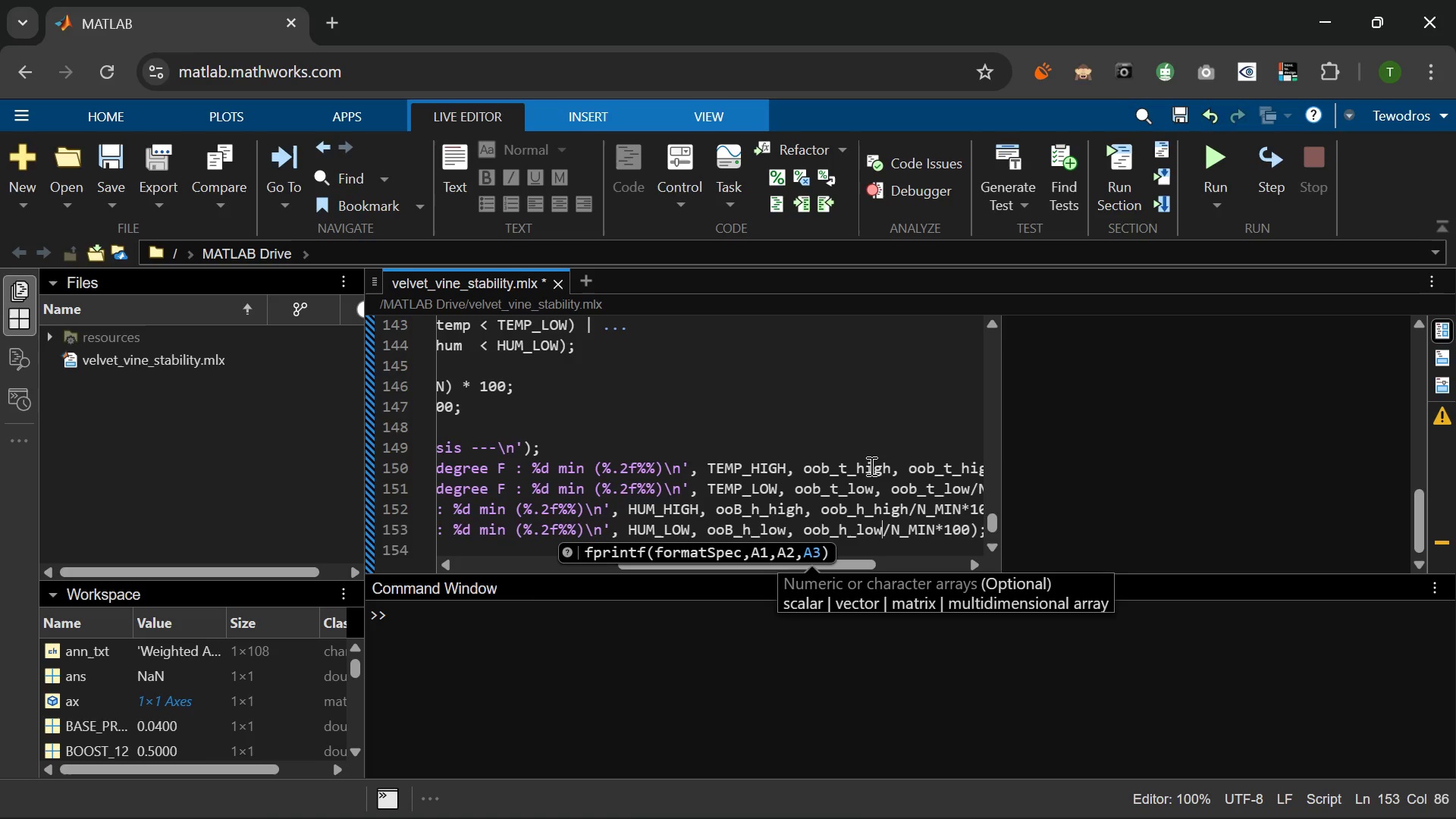 
left_click([963, 530])
 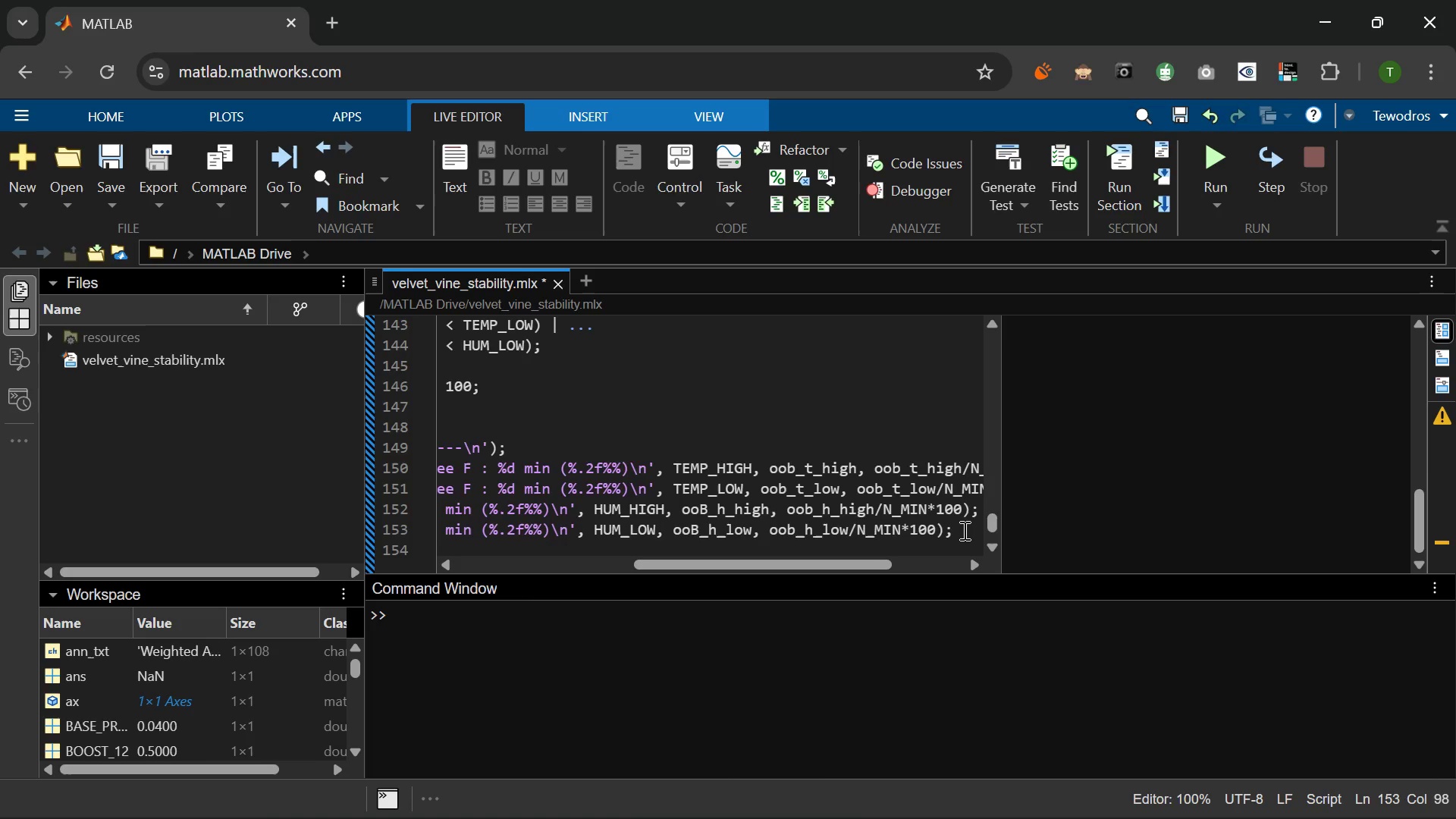 
key(Enter)
 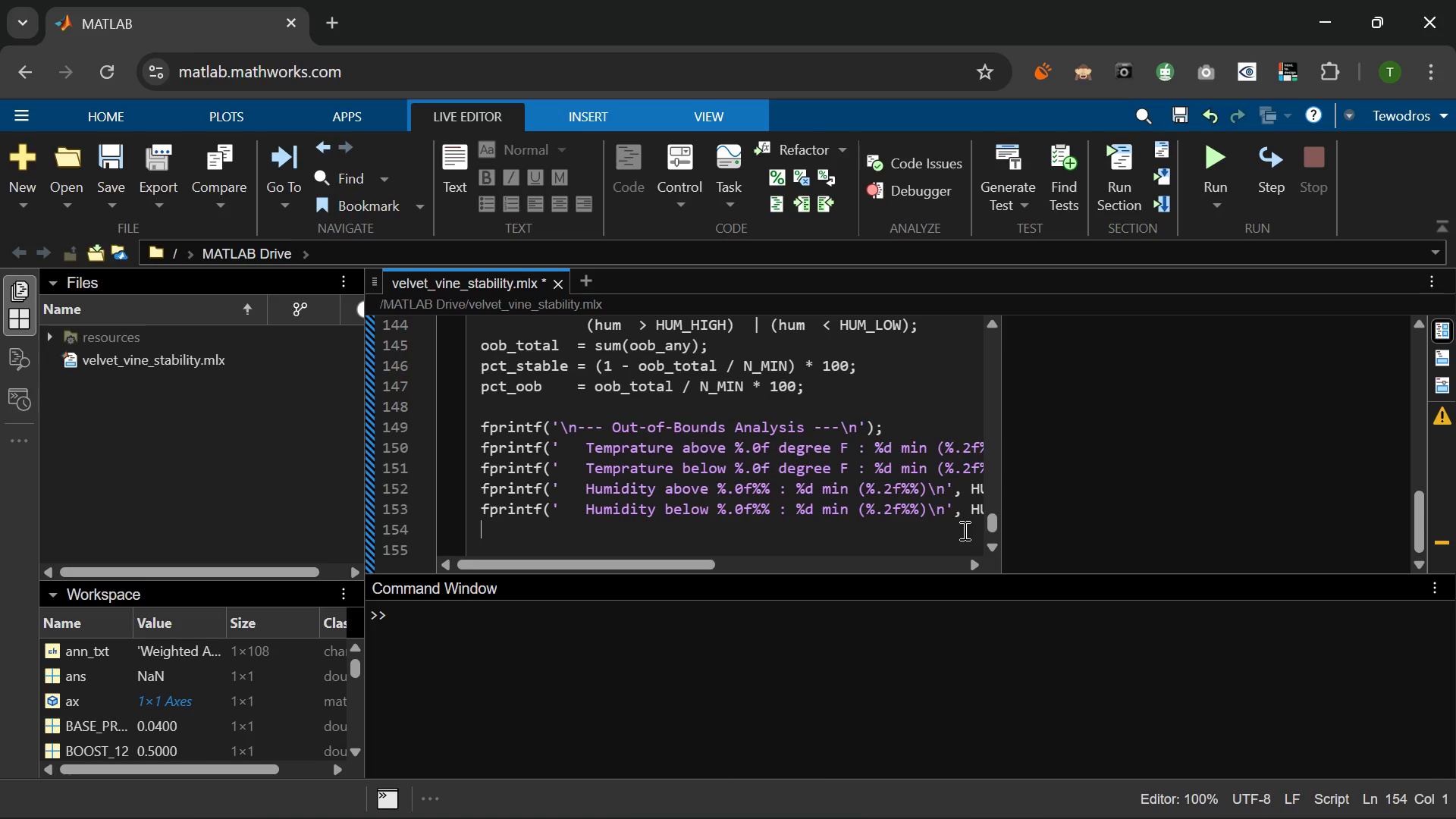 
wait(11.83)
 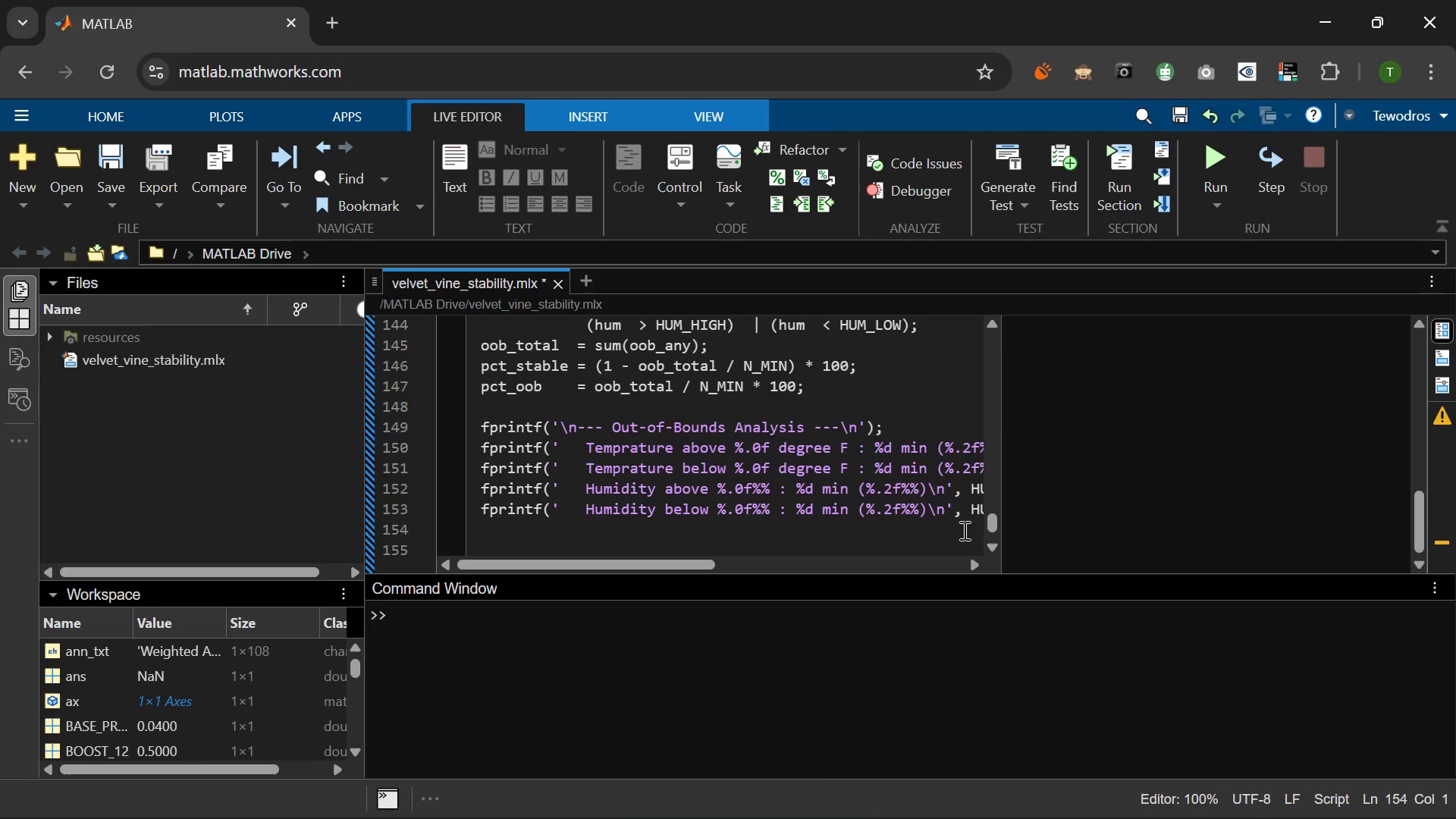 
key(Control+V)
 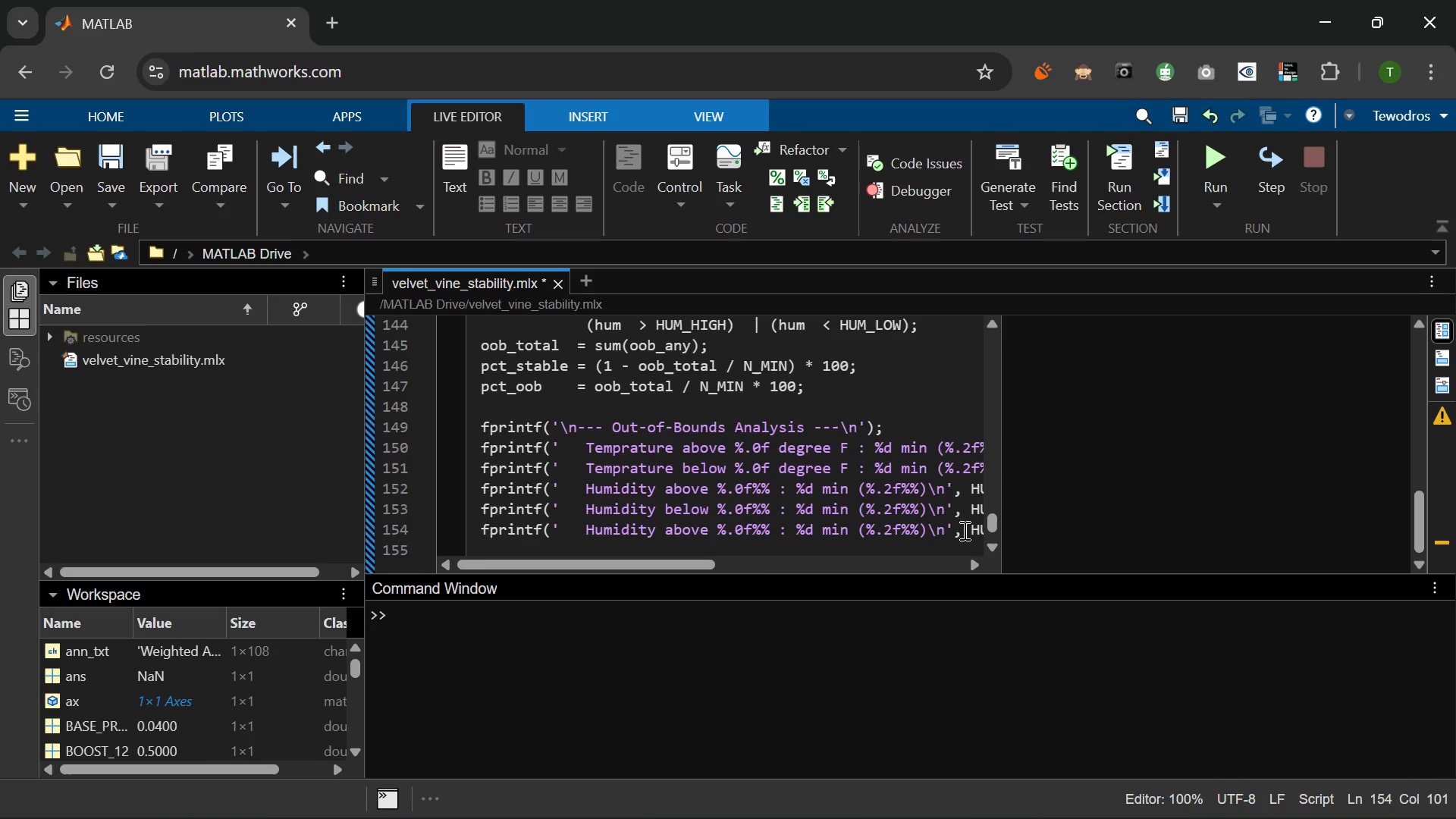 
wait(8.55)
 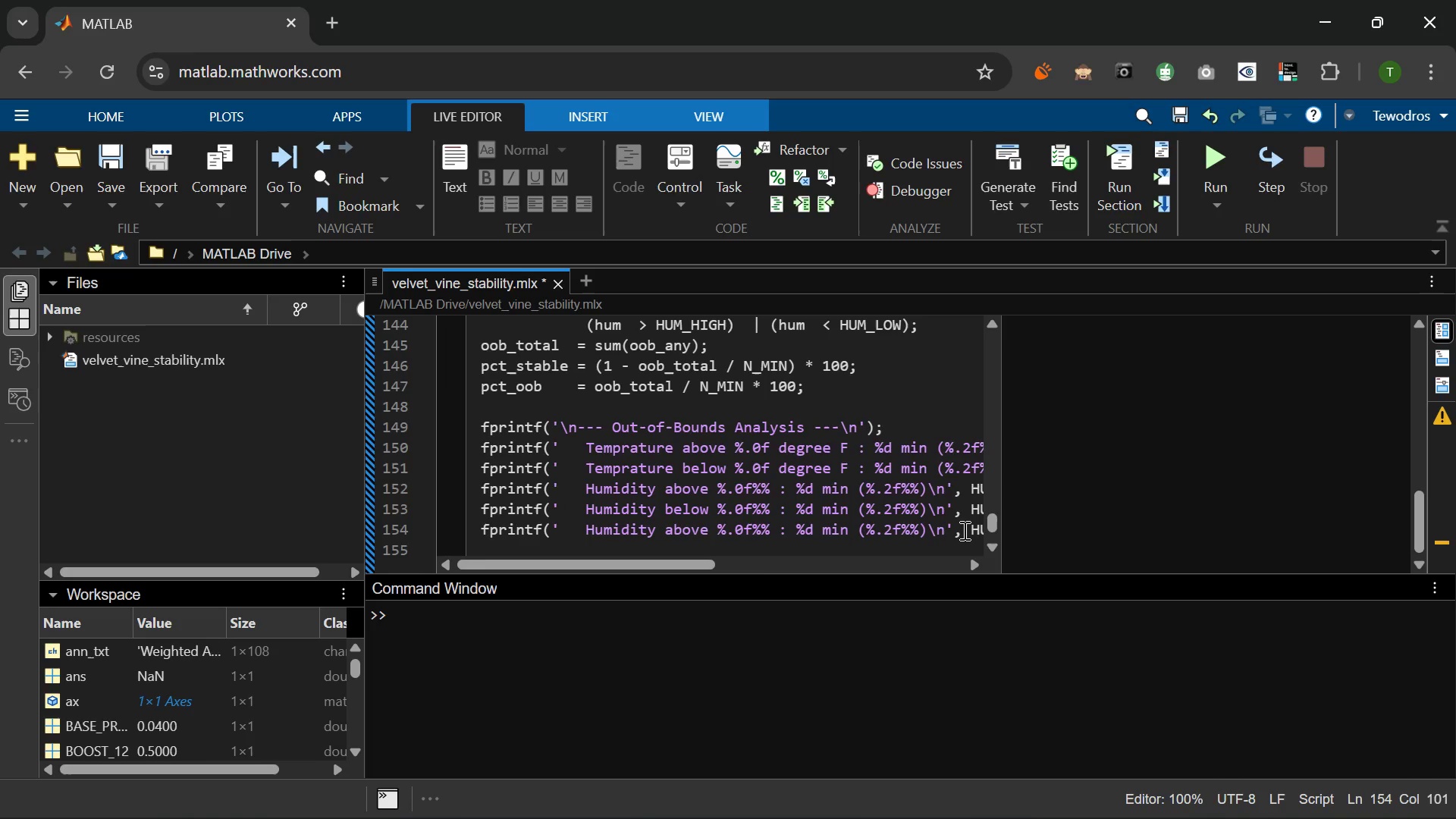 
left_click_drag(start_coordinate=[709, 531], to_coordinate=[588, 535])
 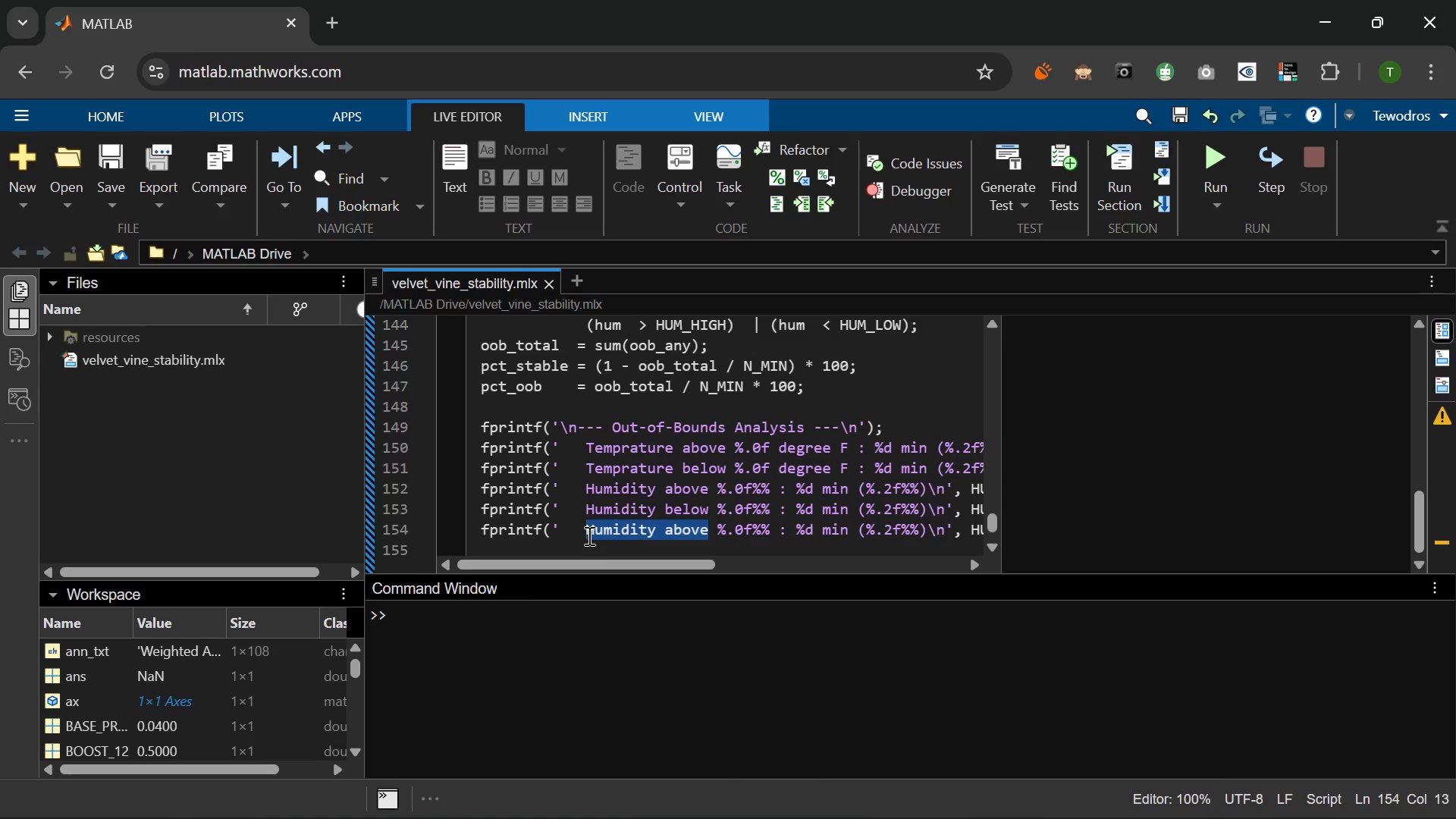 
type(Total OOB minutes)
 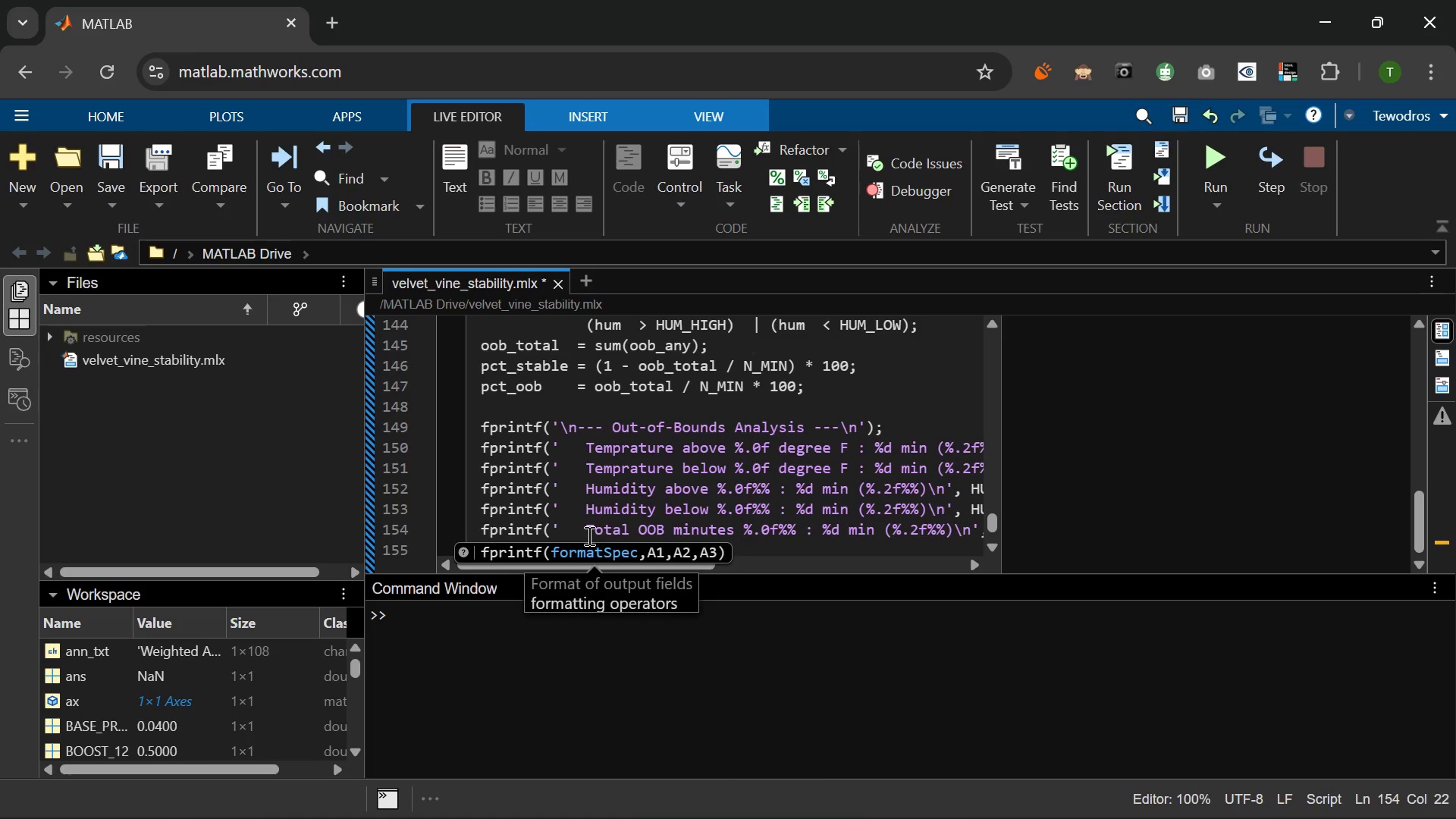 
left_click_drag(start_coordinate=[807, 533], to_coordinate=[743, 532])
 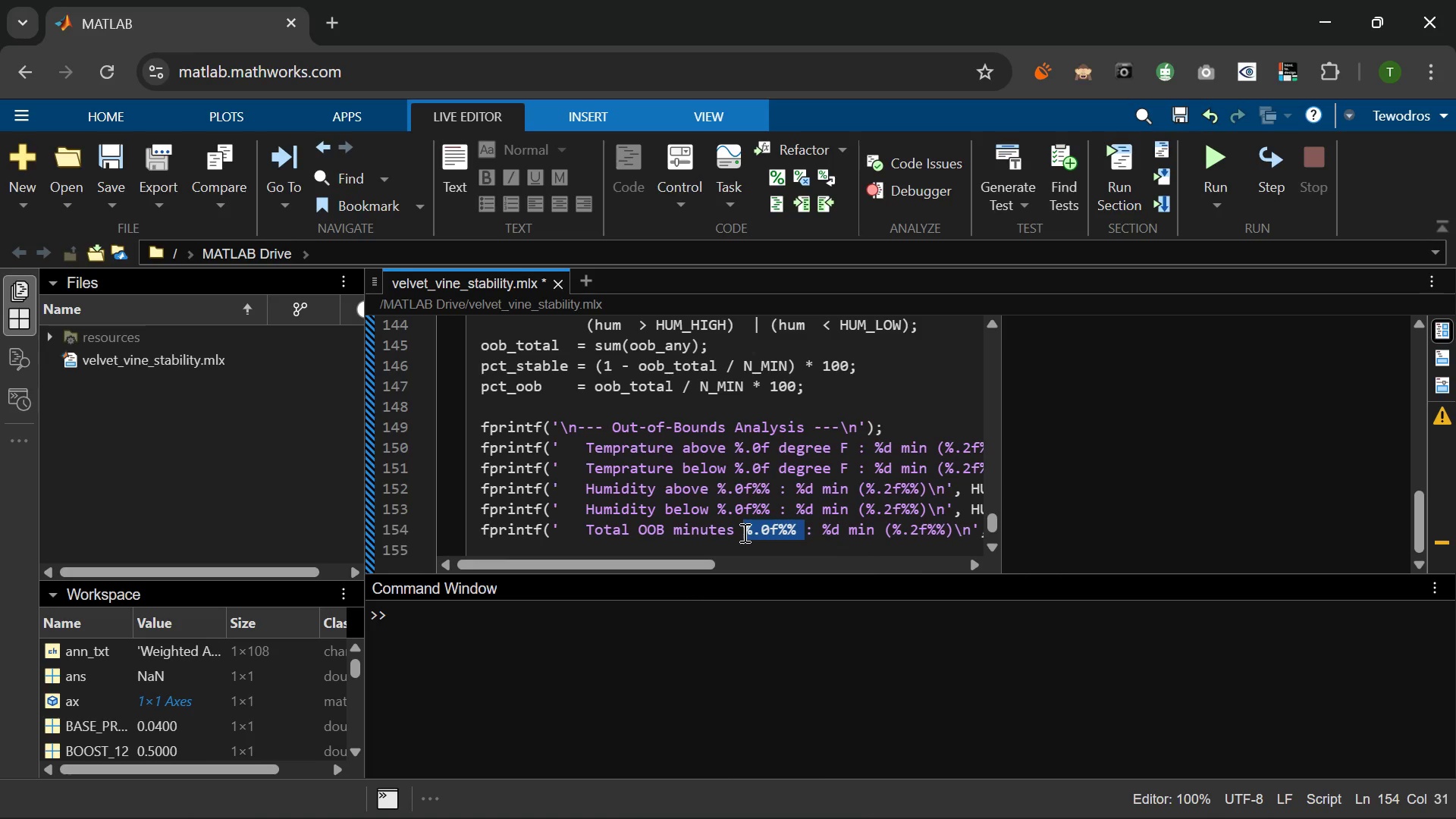 
key(Backspace)
 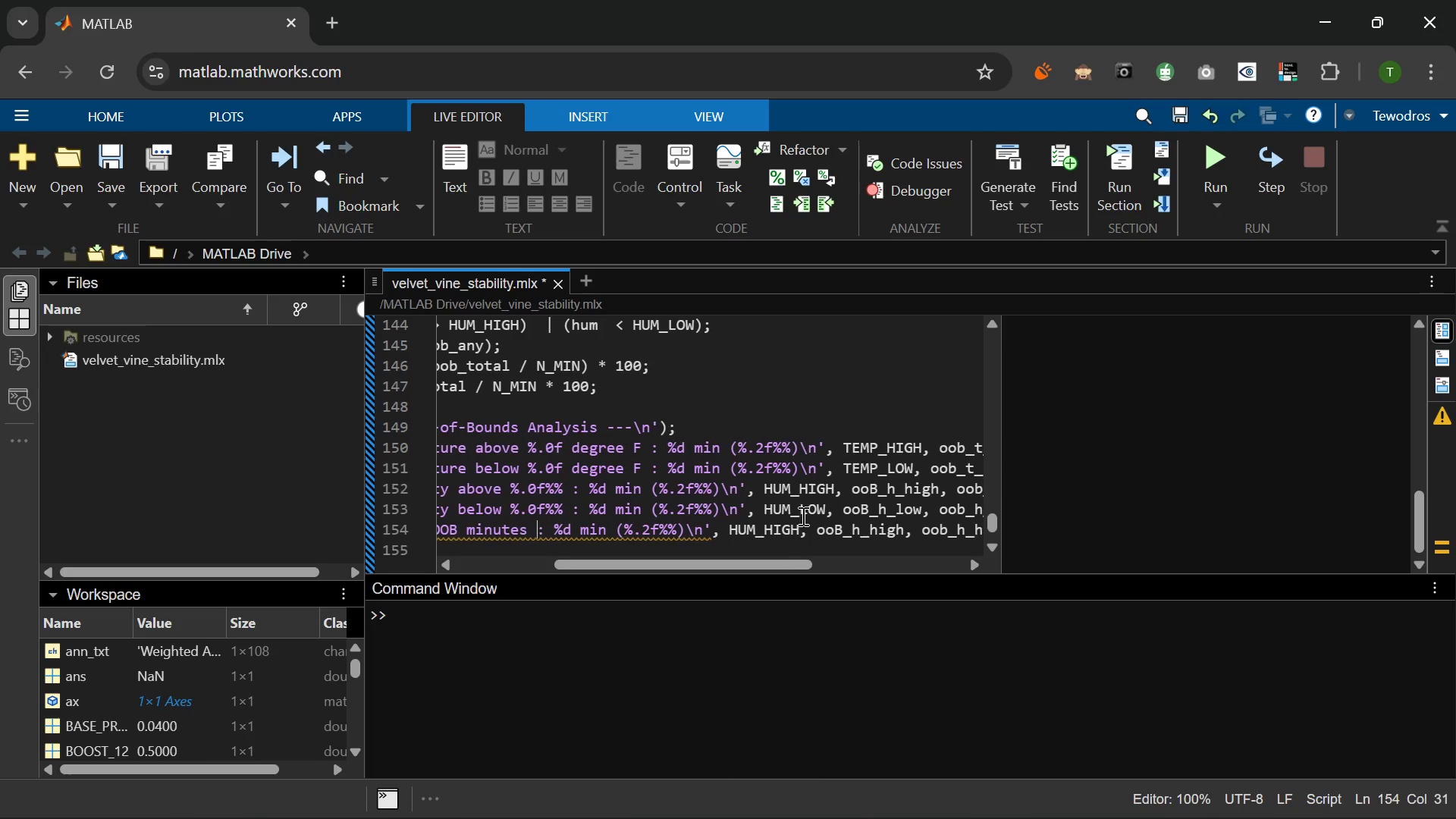 
wait(35.53)
 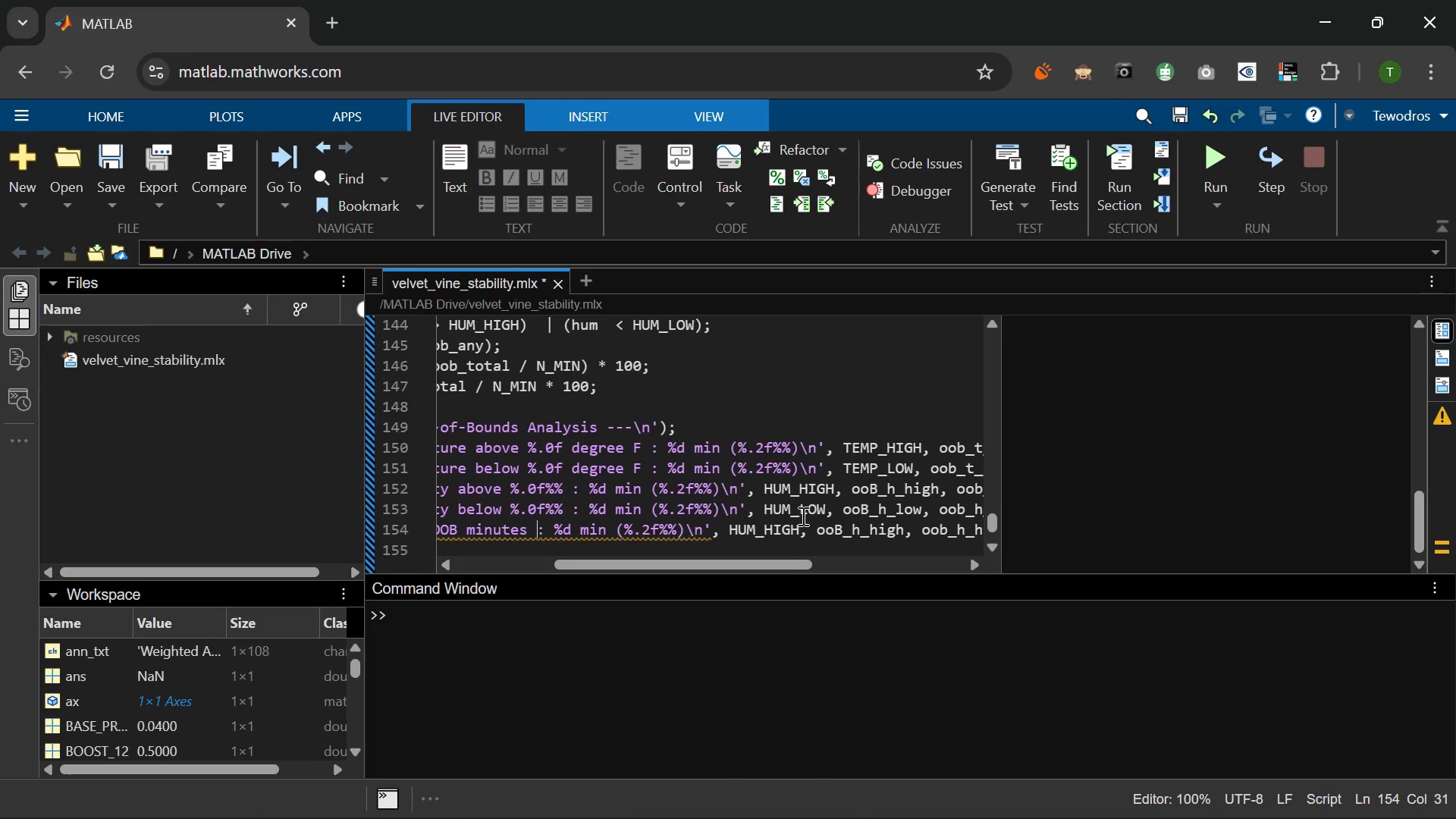 
left_click_drag(start_coordinate=[765, 529], to_coordinate=[671, 536])
 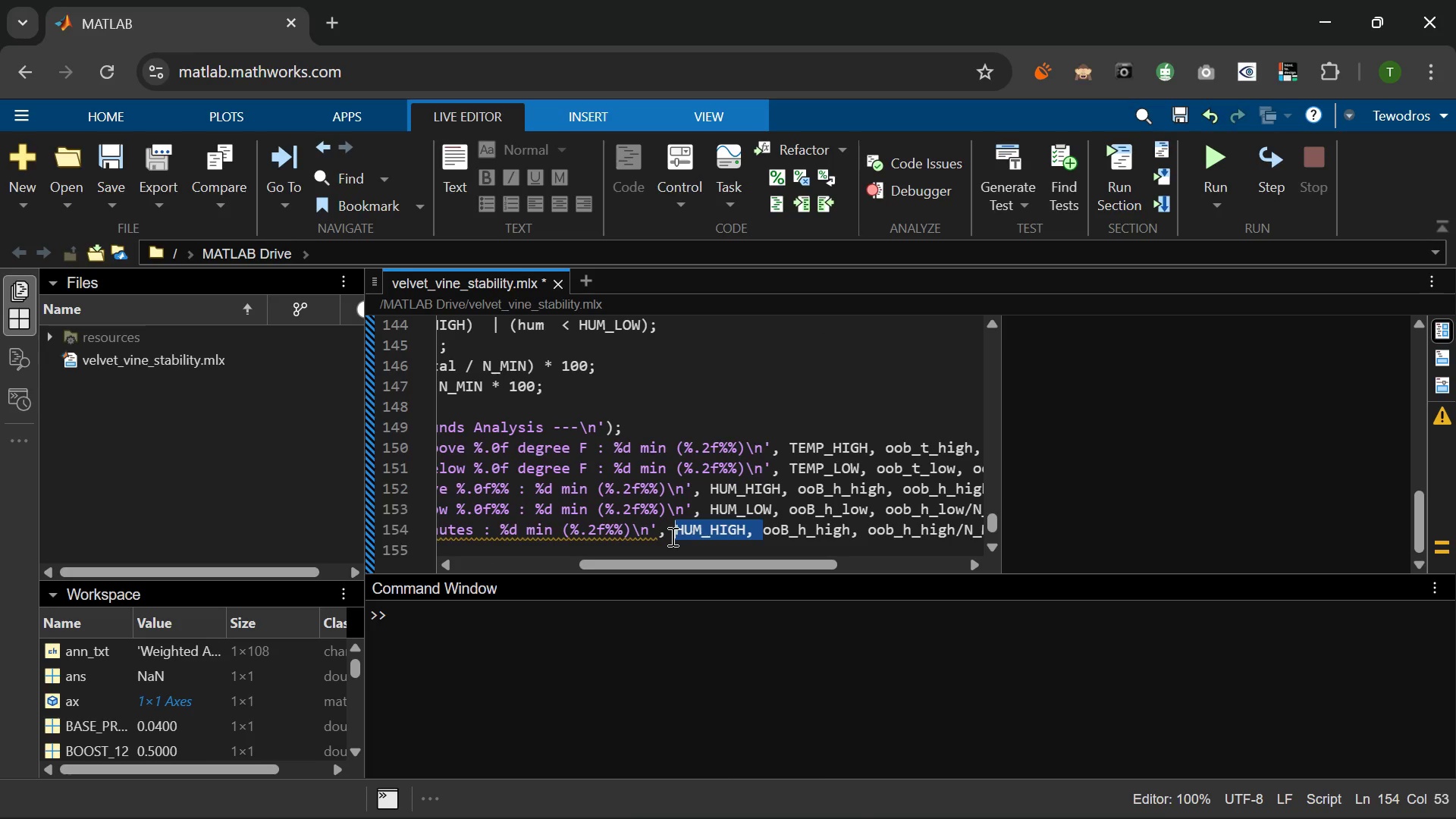 
key(Backspace)
 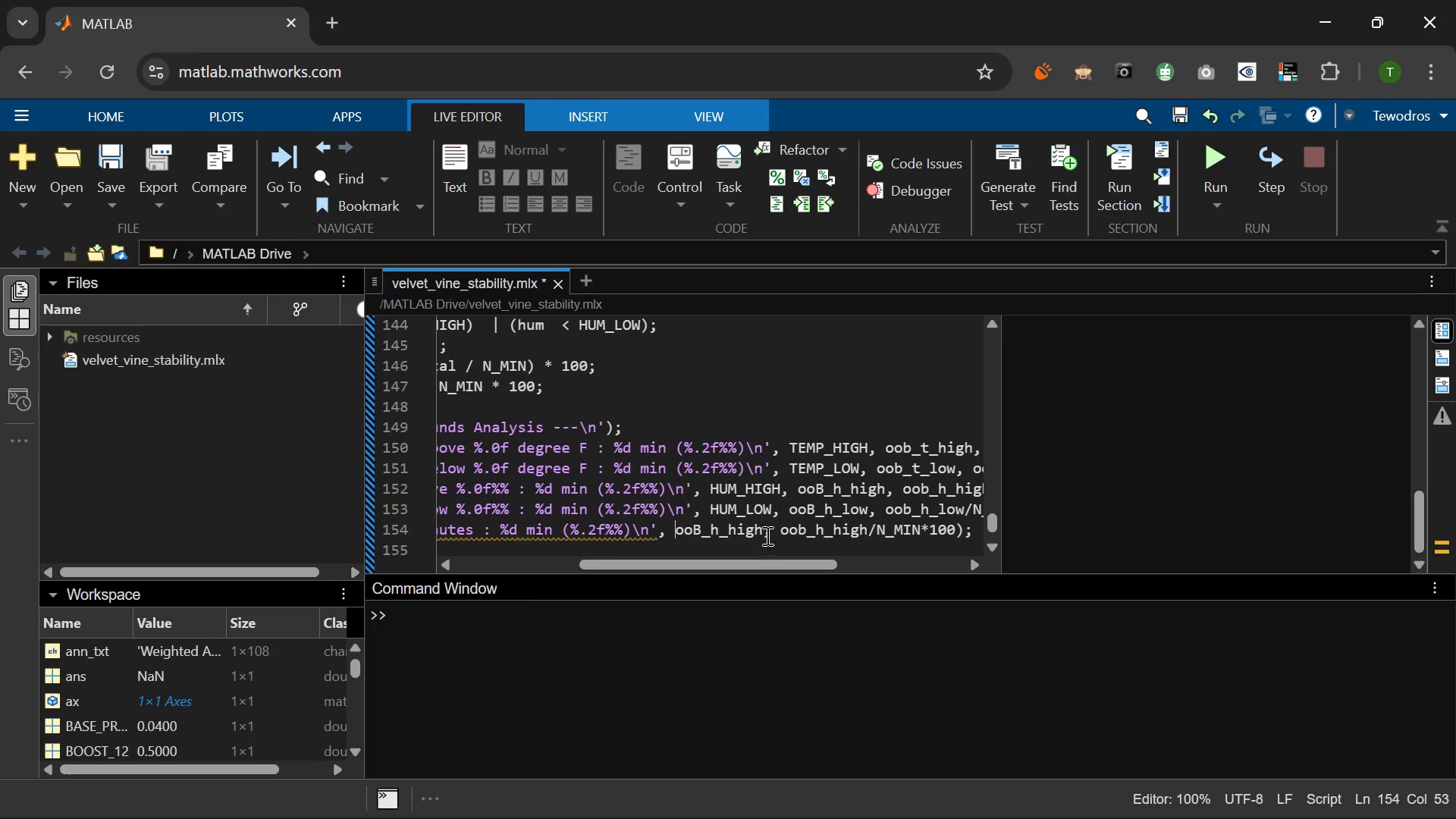 
left_click_drag(start_coordinate=[764, 532], to_coordinate=[712, 540])
 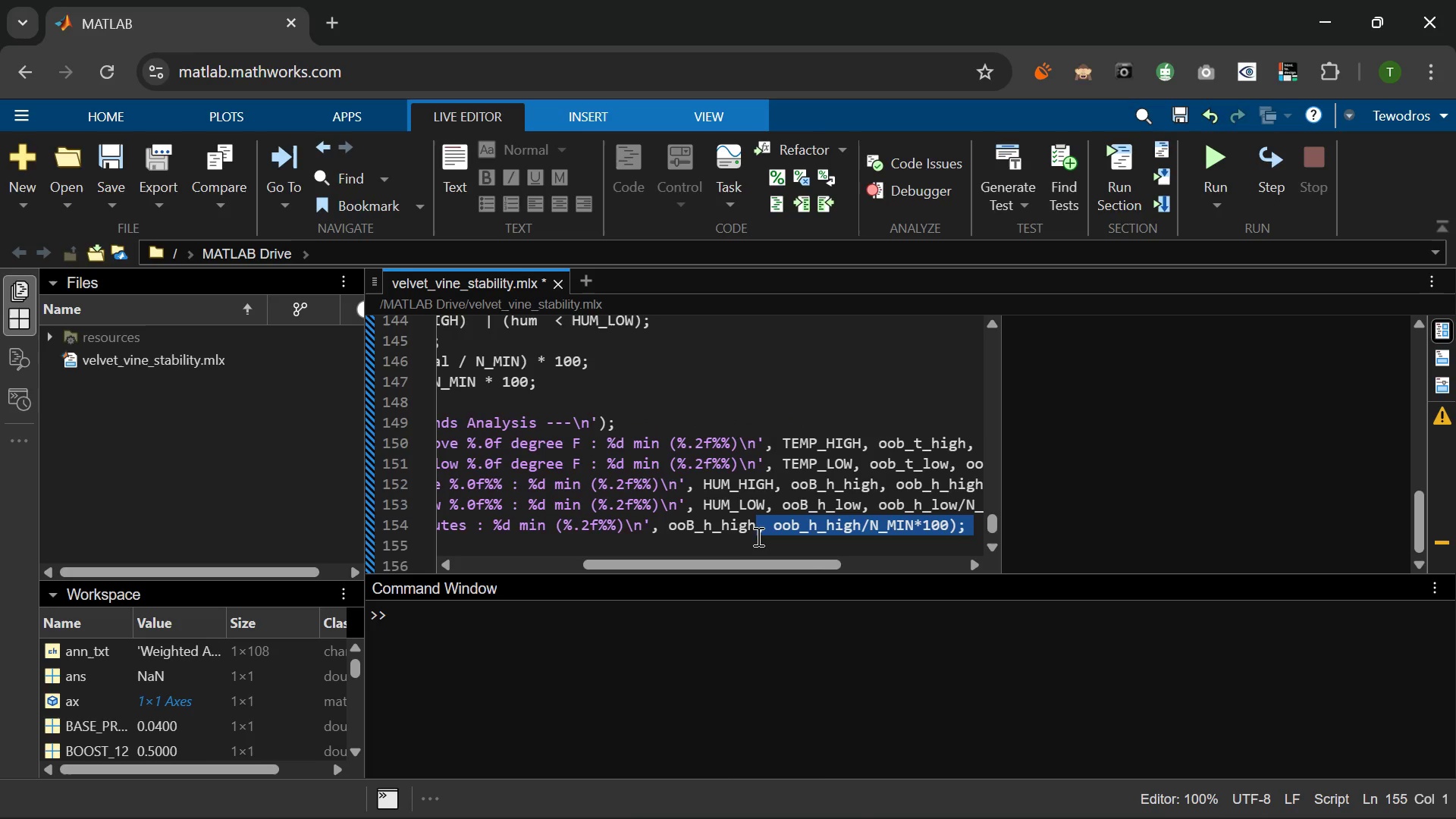 
left_click([751, 530])
 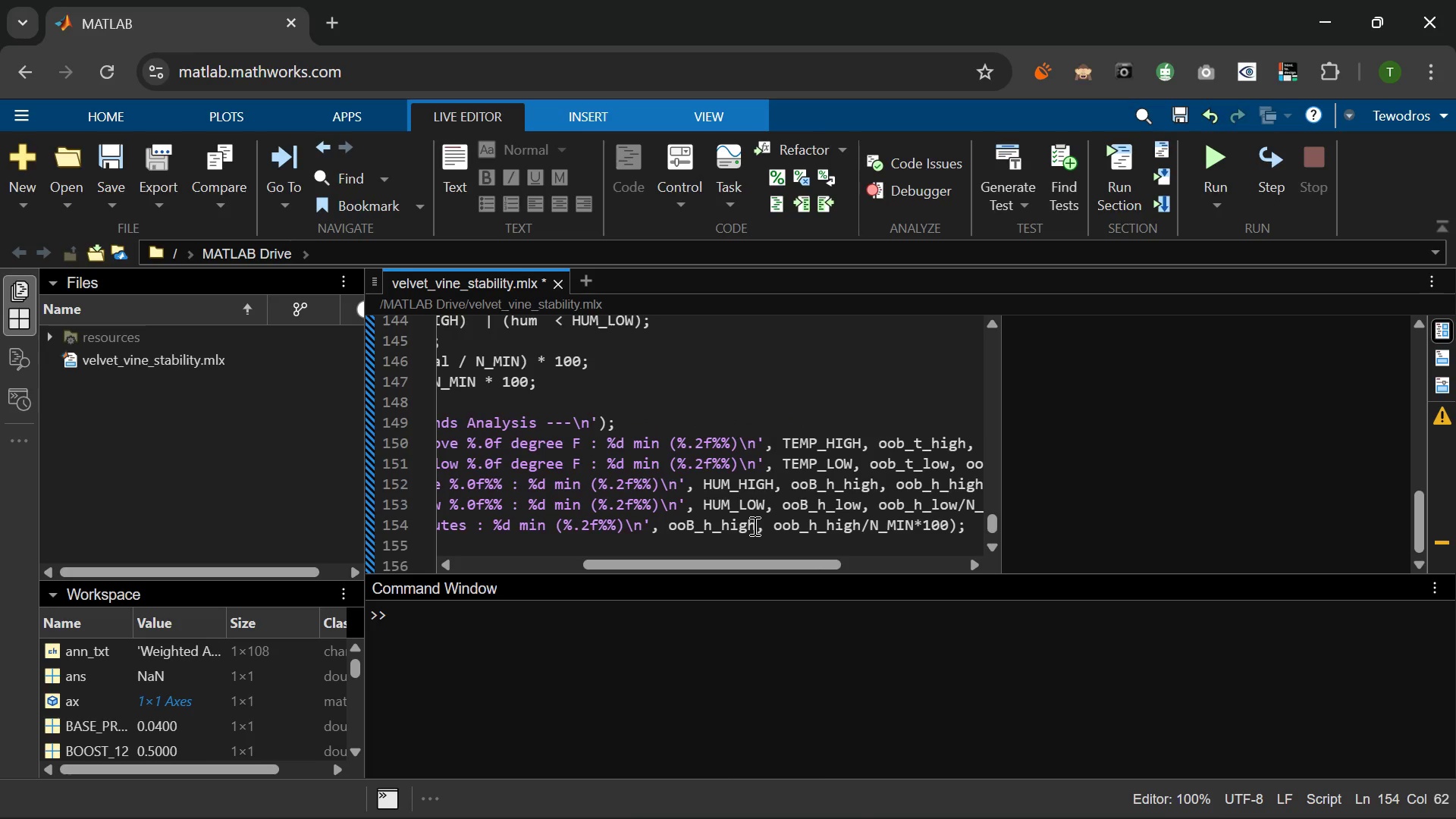 
left_click_drag(start_coordinate=[753, 526], to_coordinate=[706, 531])
 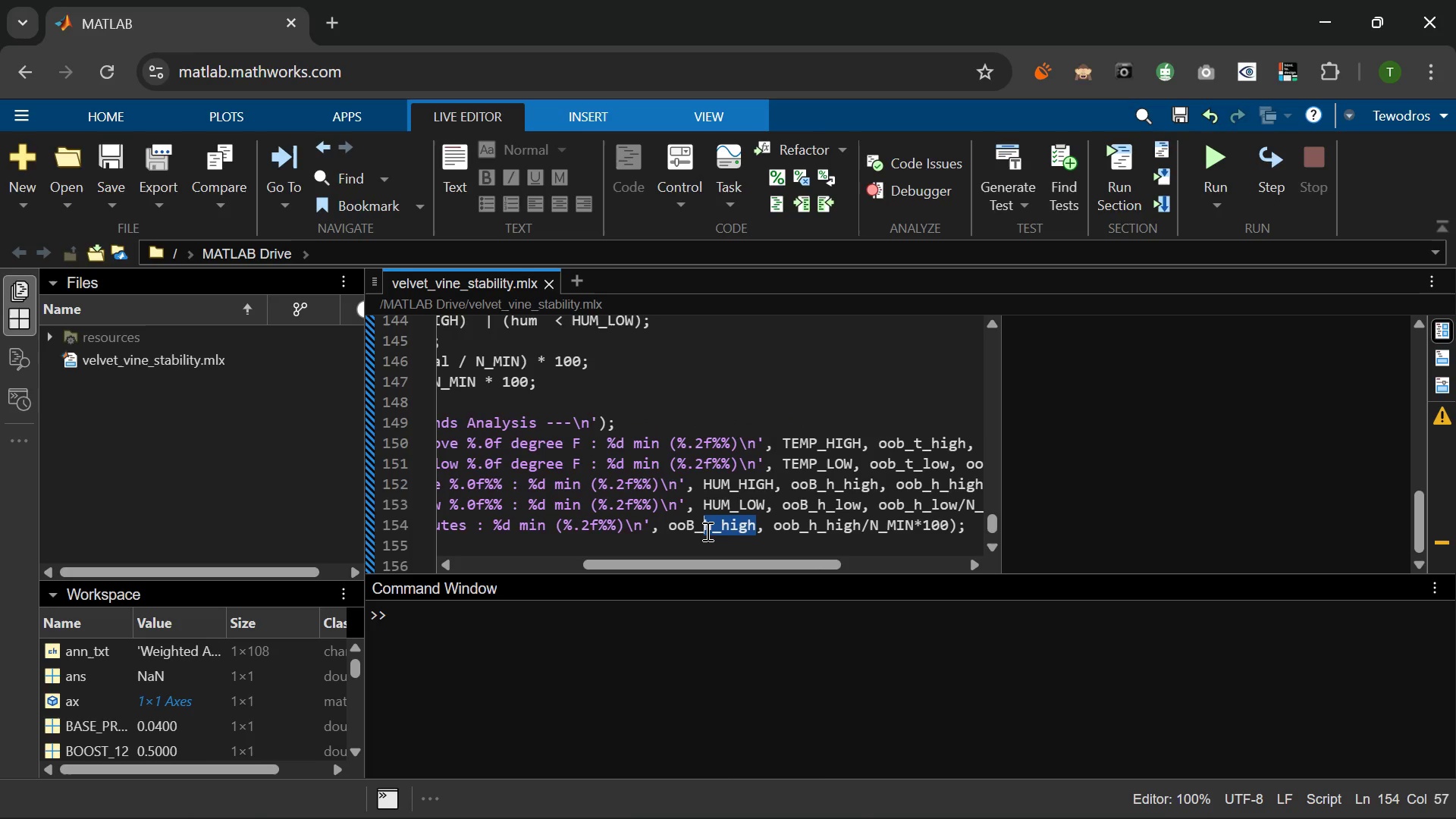 
type(total)
 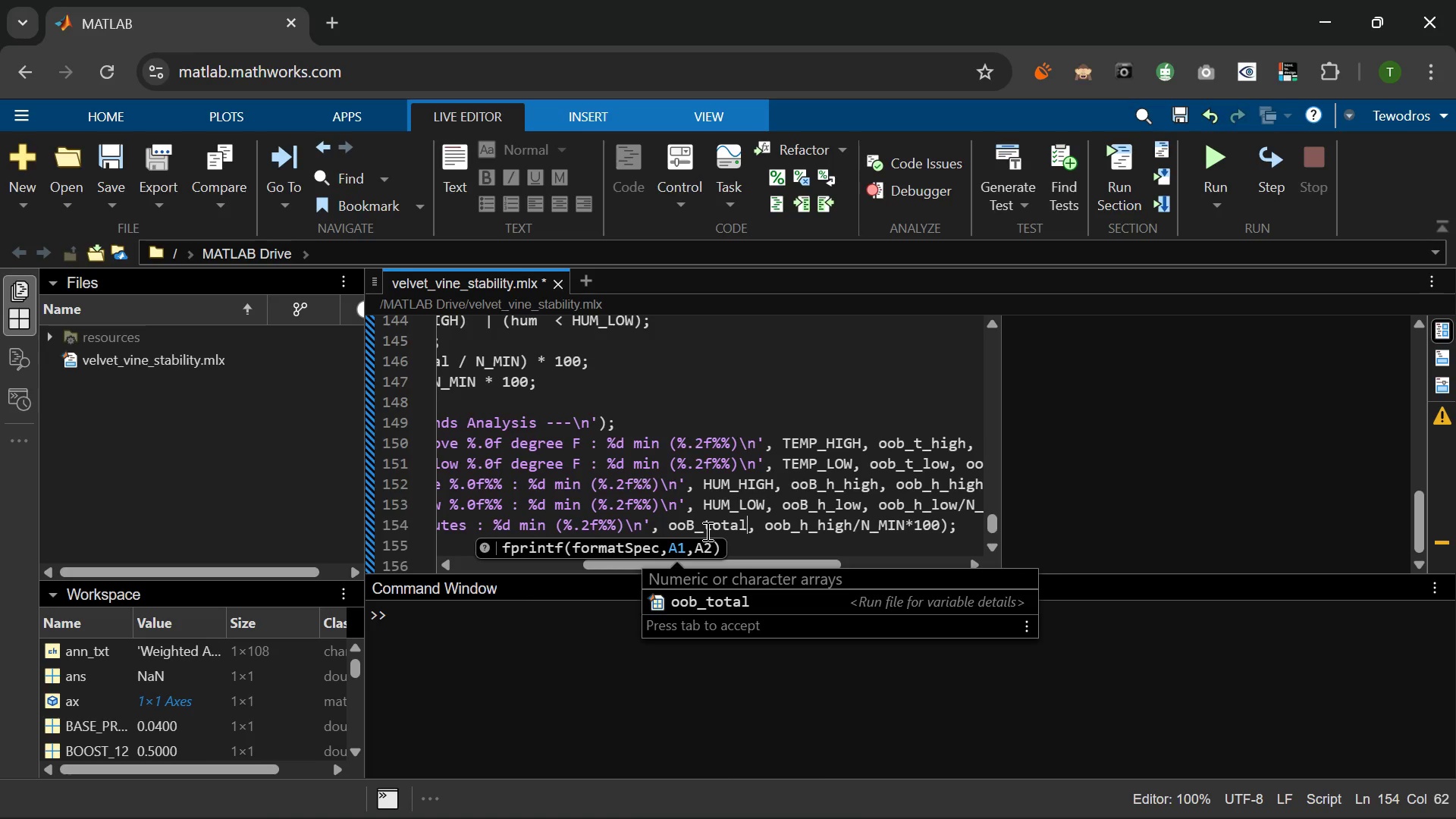 
wait(8.69)
 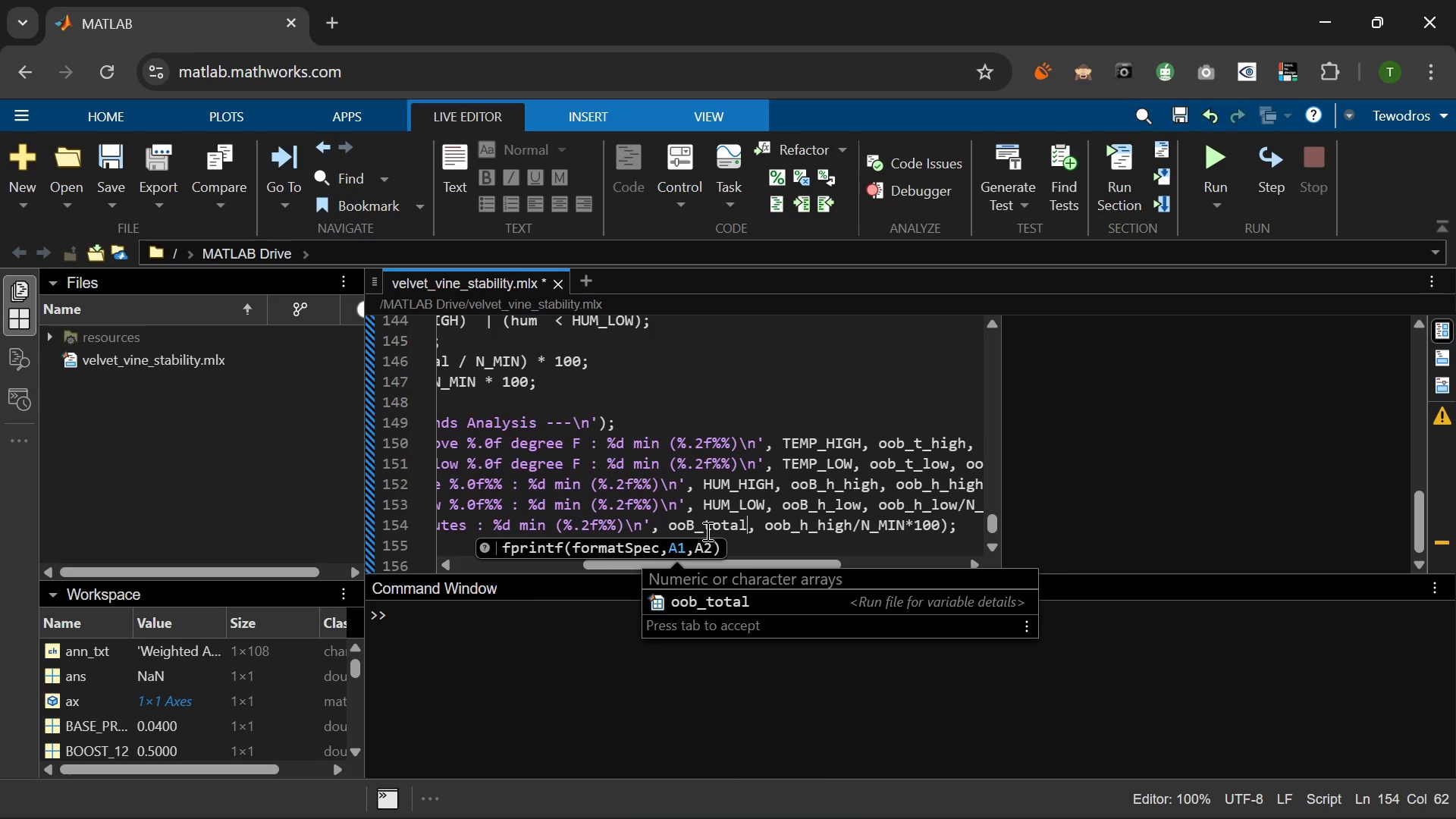 
left_click_drag(start_coordinate=[742, 527], to_coordinate=[920, 524])
 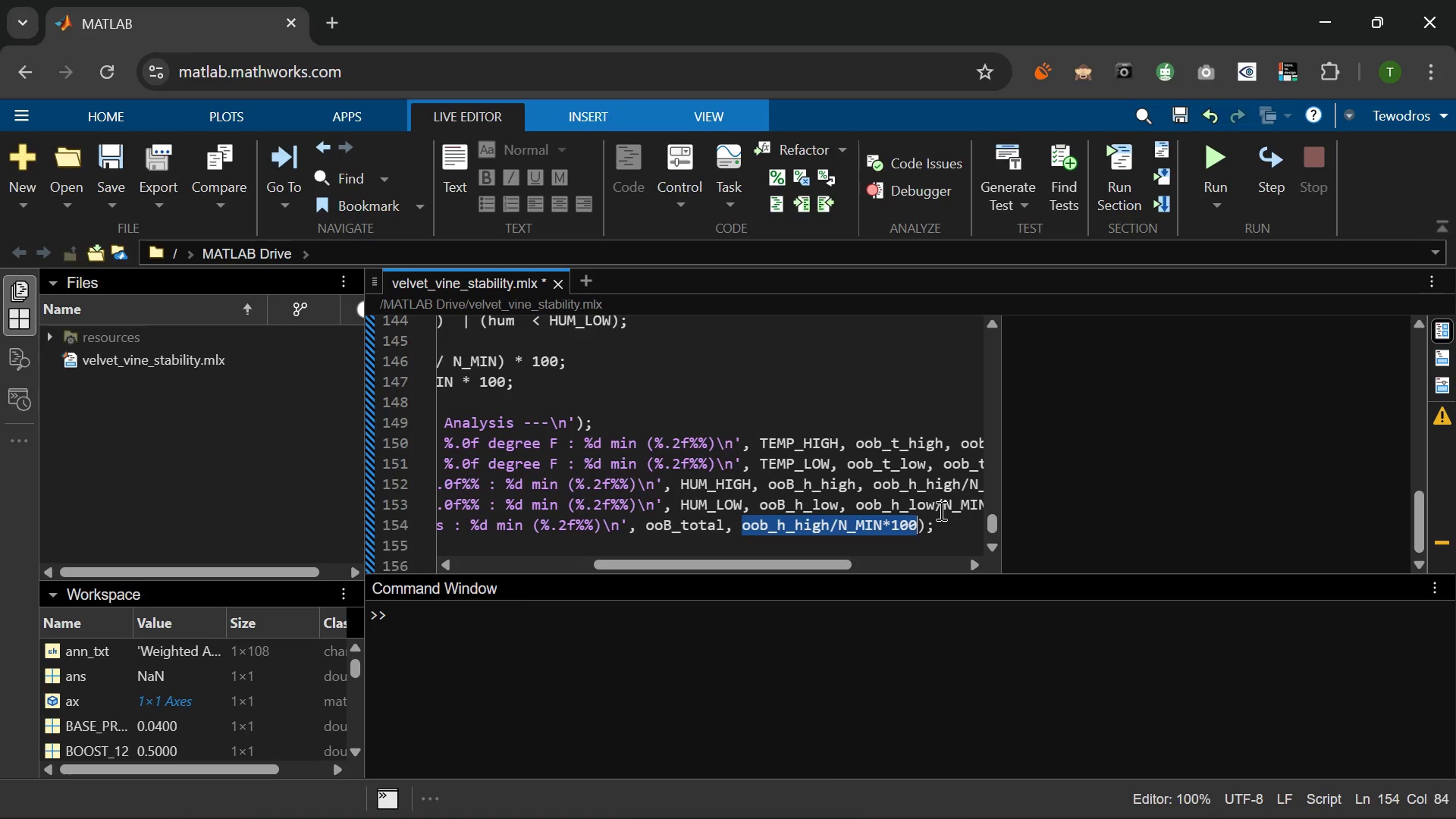 
key(Backspace)
 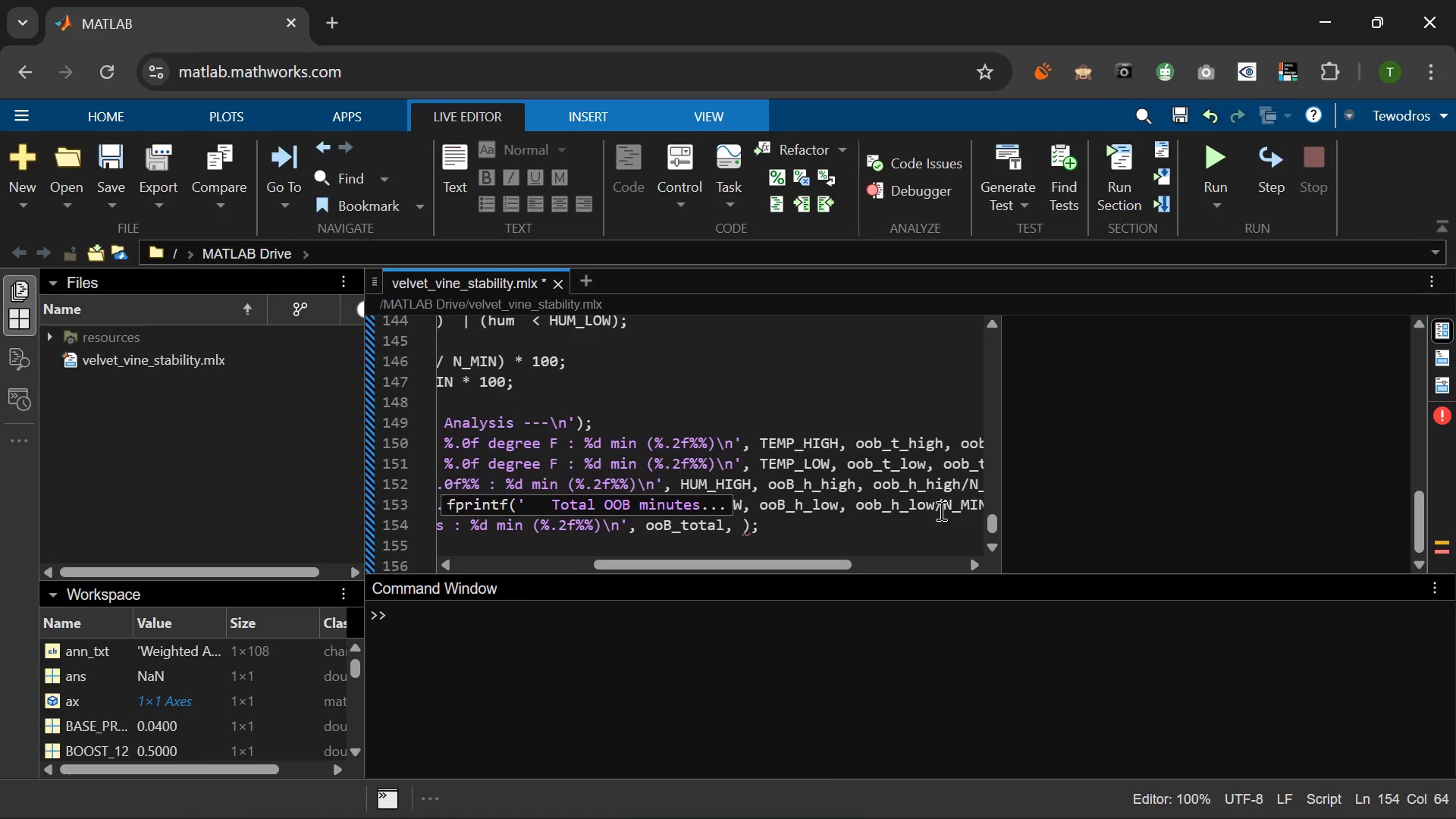 
key(ArrowRight)
 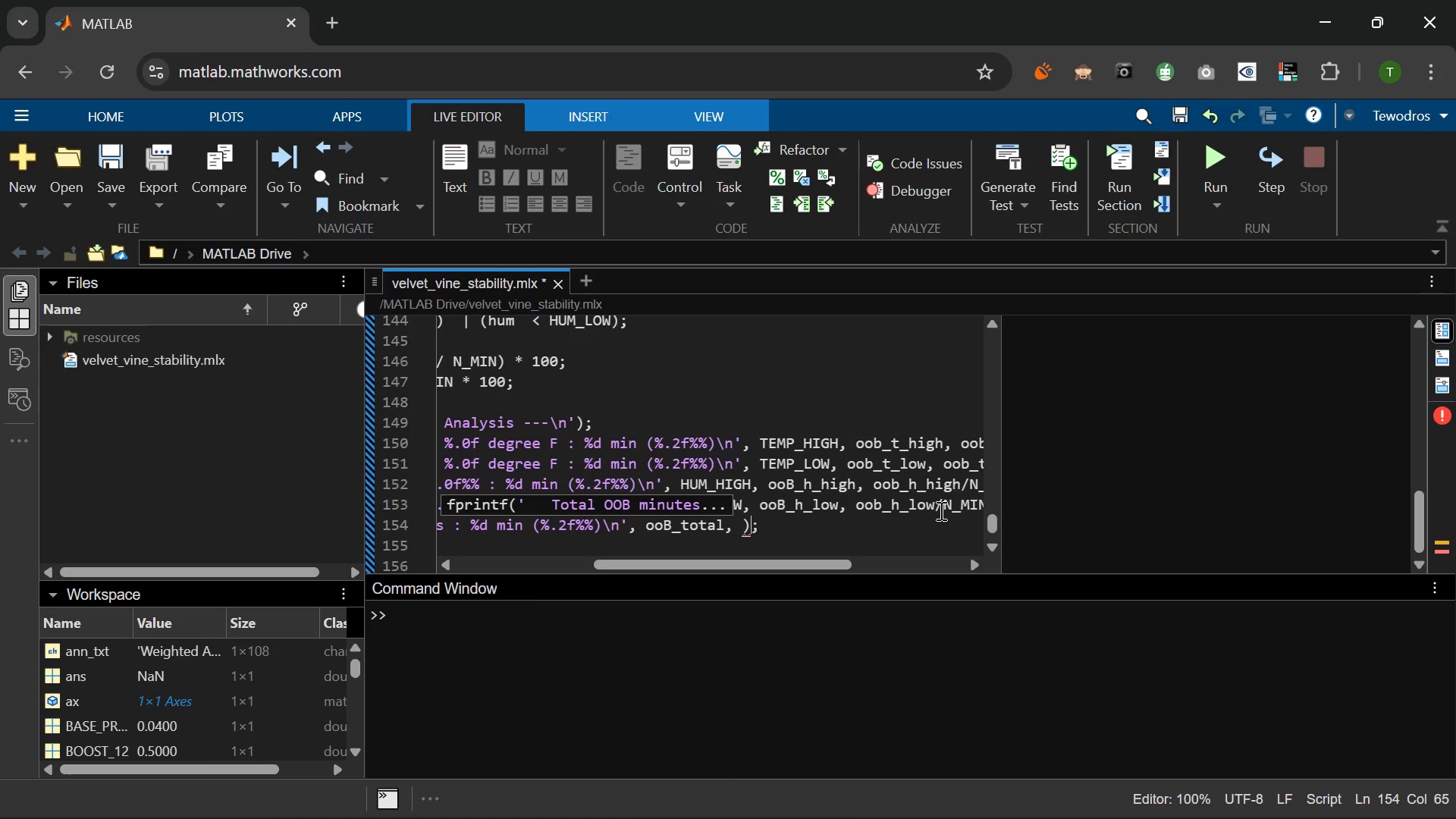 
key(Backspace)
 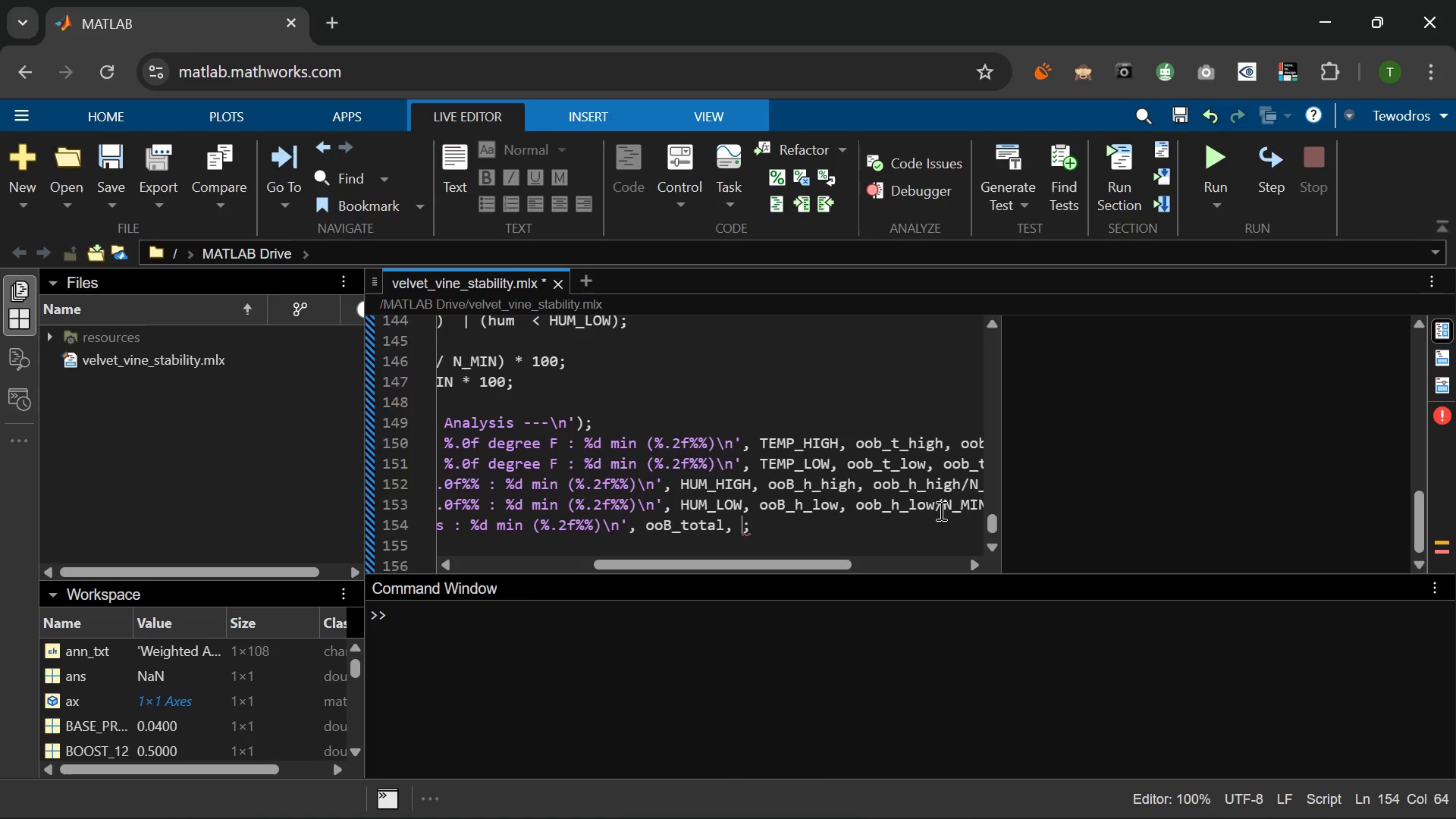 
type(pct_oob)
 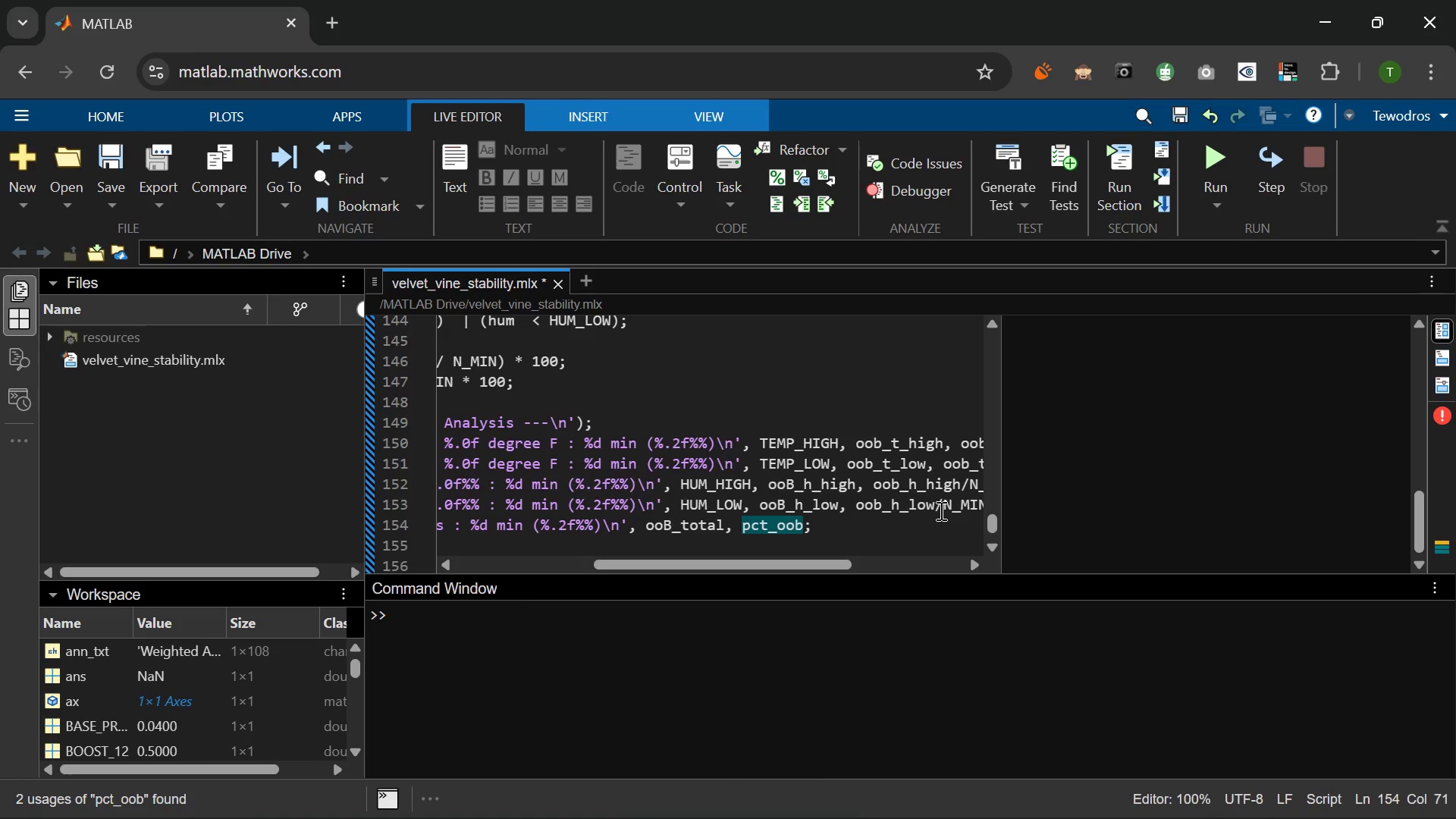 
key(ArrowRight)
 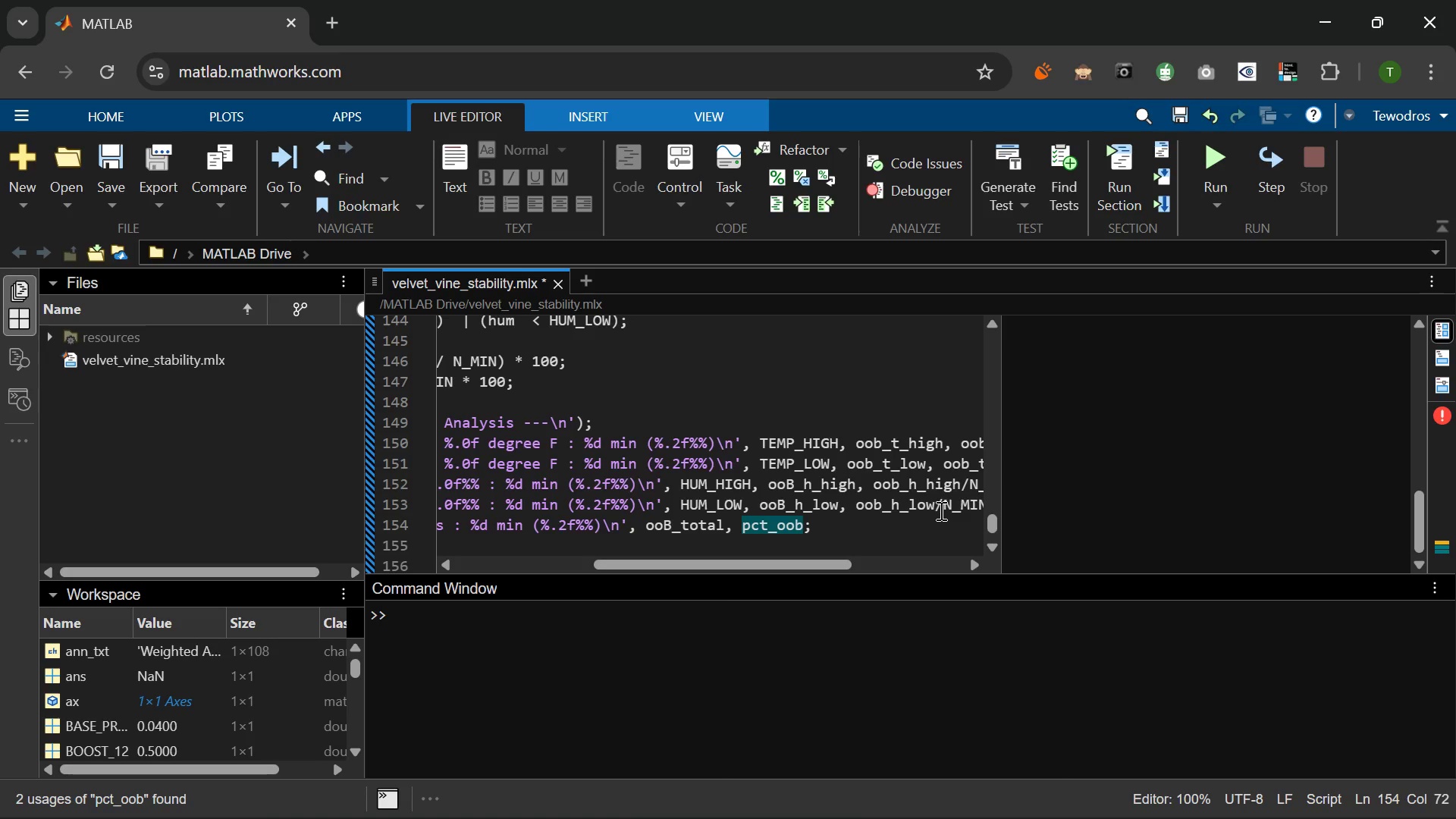 
key(Enter)
 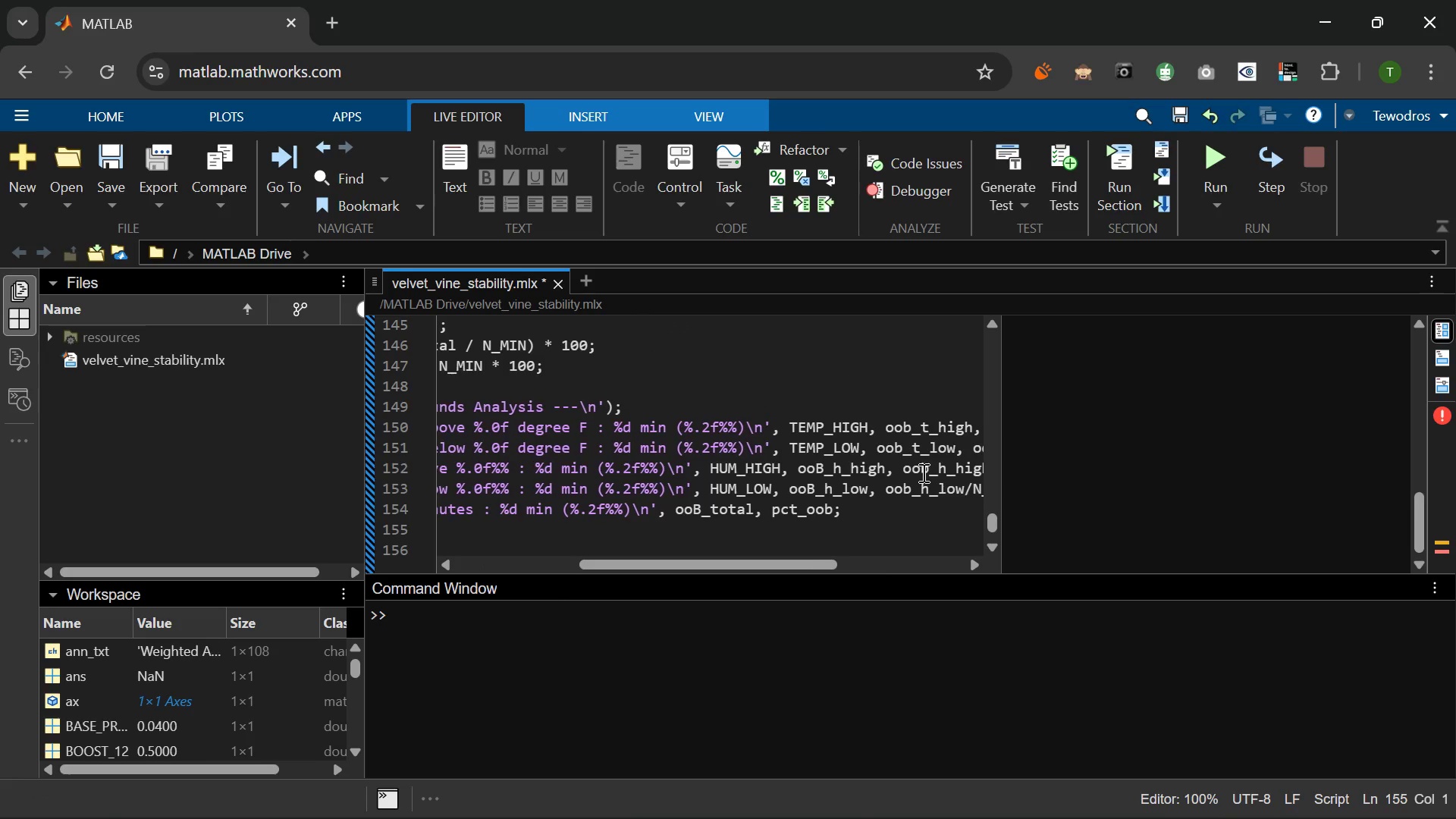 
left_click([820, 511])
 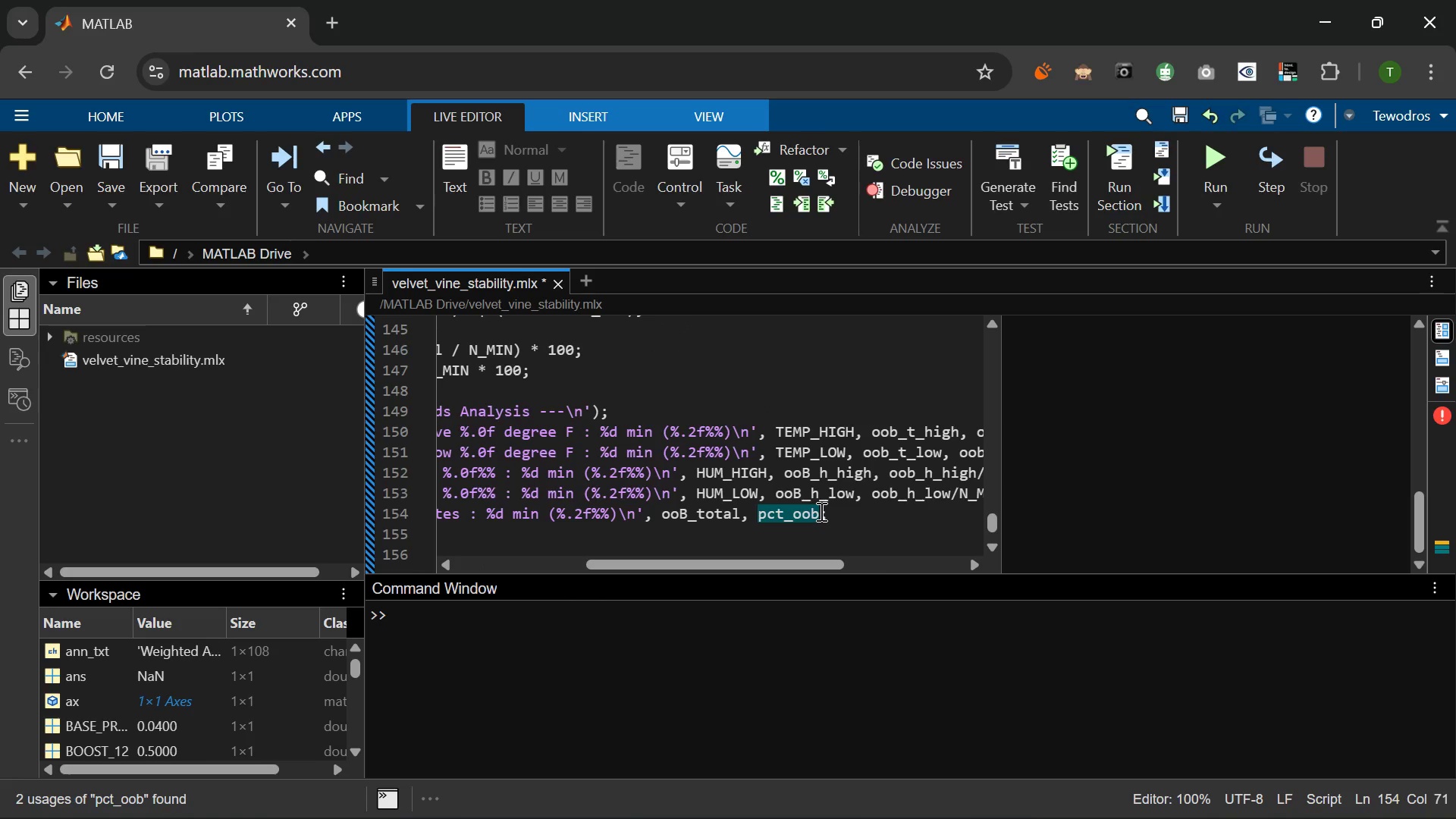 
key(Shift+0)
 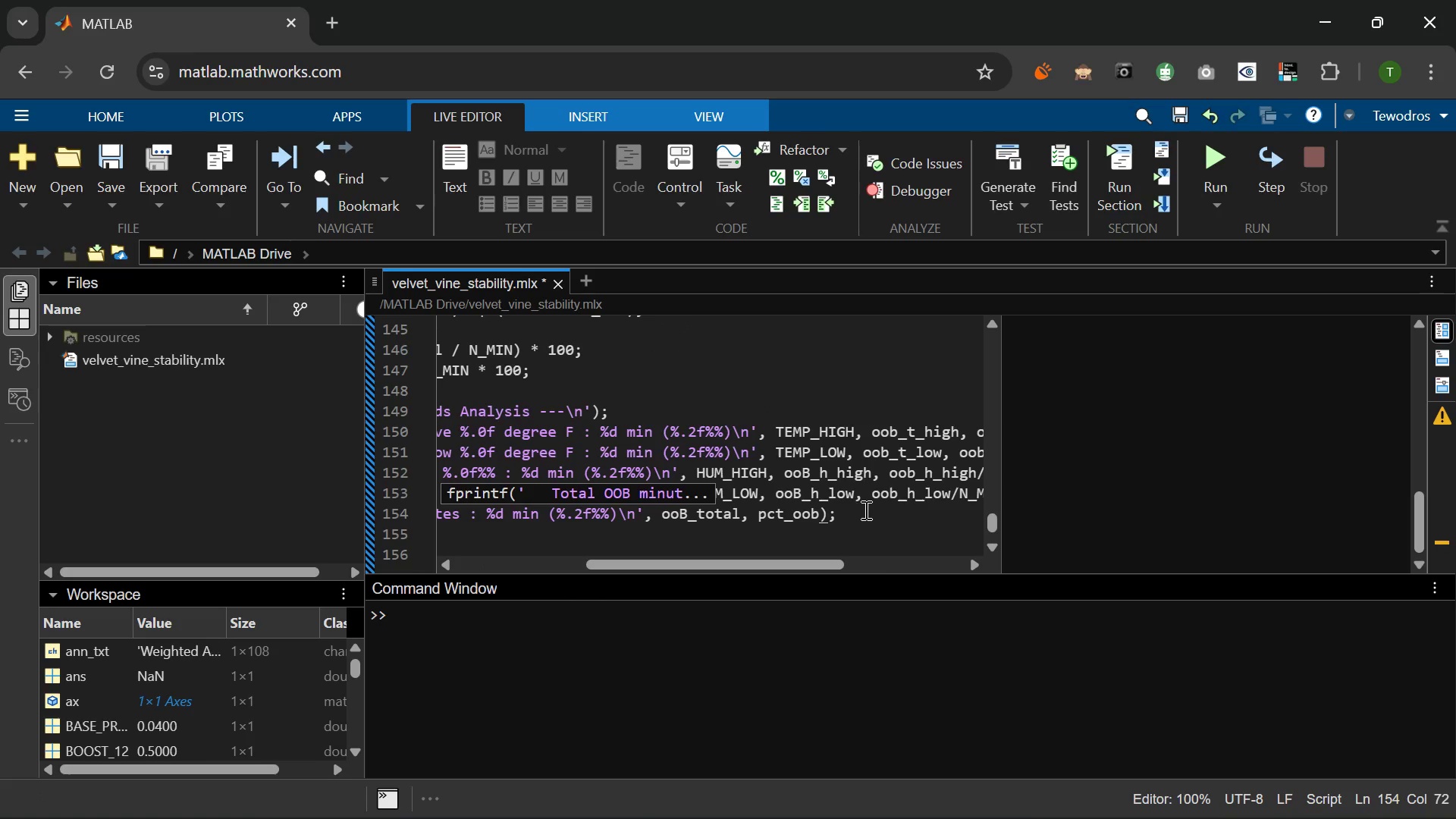 
left_click([871, 511])
 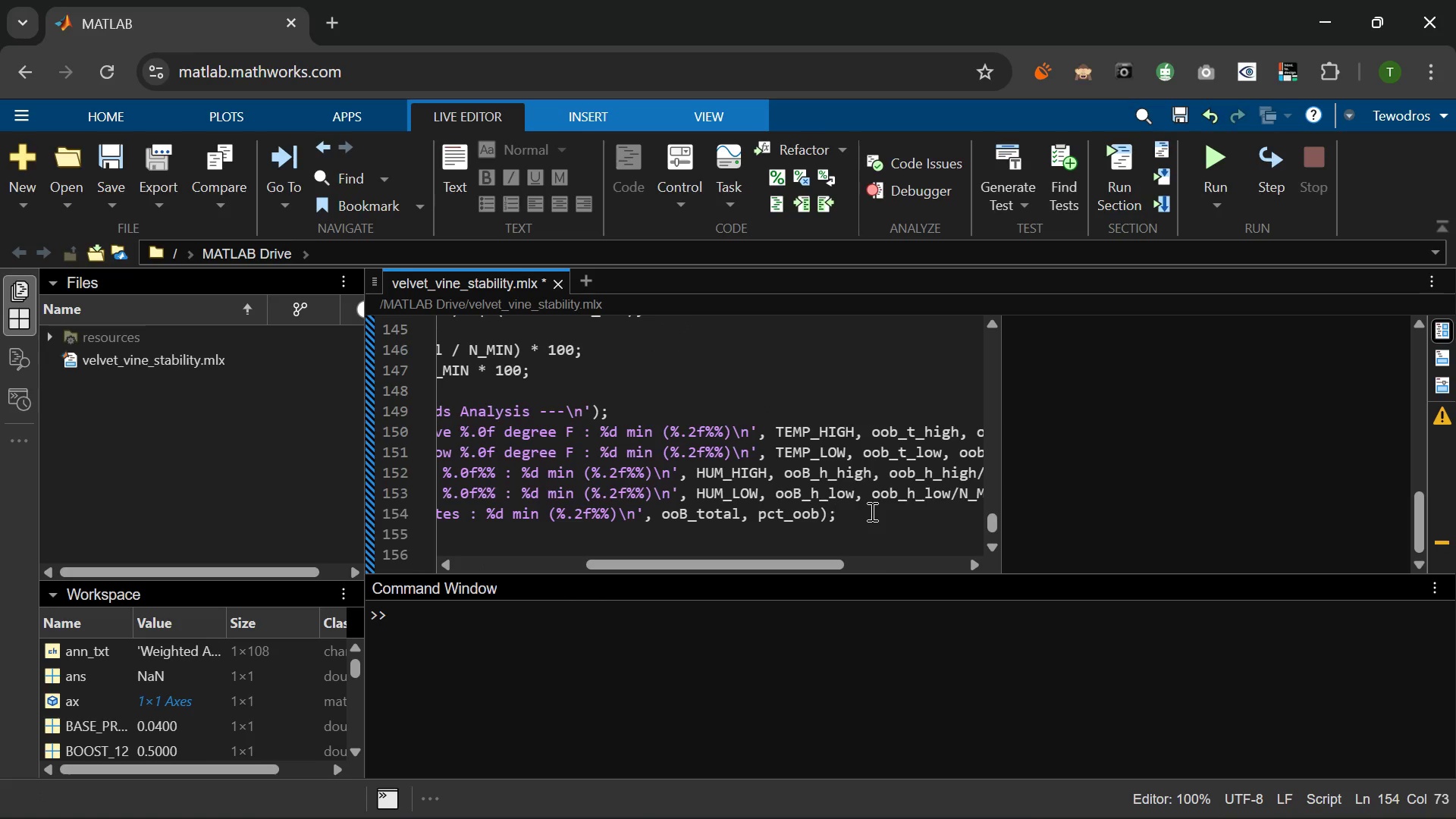 
key(Enter)
 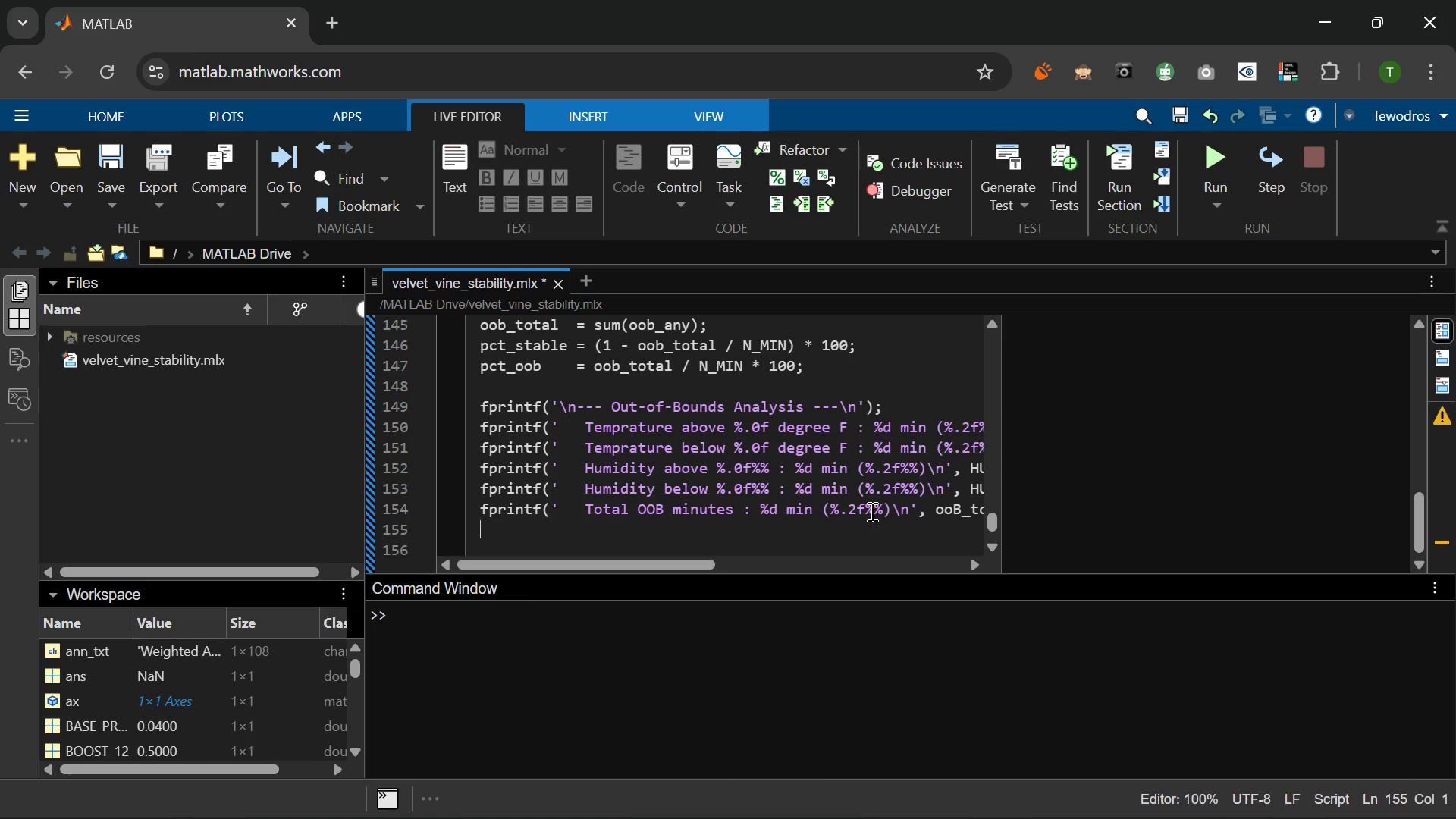 
wait(9.16)
 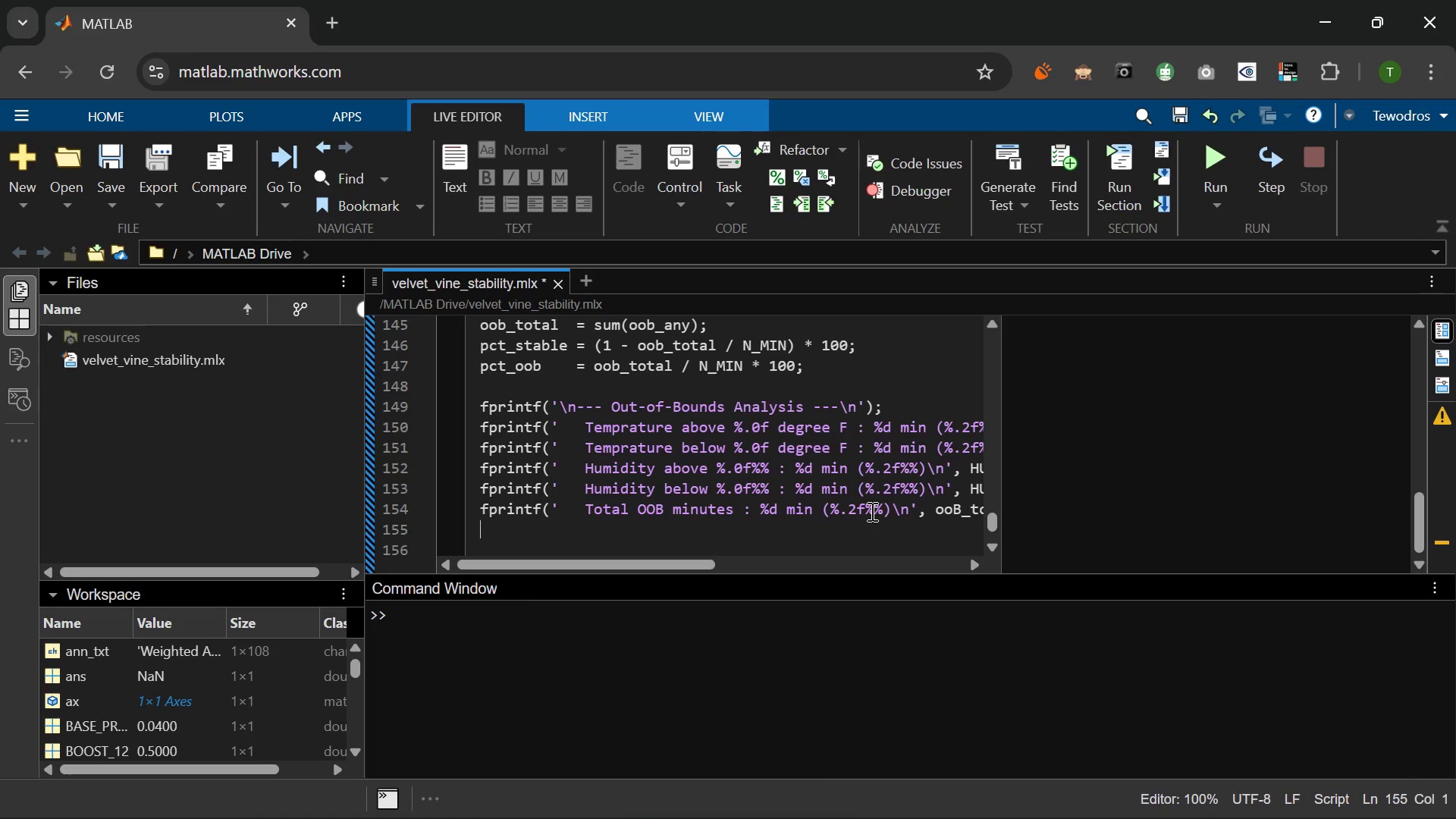 
type(fprintf('   System stable      )
key(Backspace)
type(: 5)
key(Backspace)
type(%.1f%% of the 48-hour run\n)
 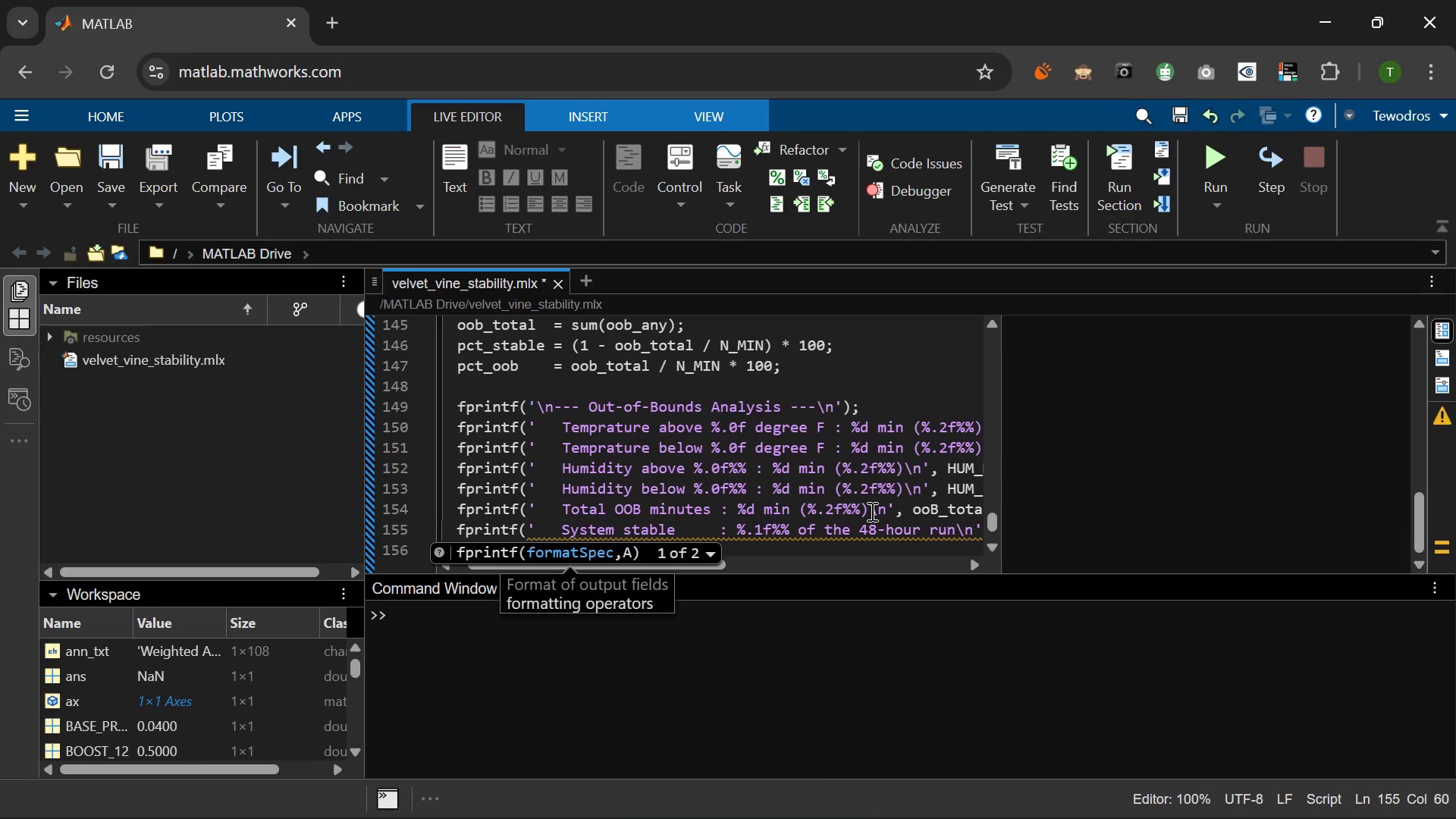 
key(ArrowRight)
 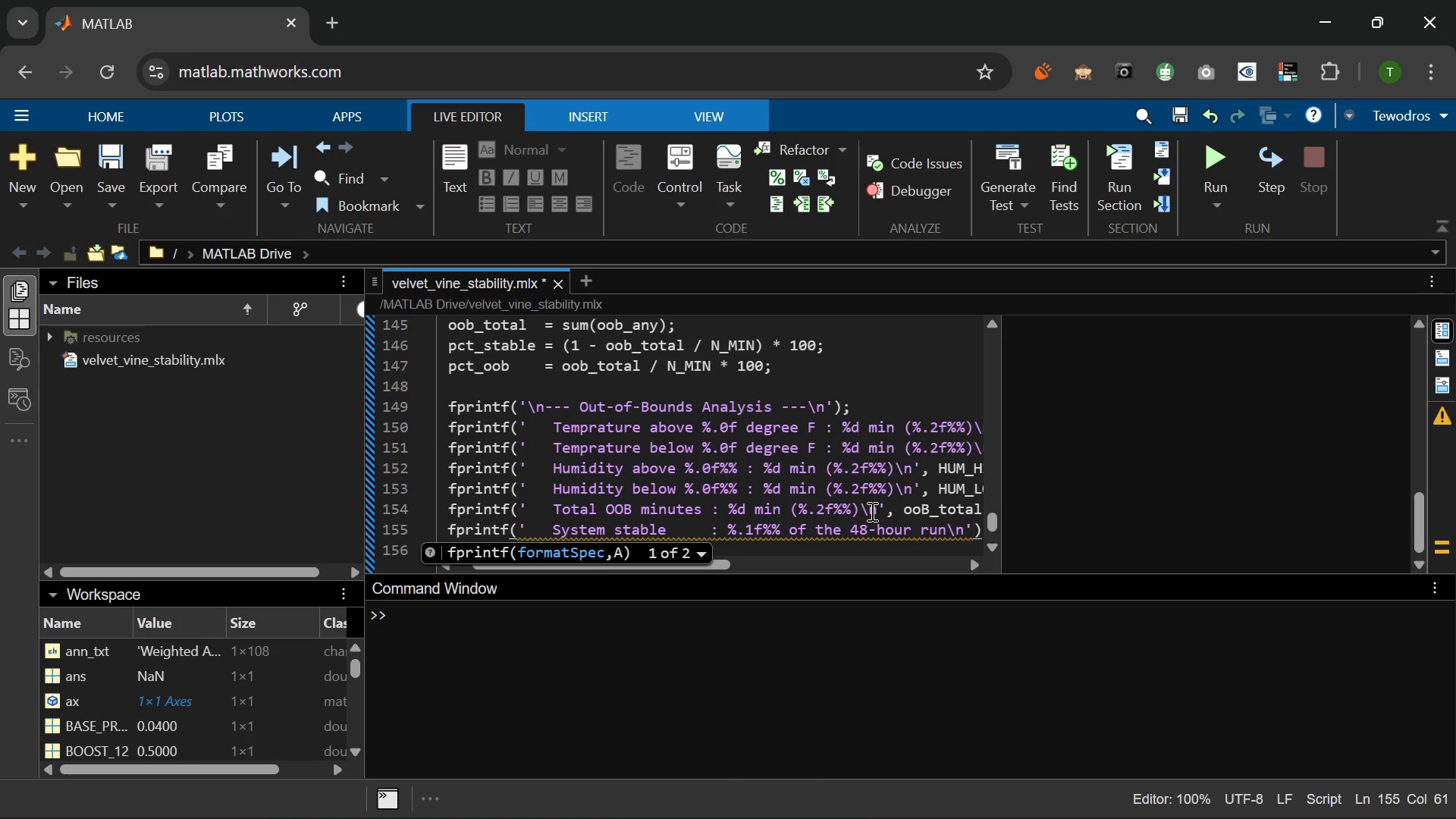 
type(, pct_)
key(Tab)
 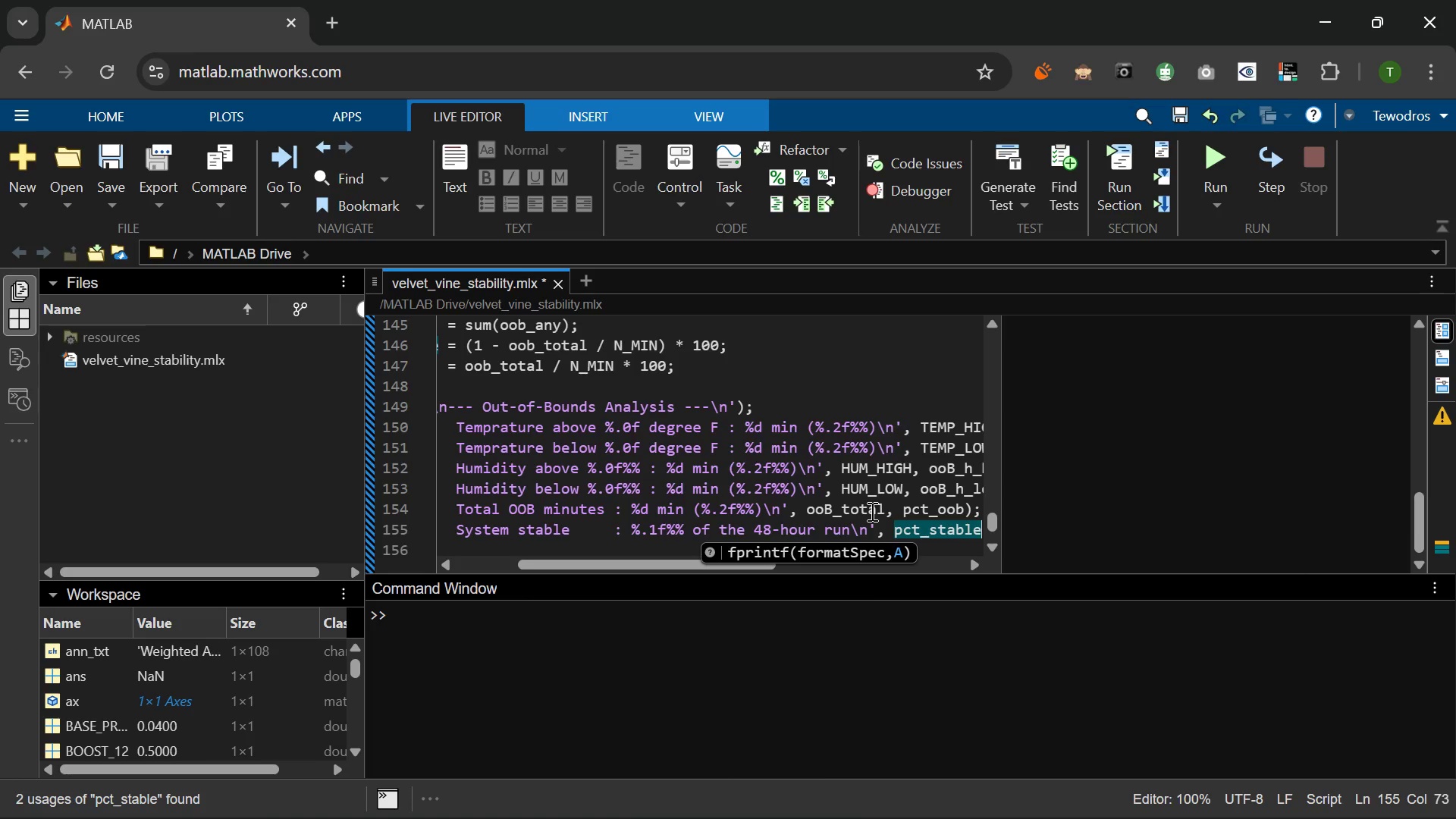 
key(ArrowRight)
 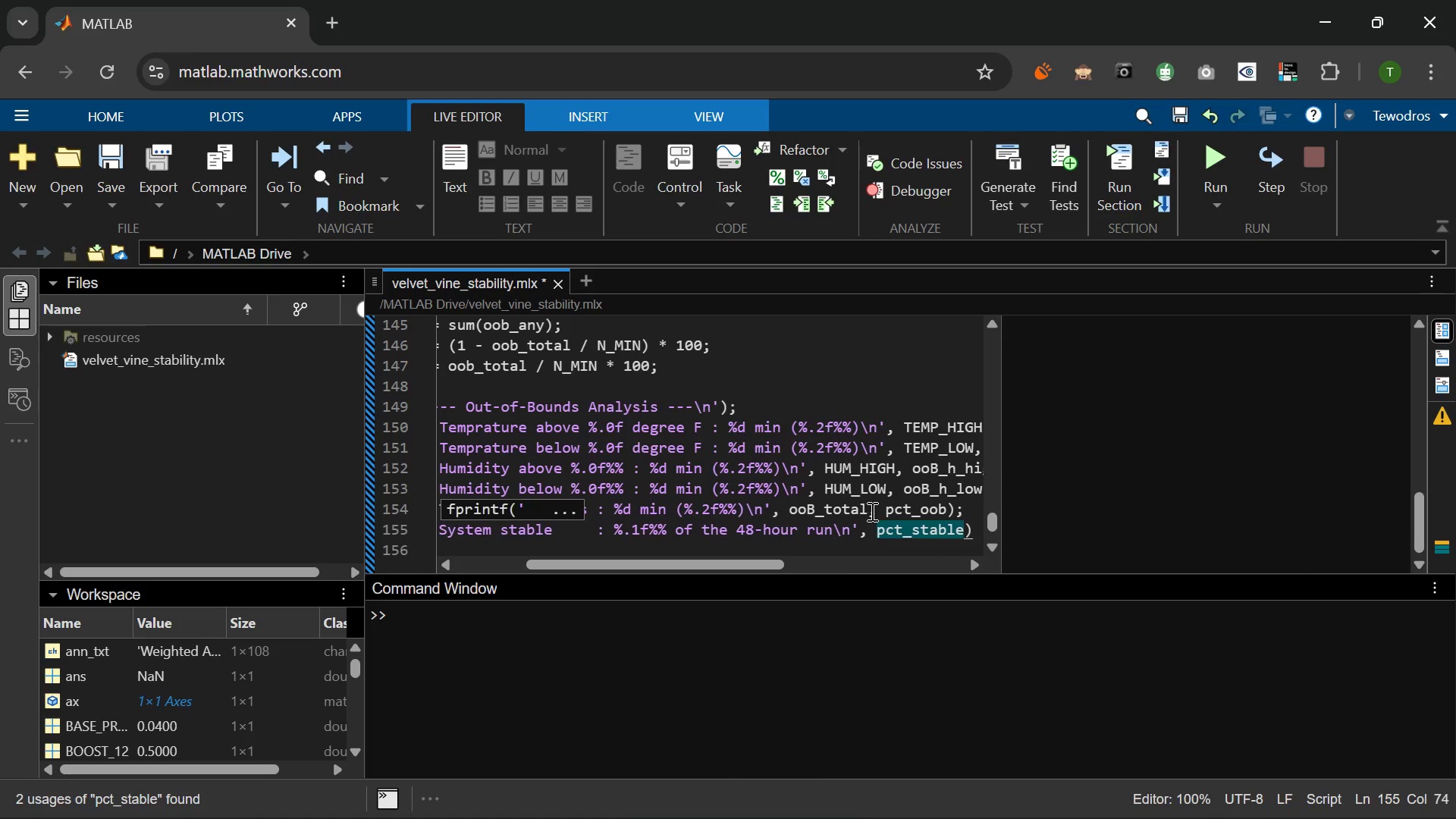 
key(Semicolon)
 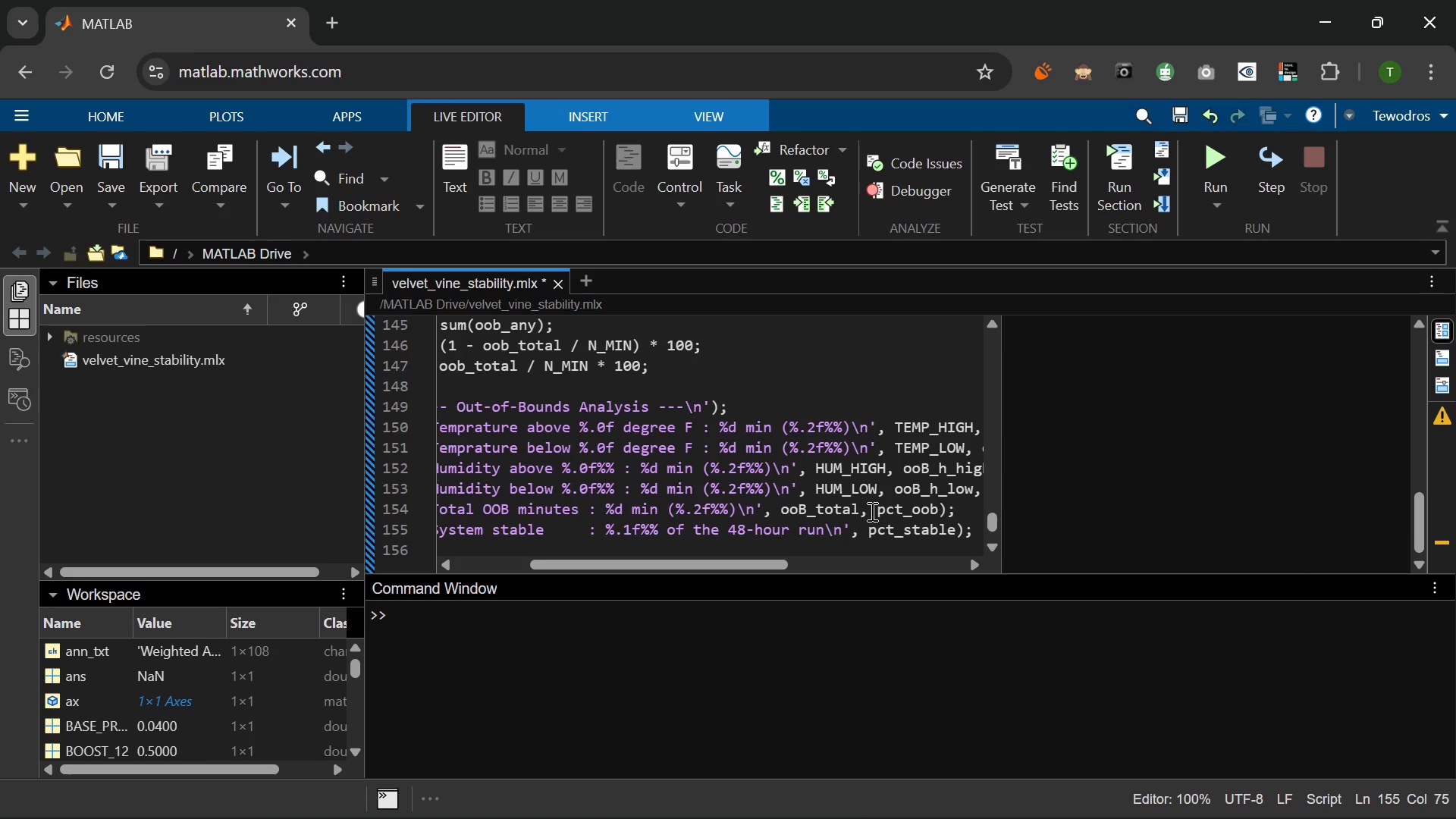 
key(Enter)
 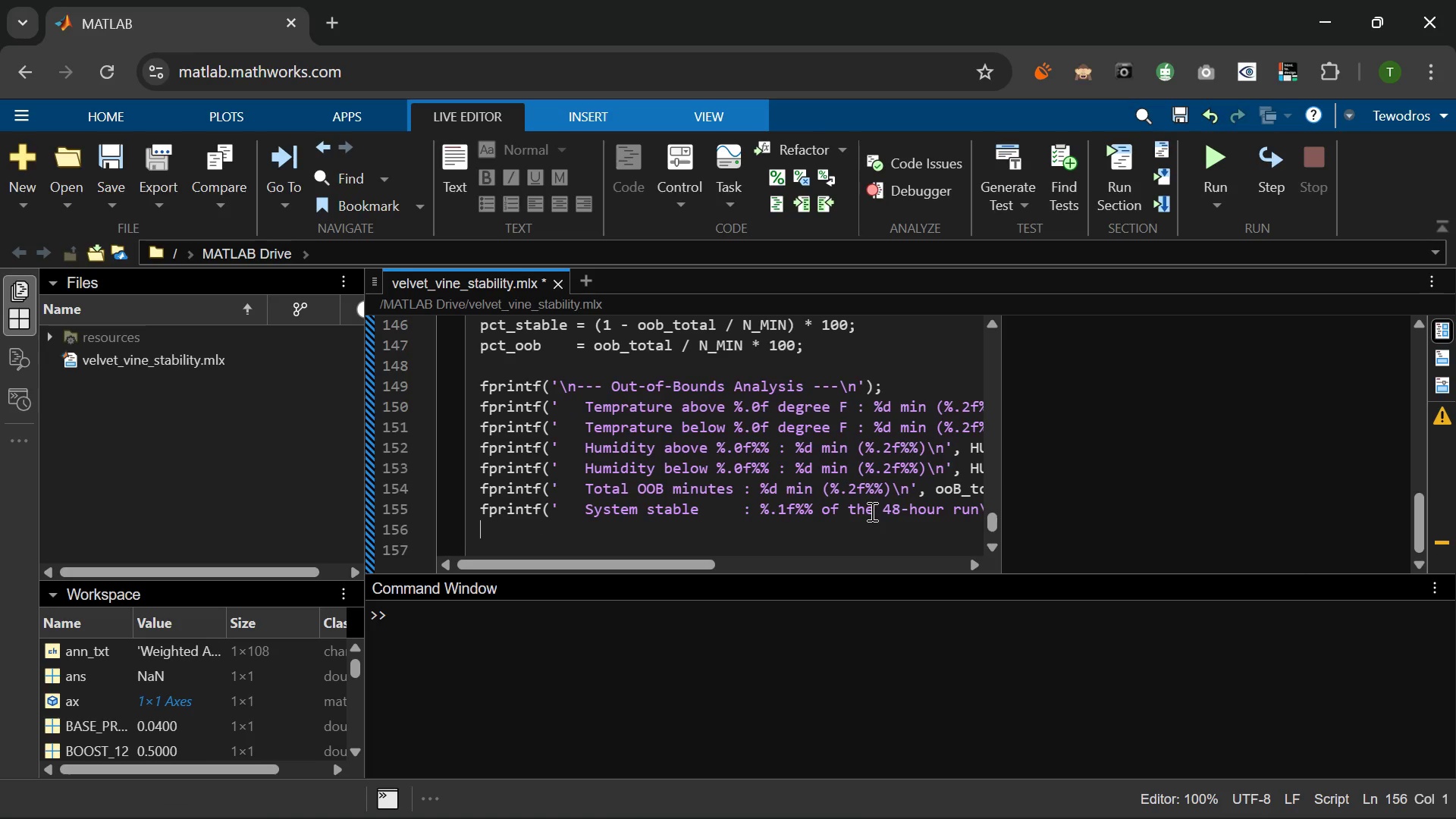 
wait(5.31)
 